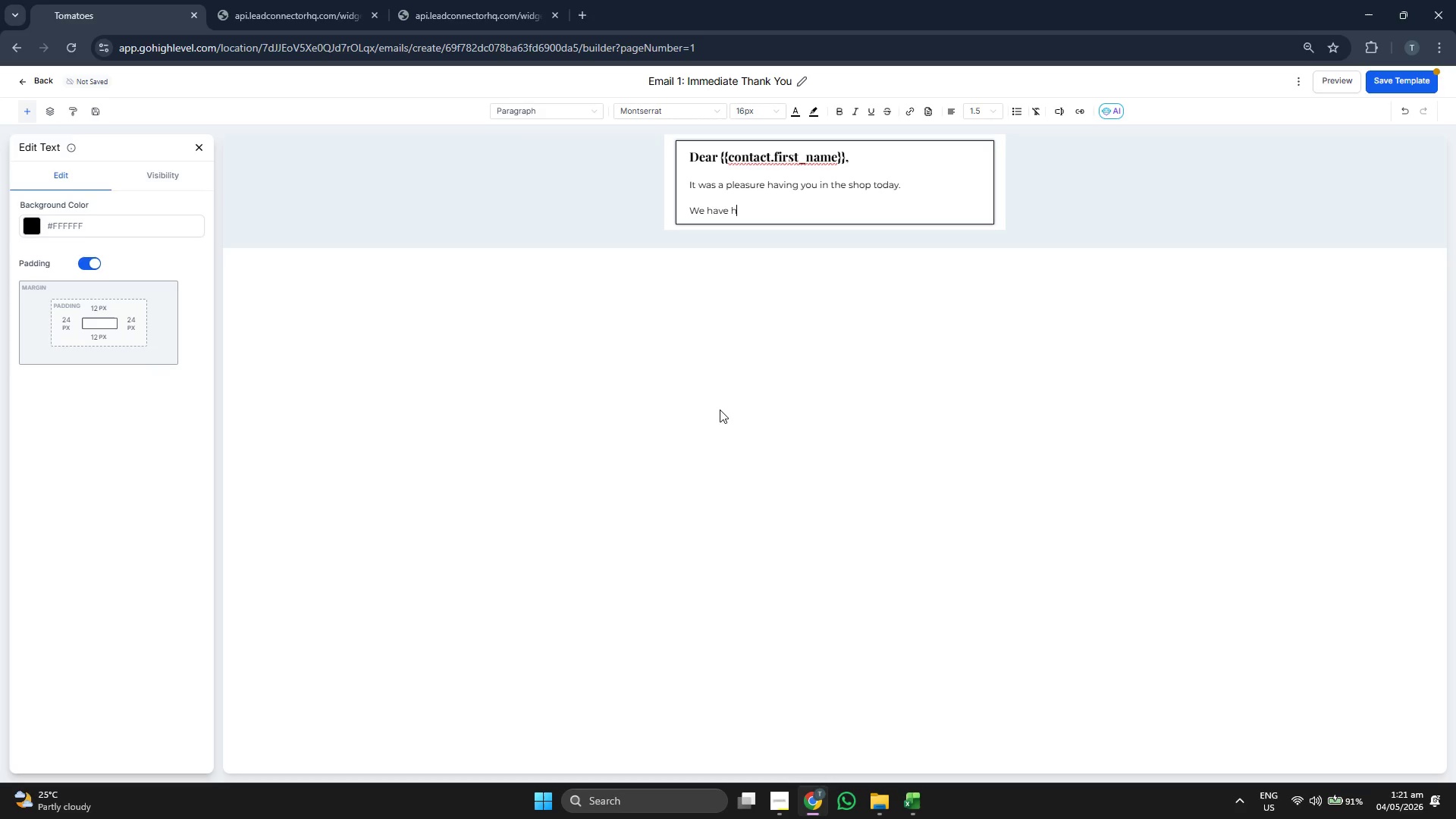 
key(Backspace)
 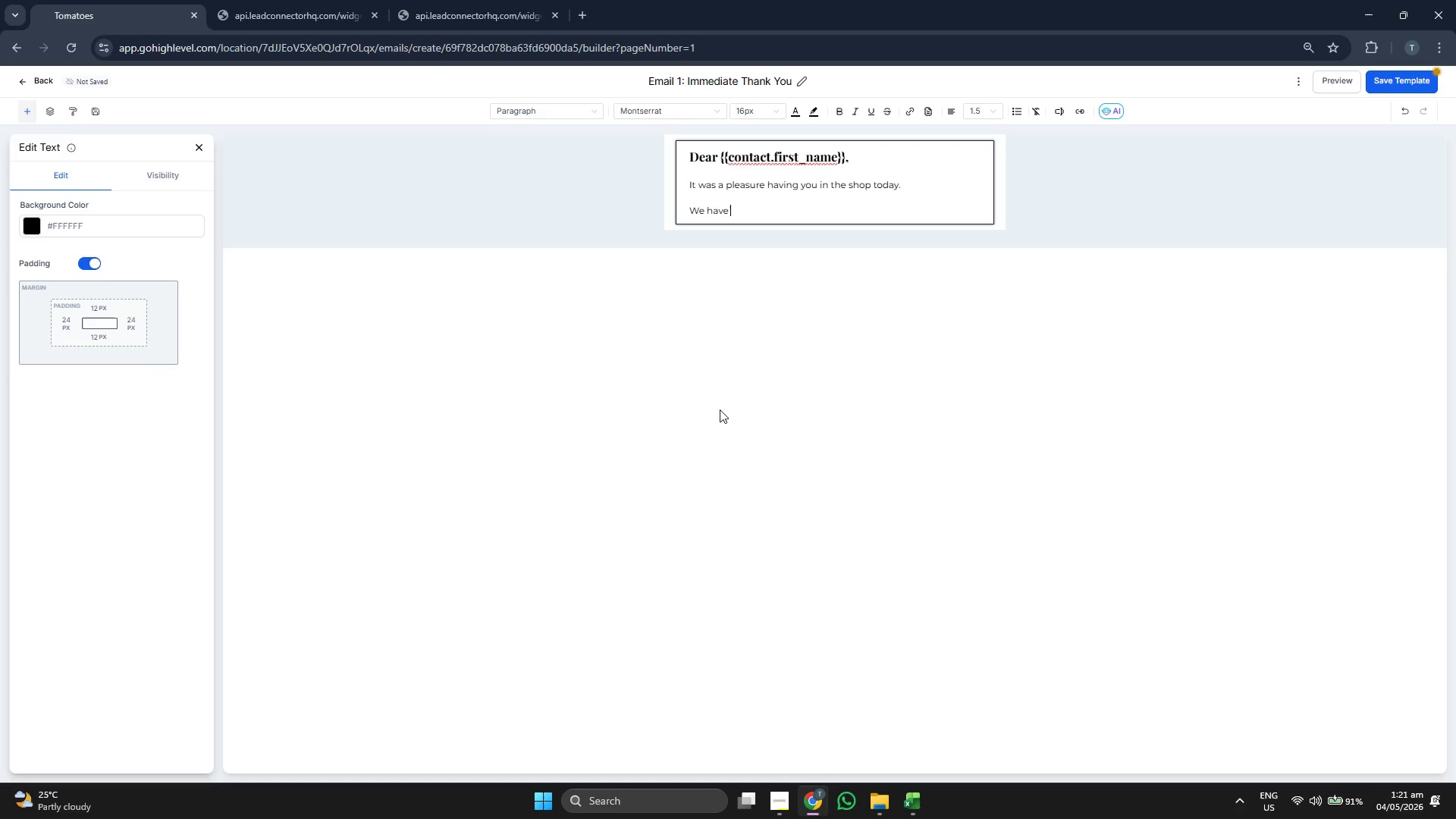 
key(S)
 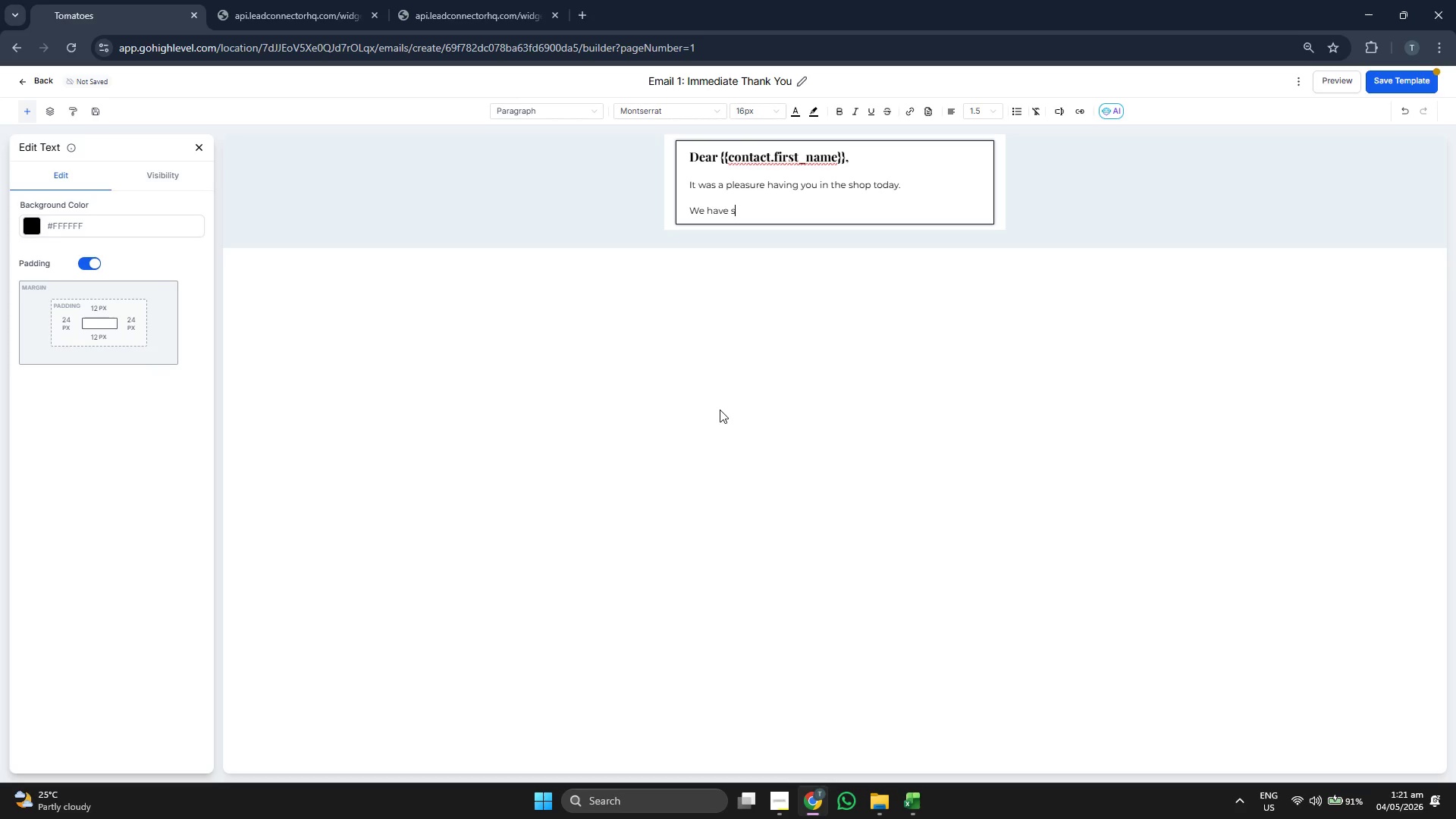 
key(U)
 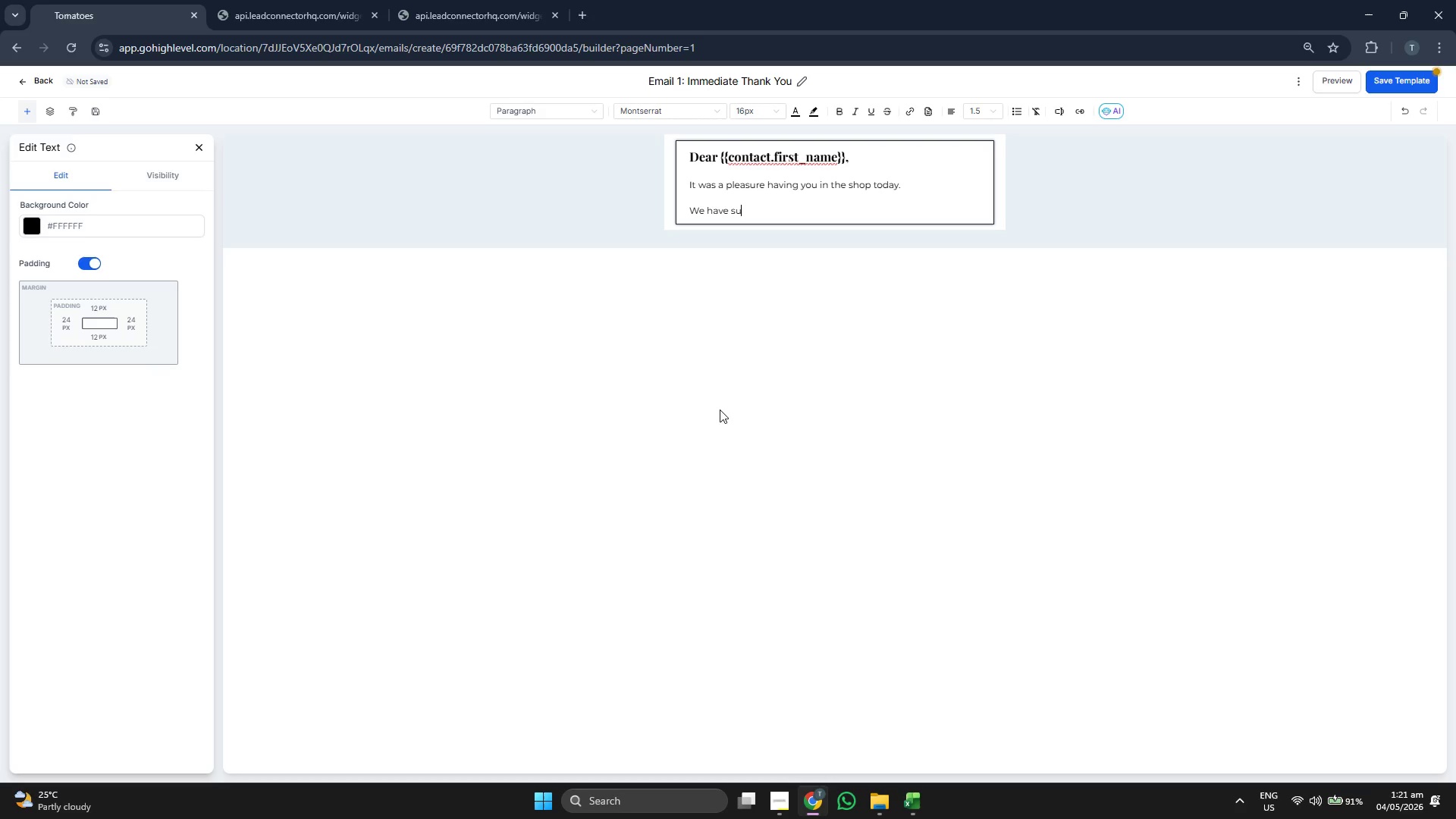 
type(ccess)
 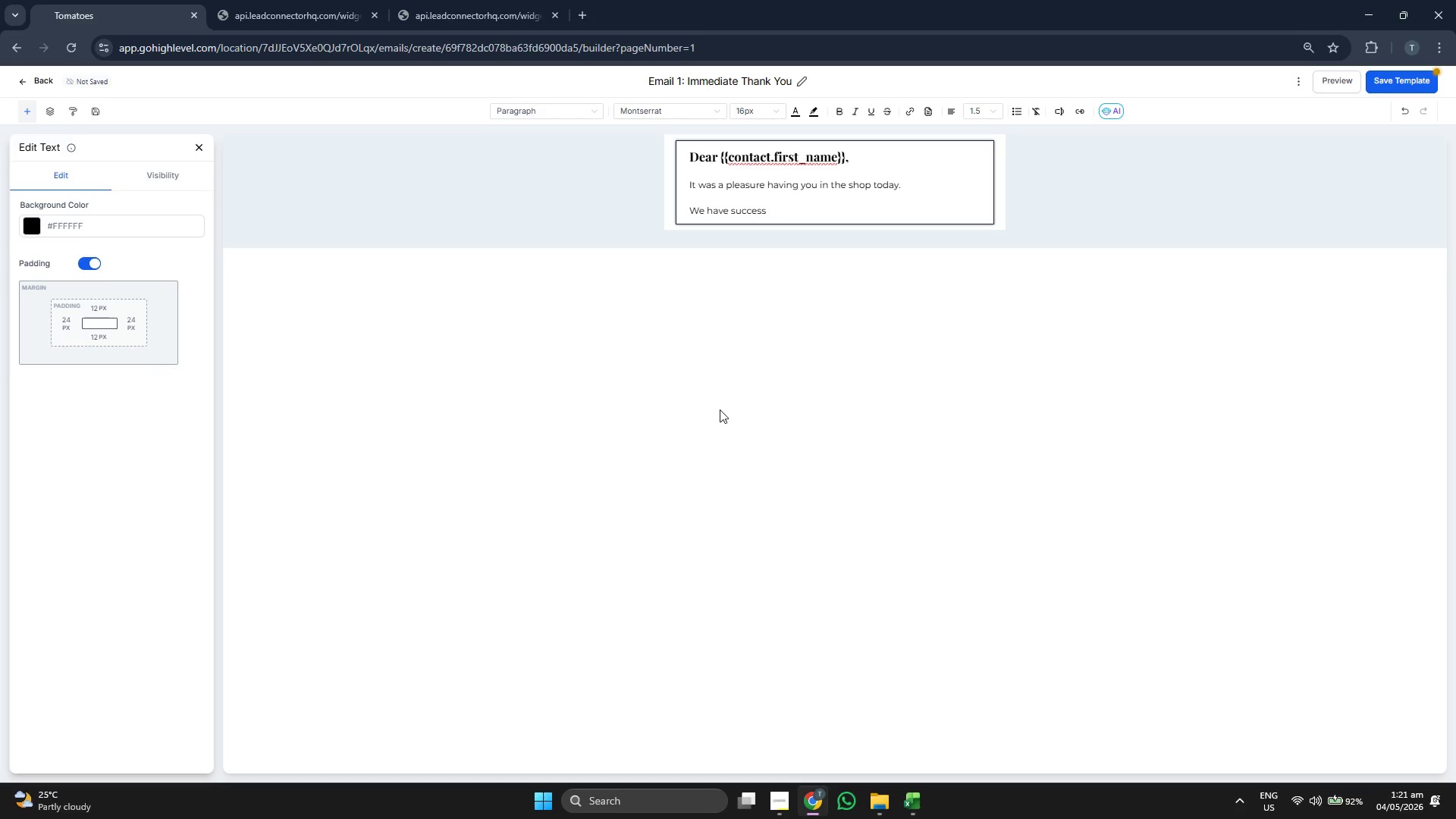 
type(fu)
 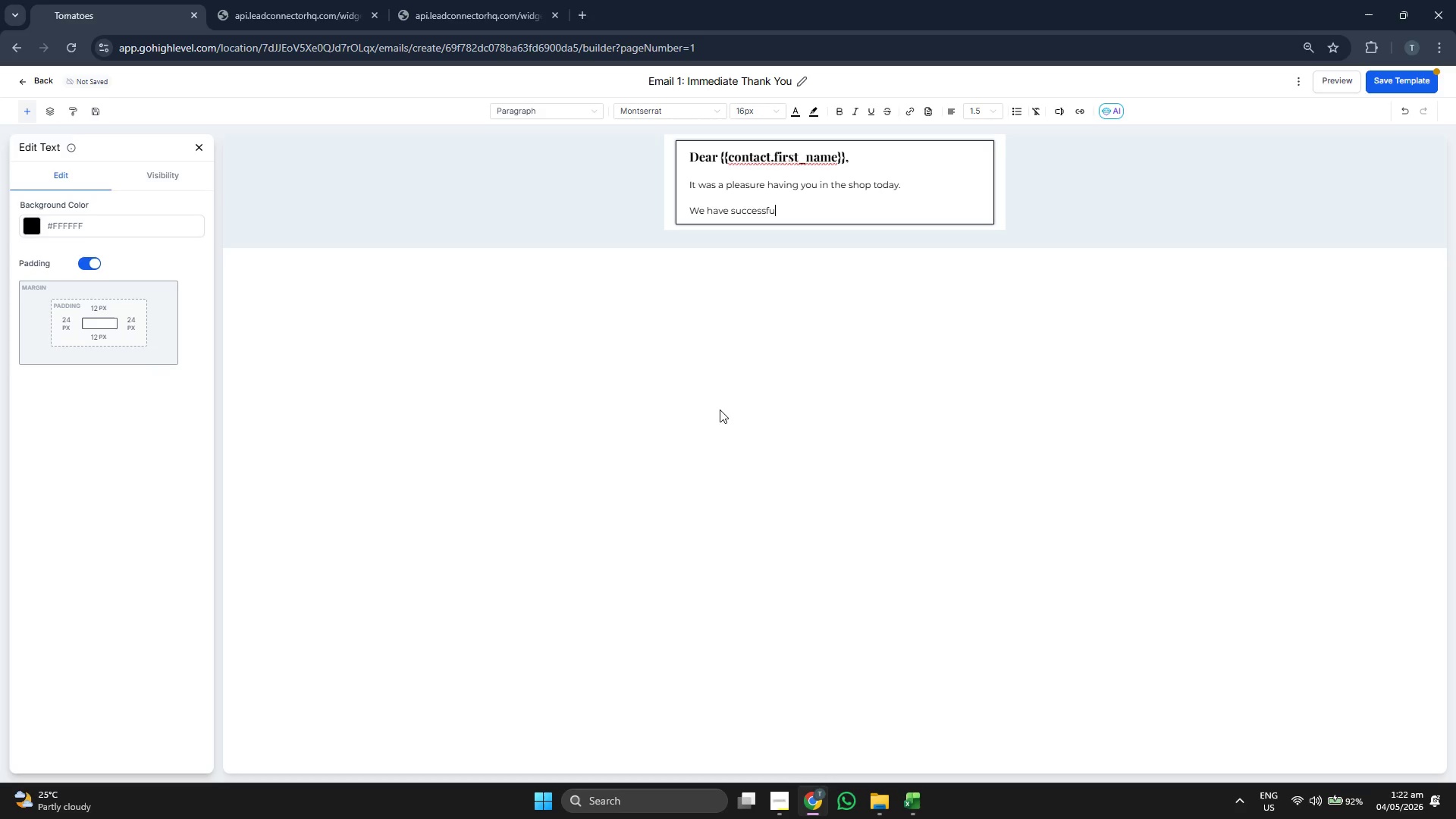 
type(ll)
 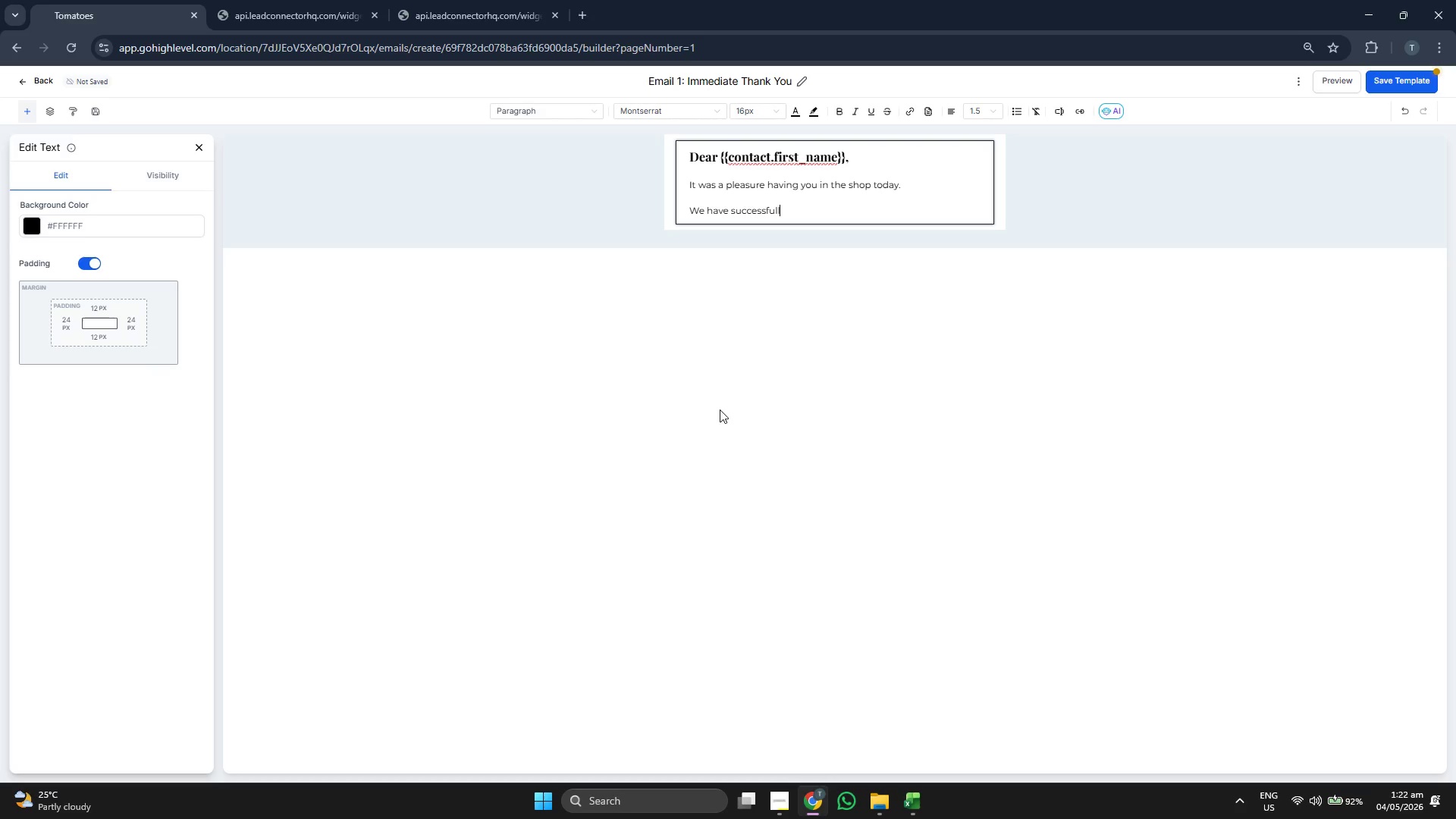 
type(y added )
 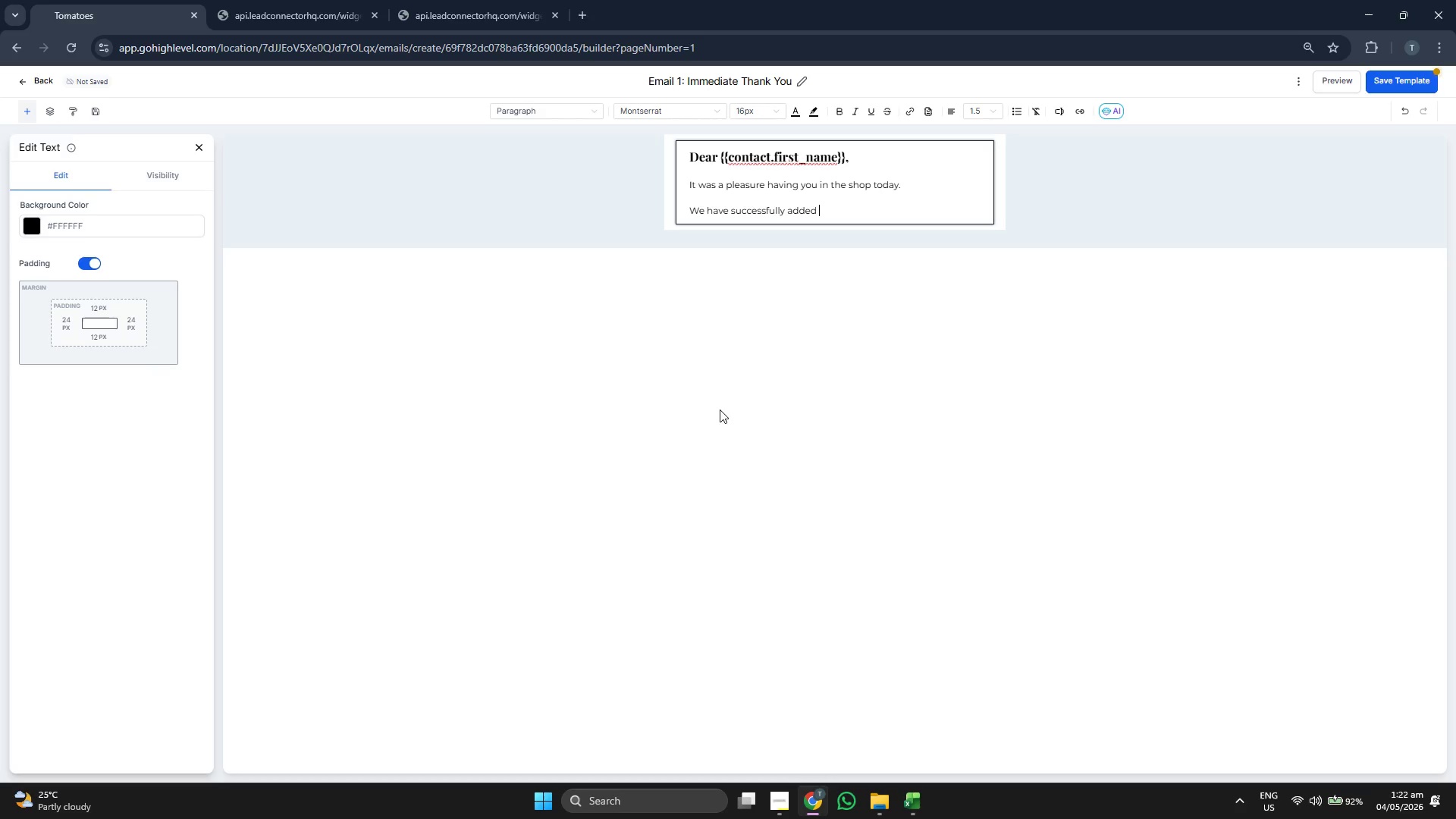 
type(you to )
 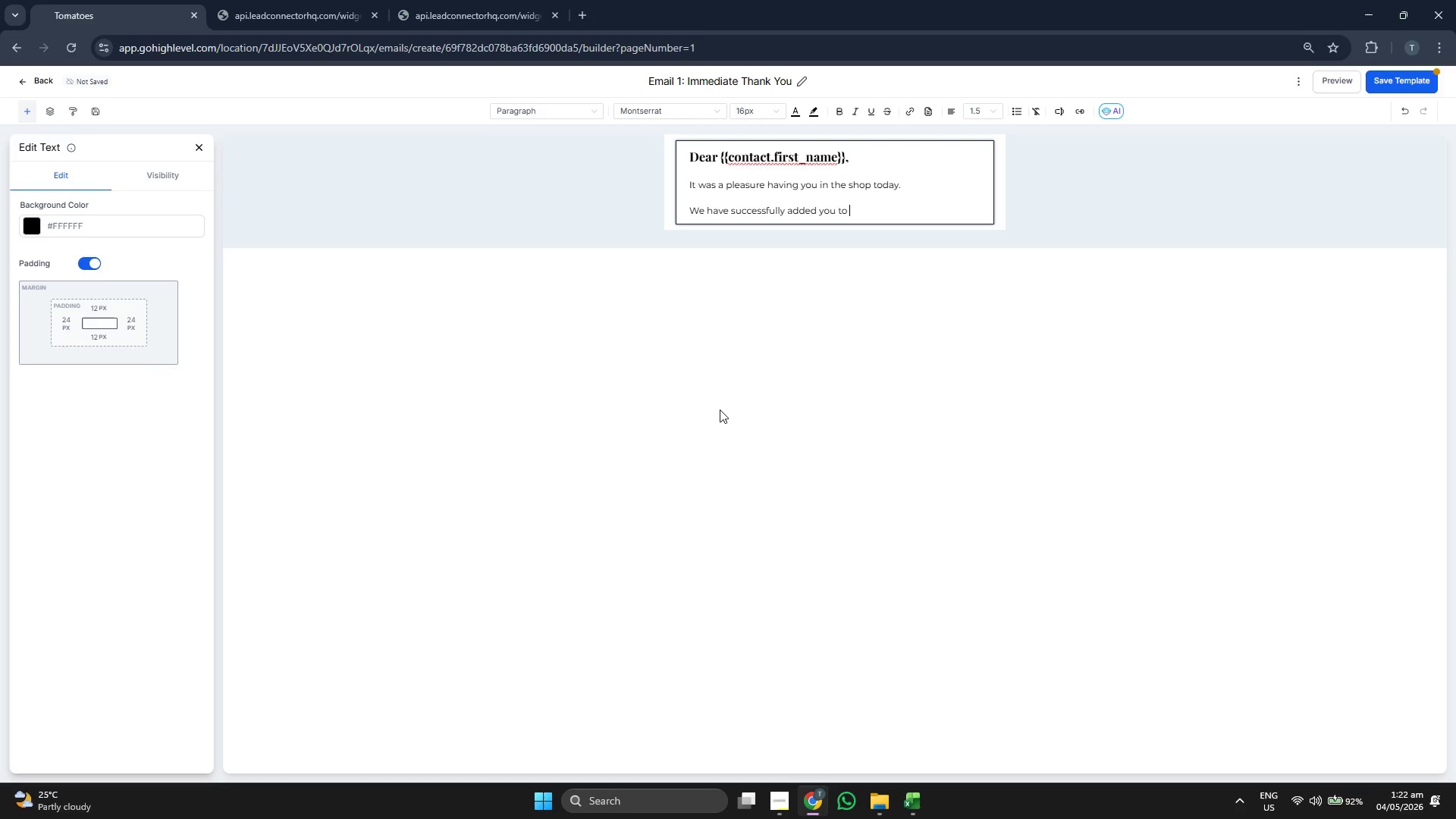 
type(t)
key(Backspace)
type(our )
 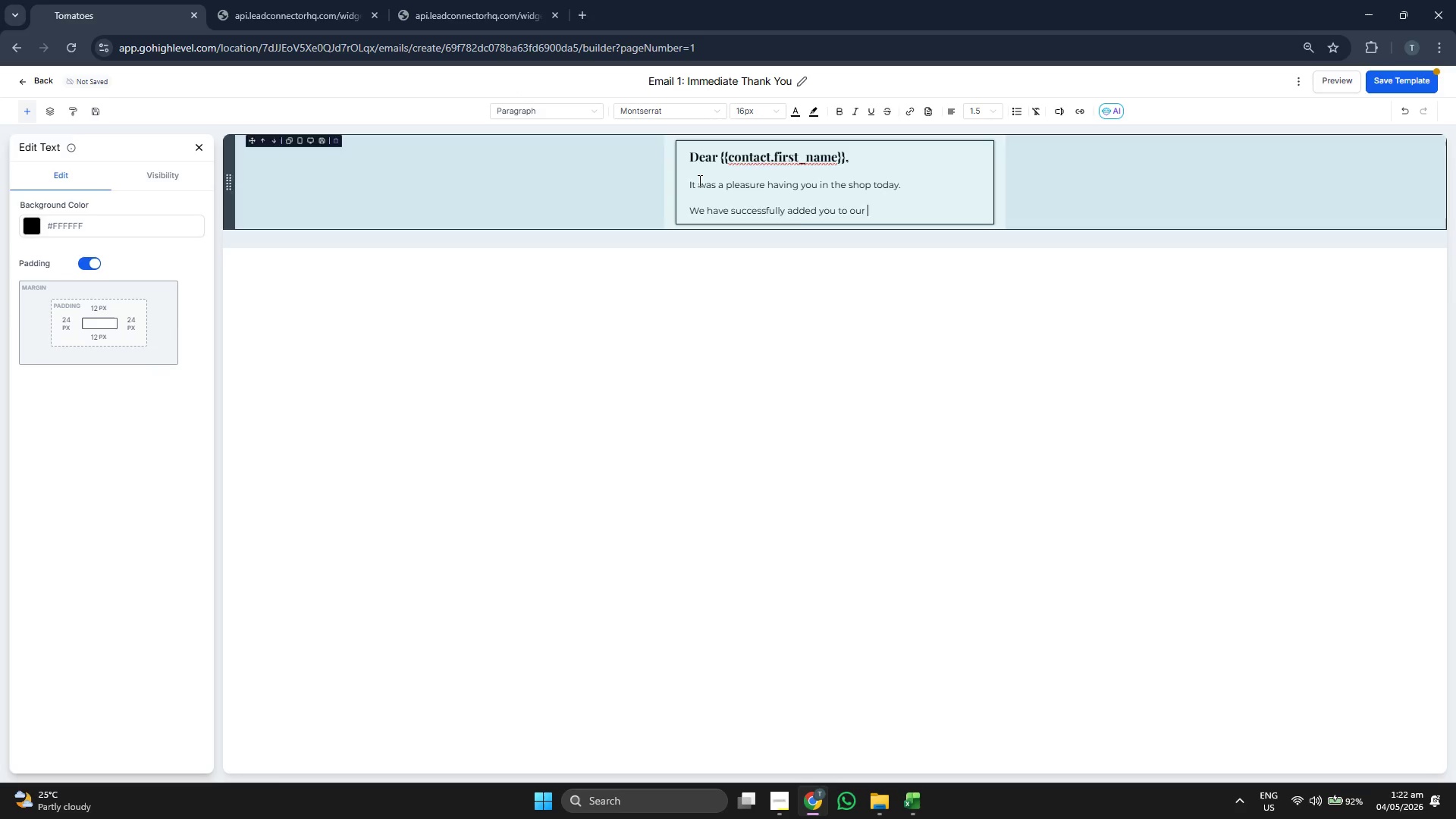 
left_click([843, 109])
 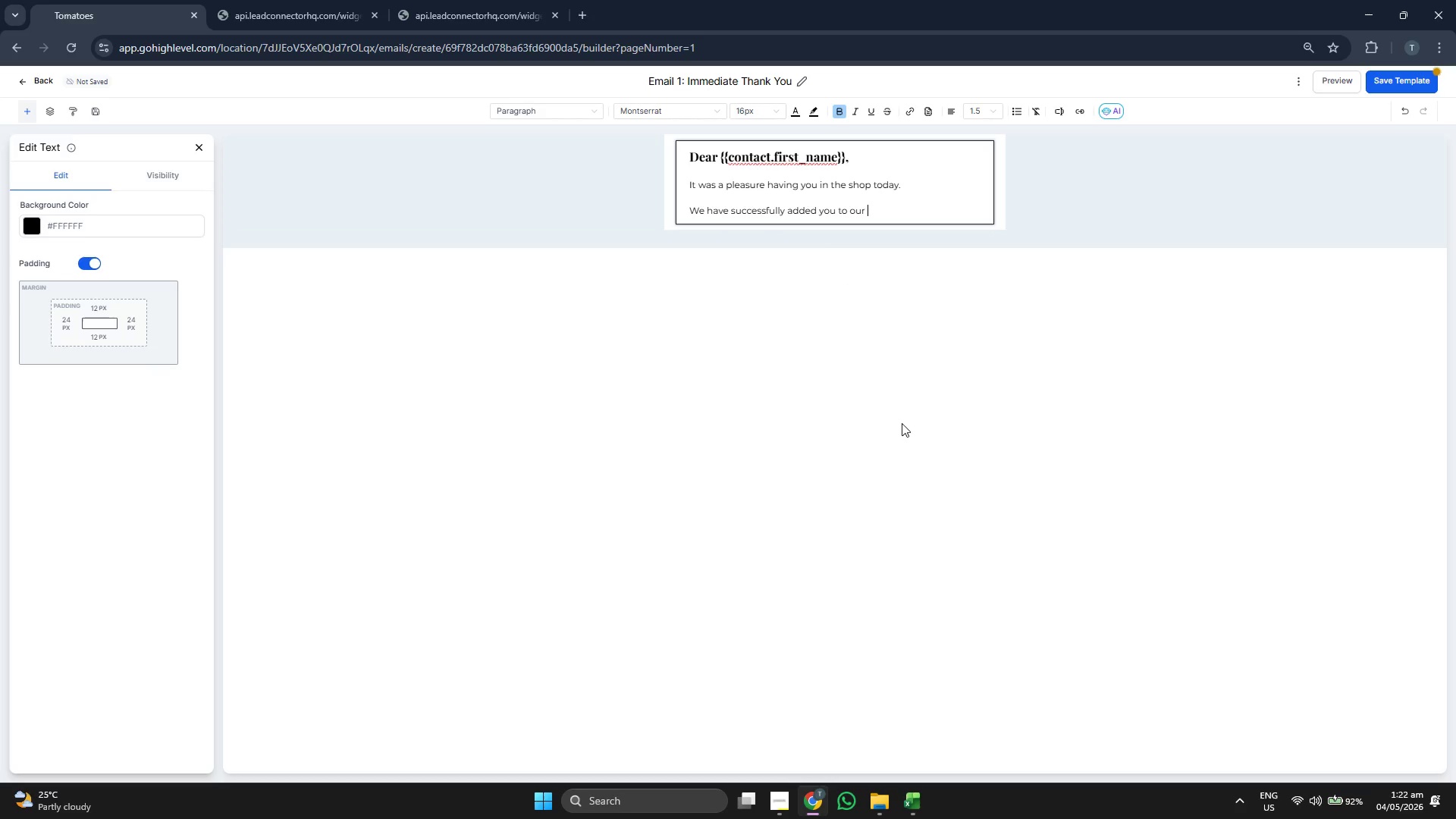 
type(Wish)
 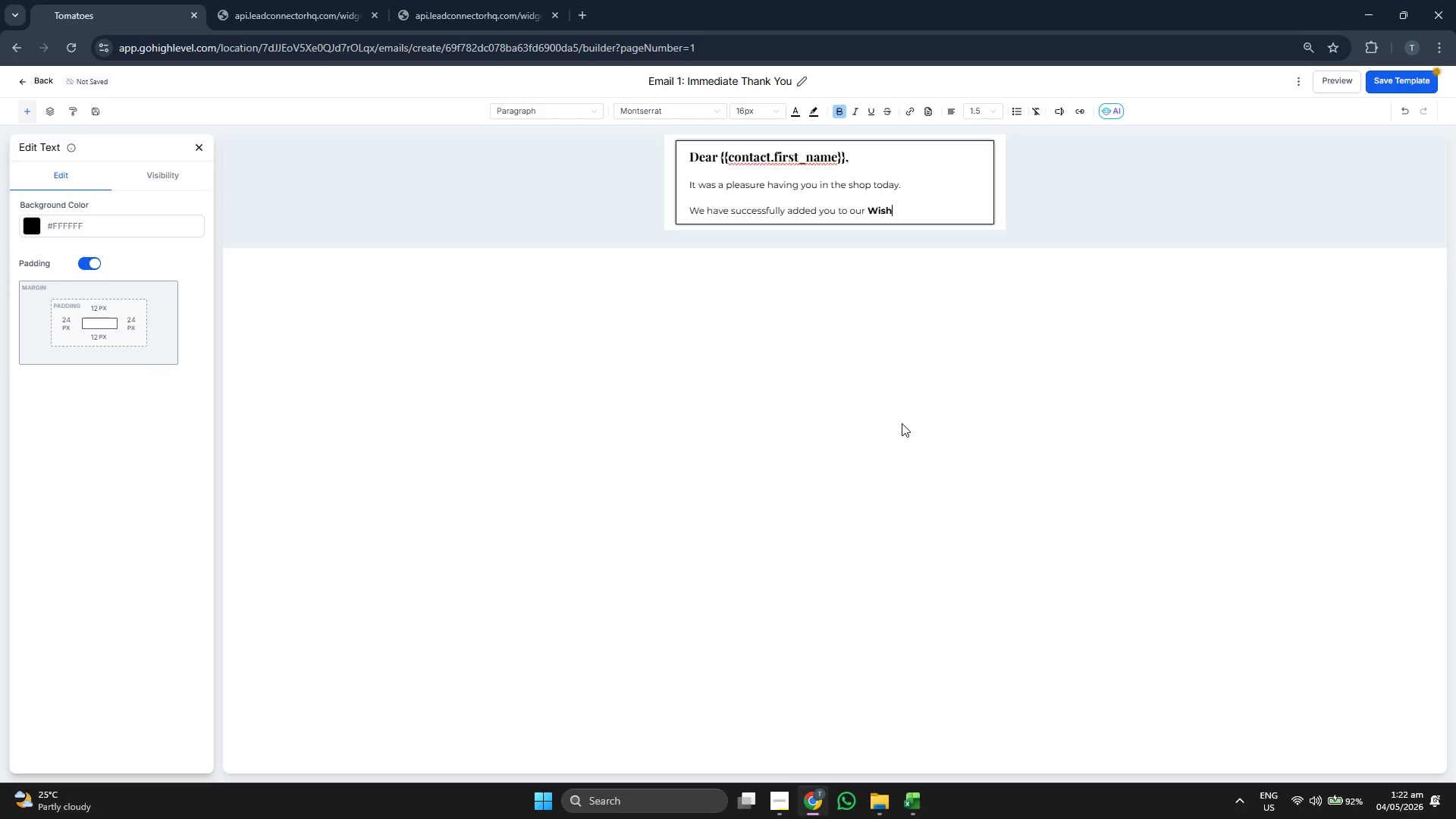 
type(list Program)
 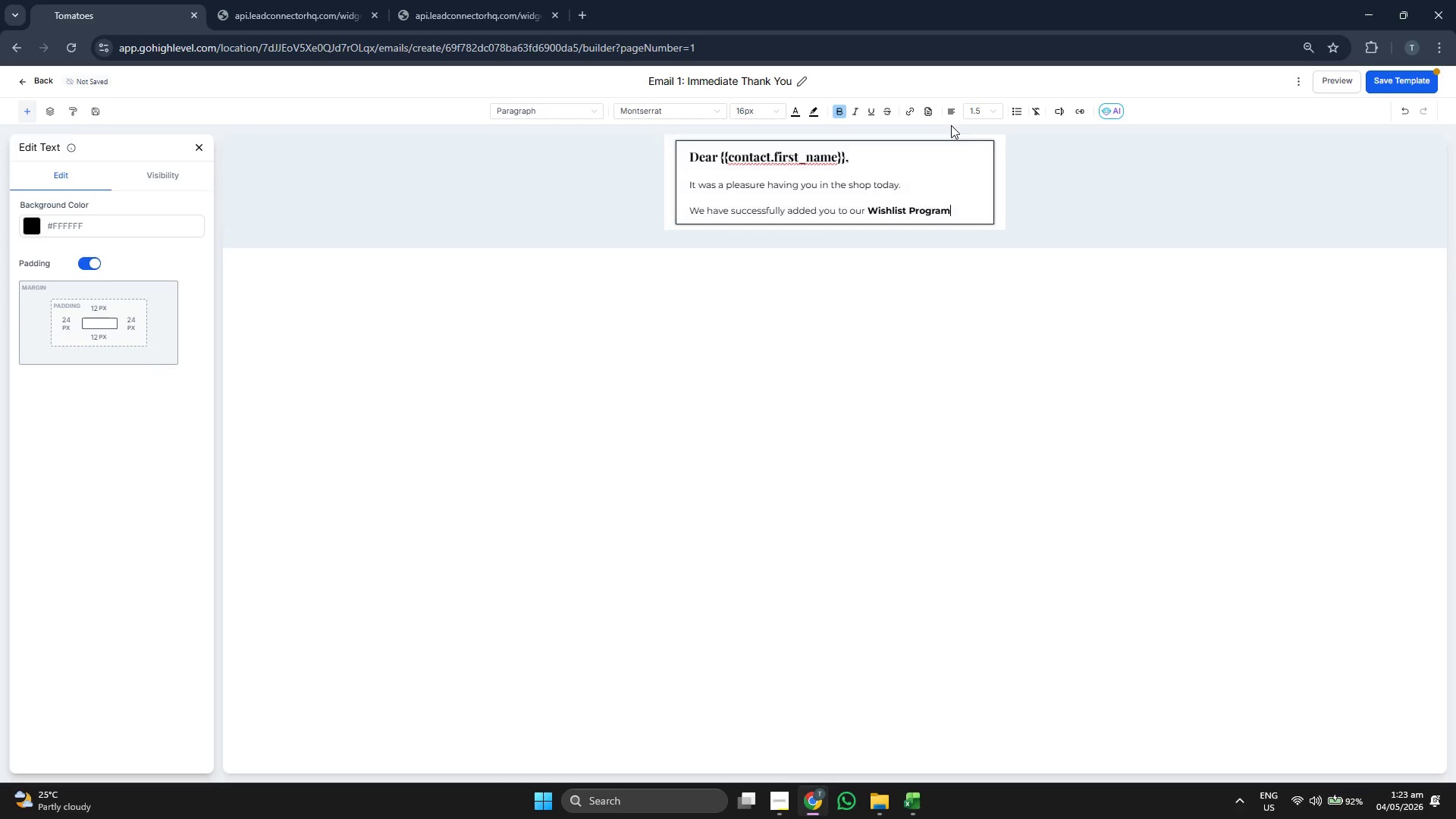 
left_click([835, 107])
 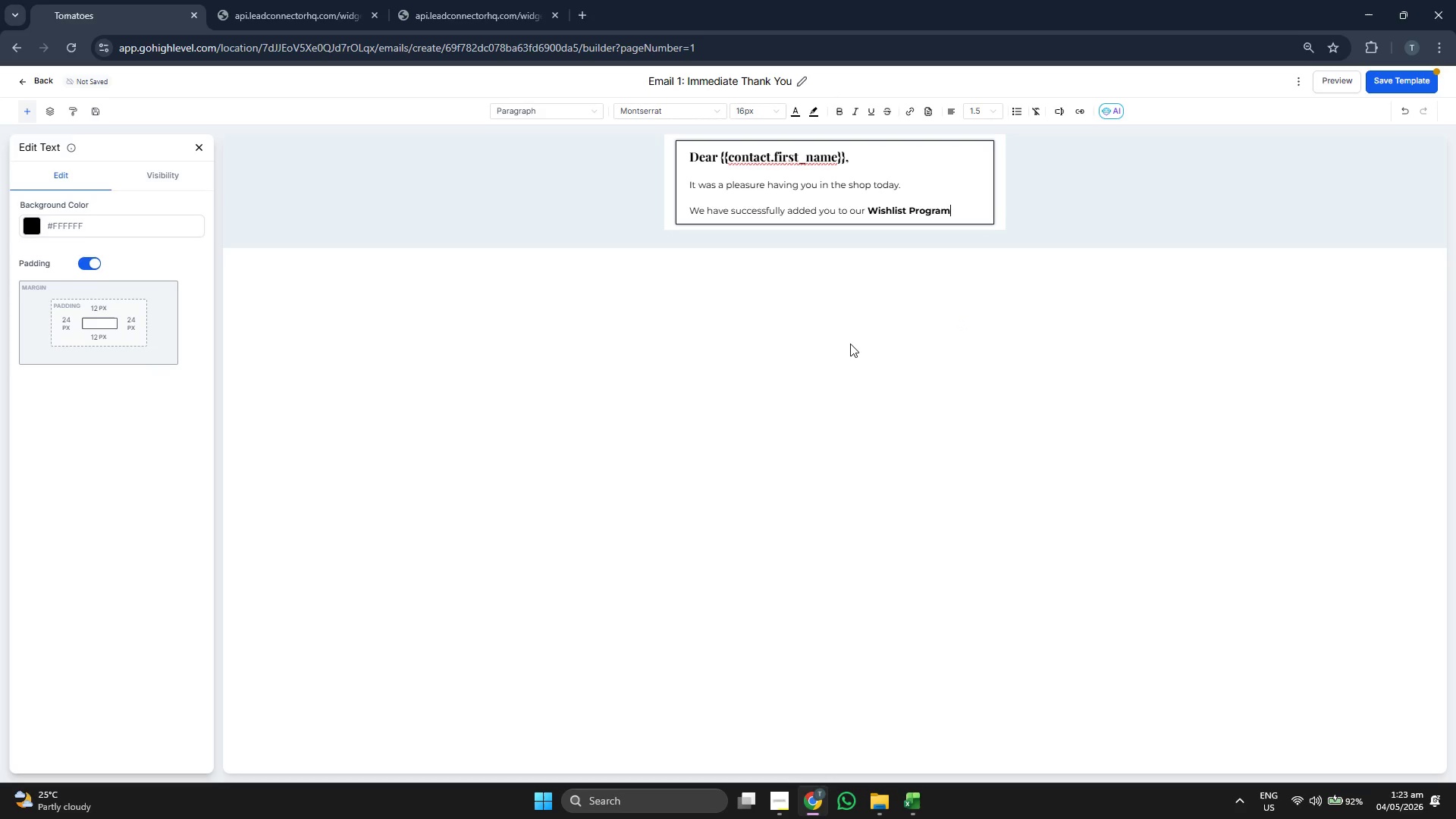 
type(. )
key(Backspace)
key(Backspace)
type(. Weth)
 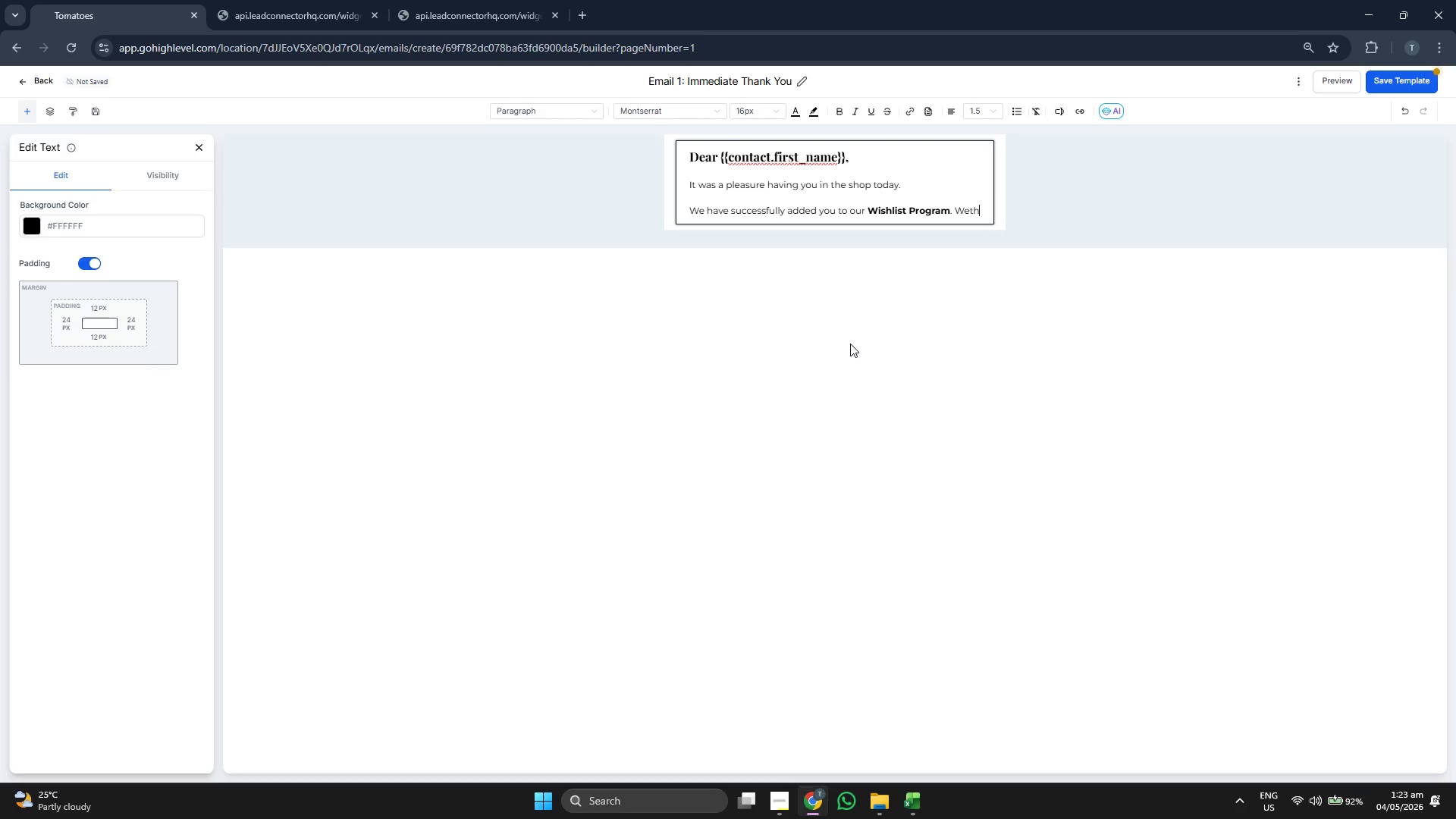 
key(Backspace)
key(Backspace)
key(Backspace)
type(hether you )
 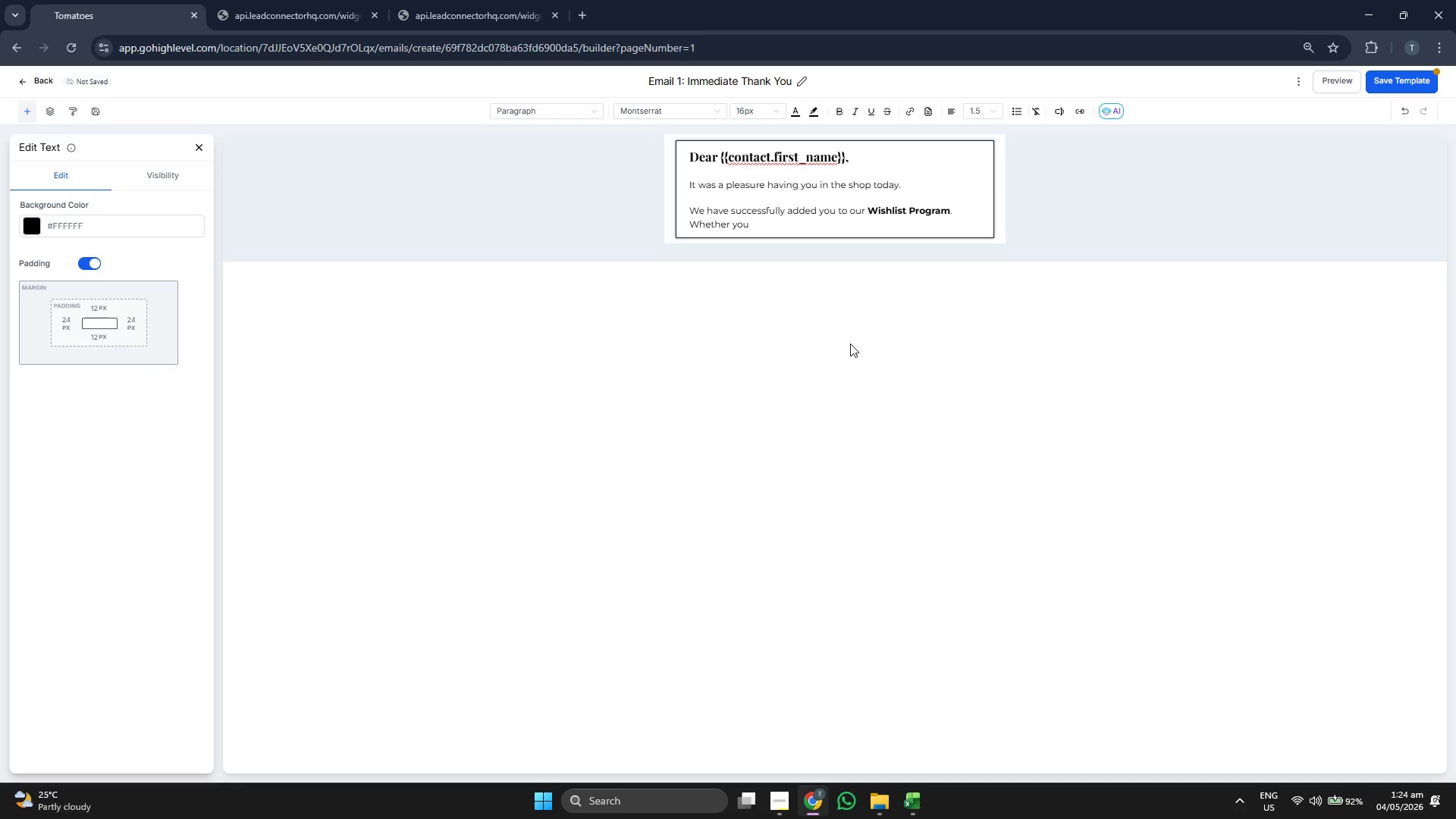 
type(are loo)
 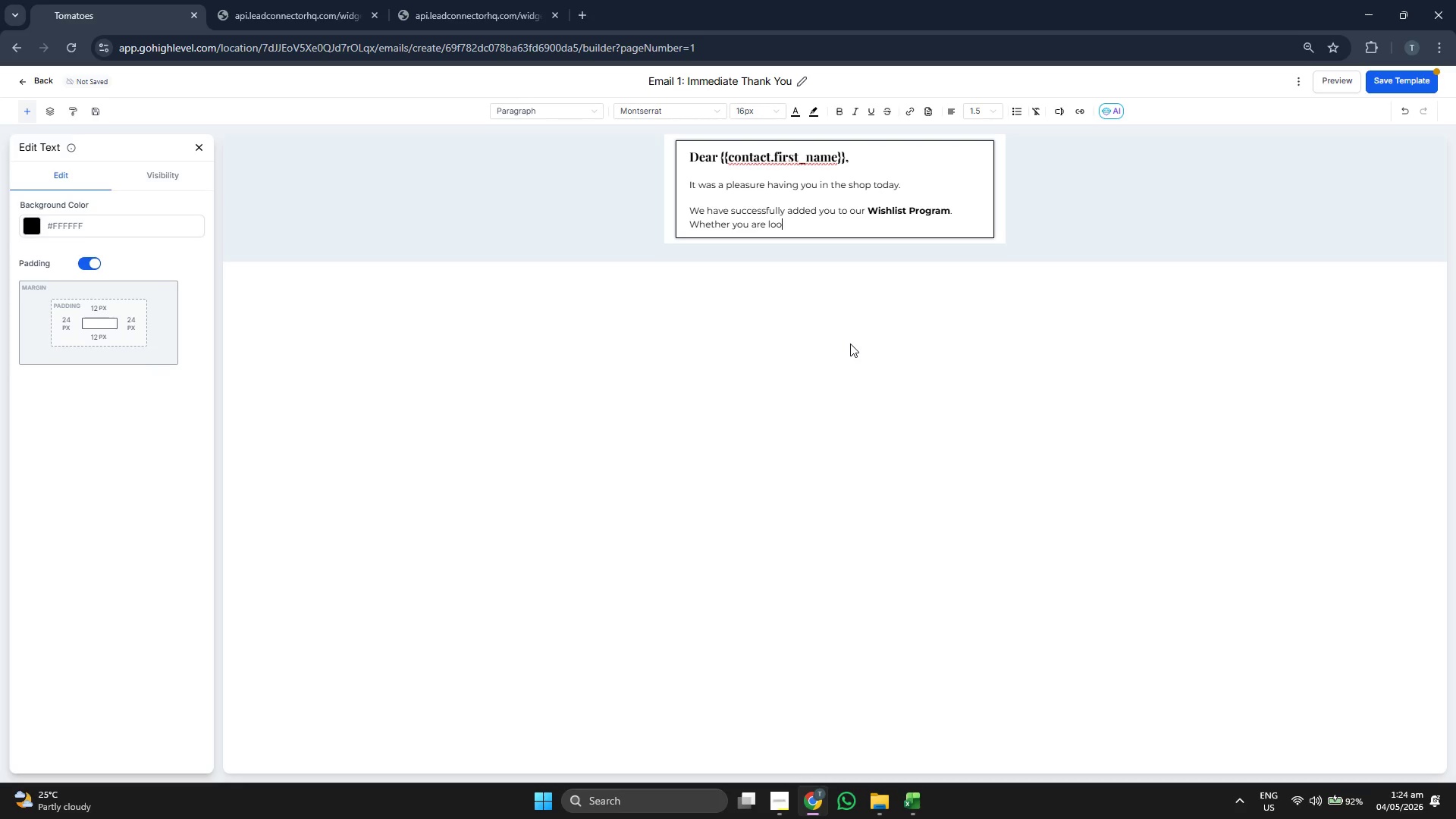 
type(king f)
 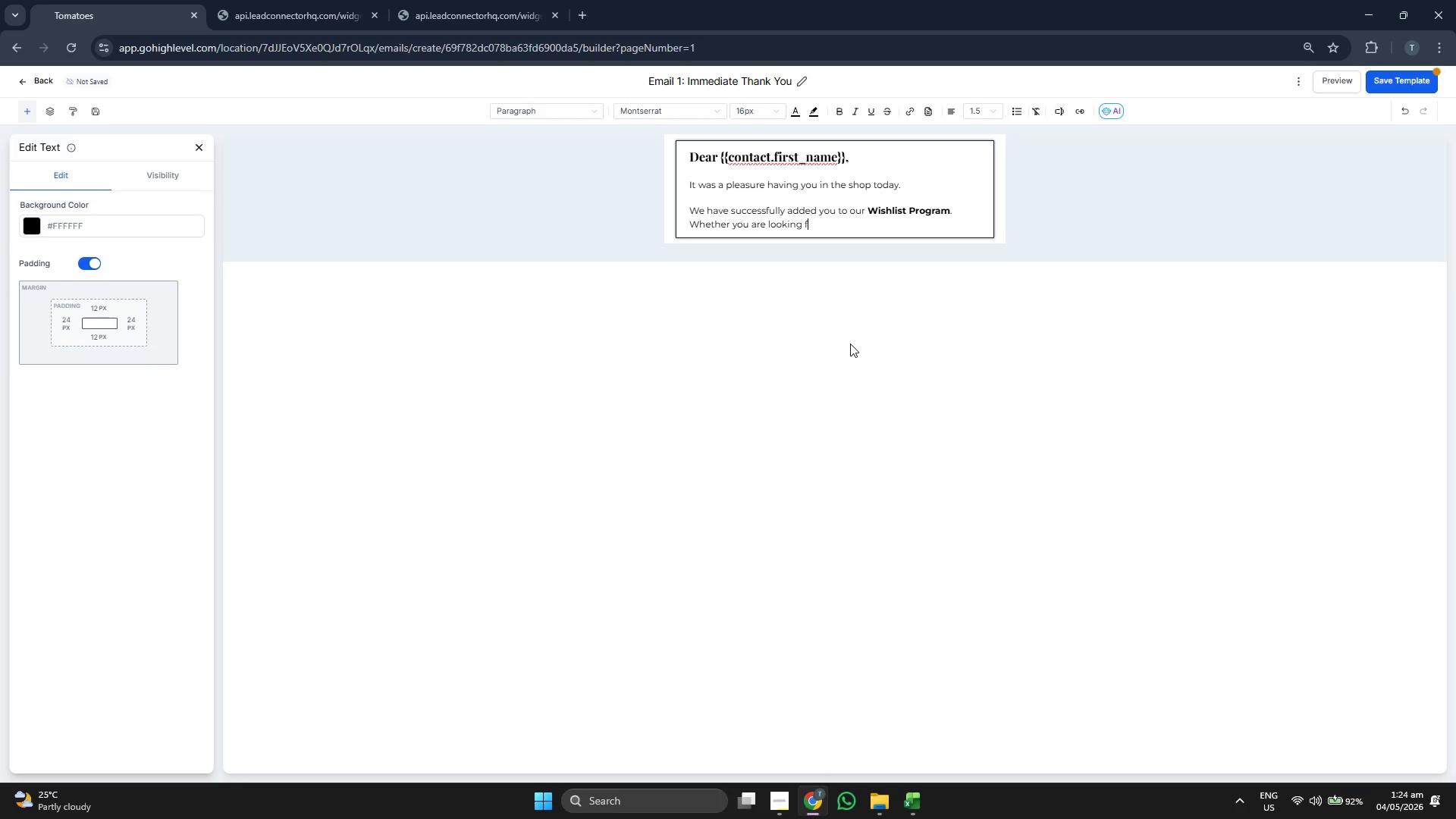 
type(or)
 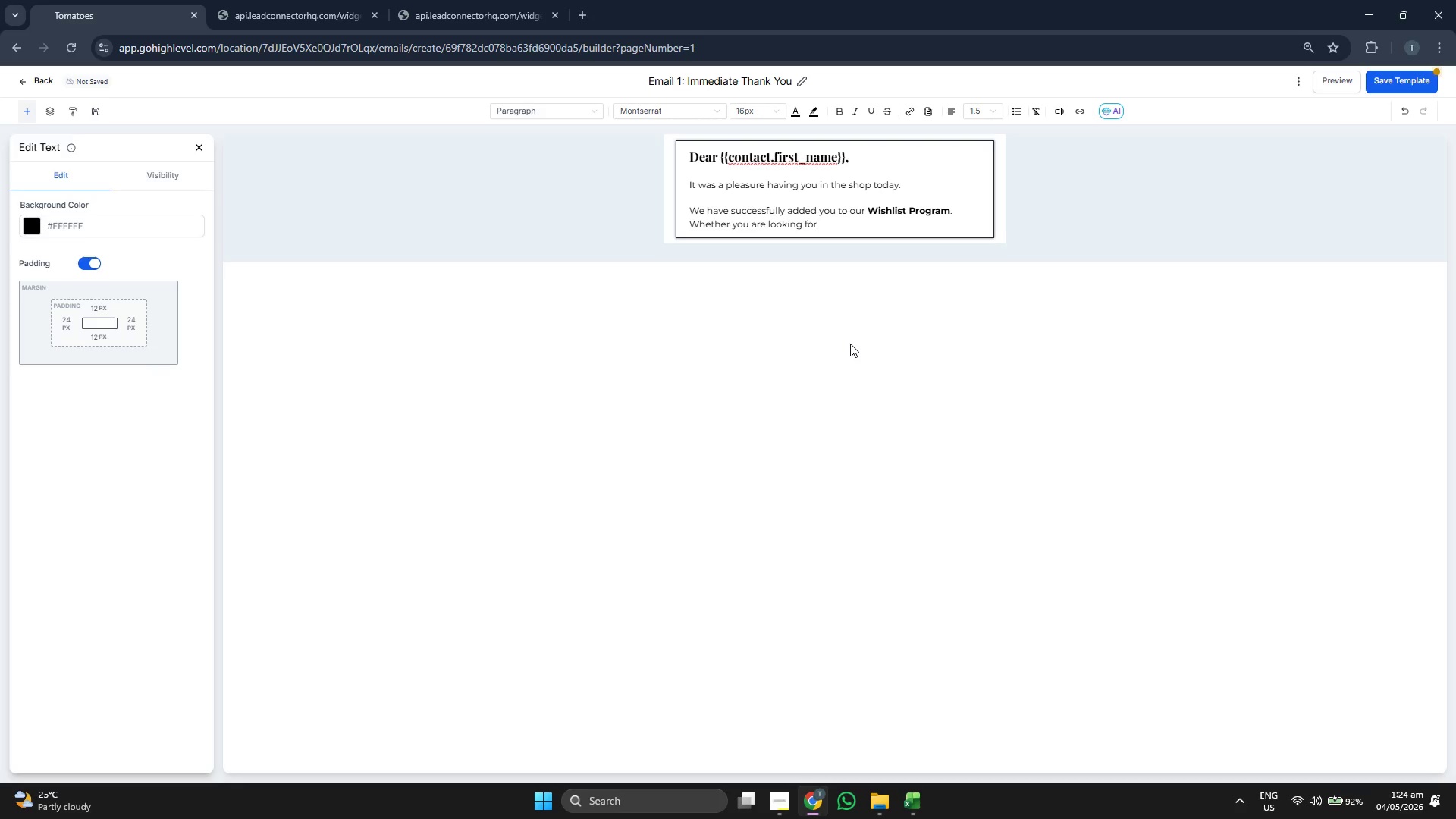 
type( th)
 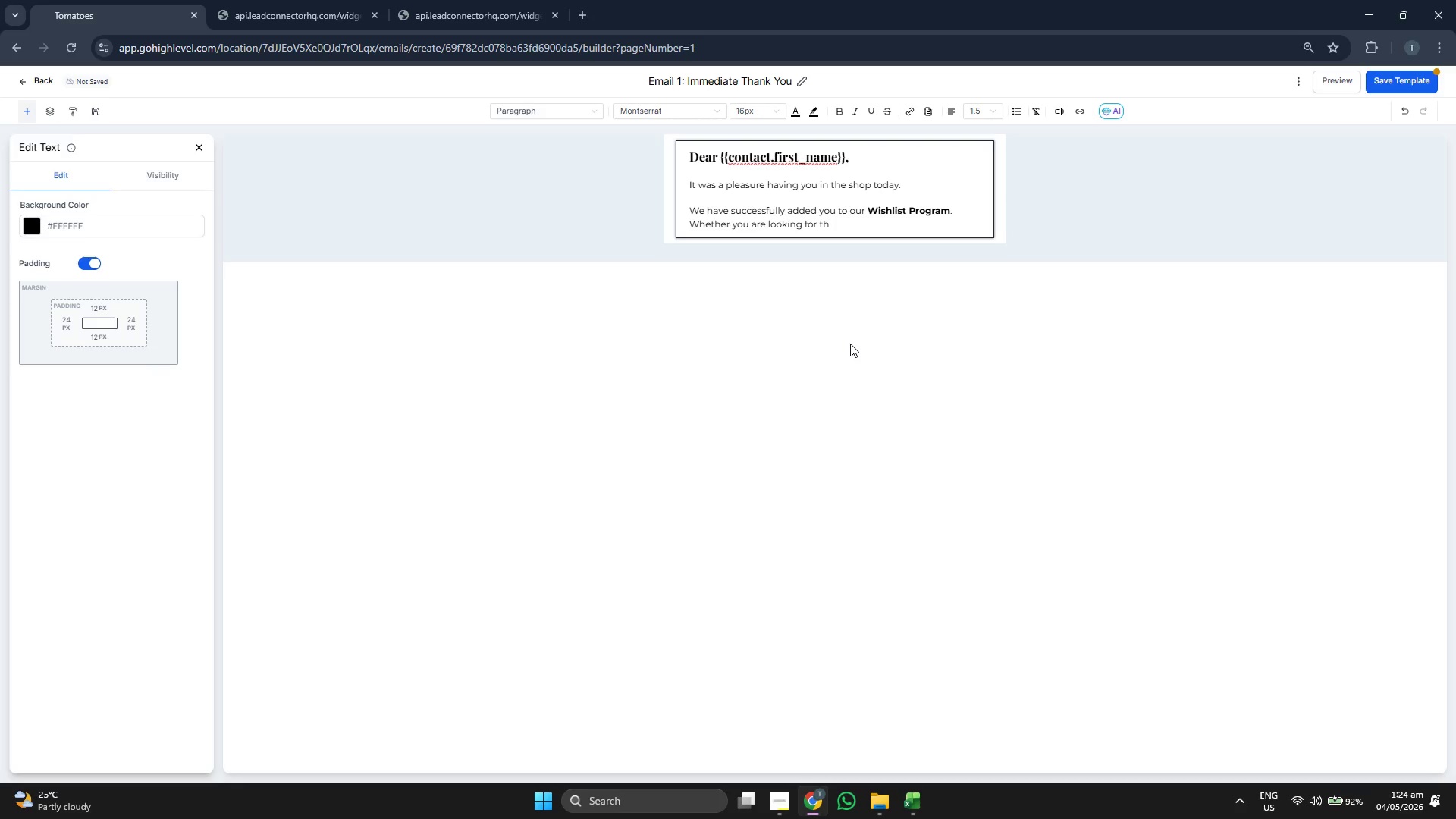 
key(E)
 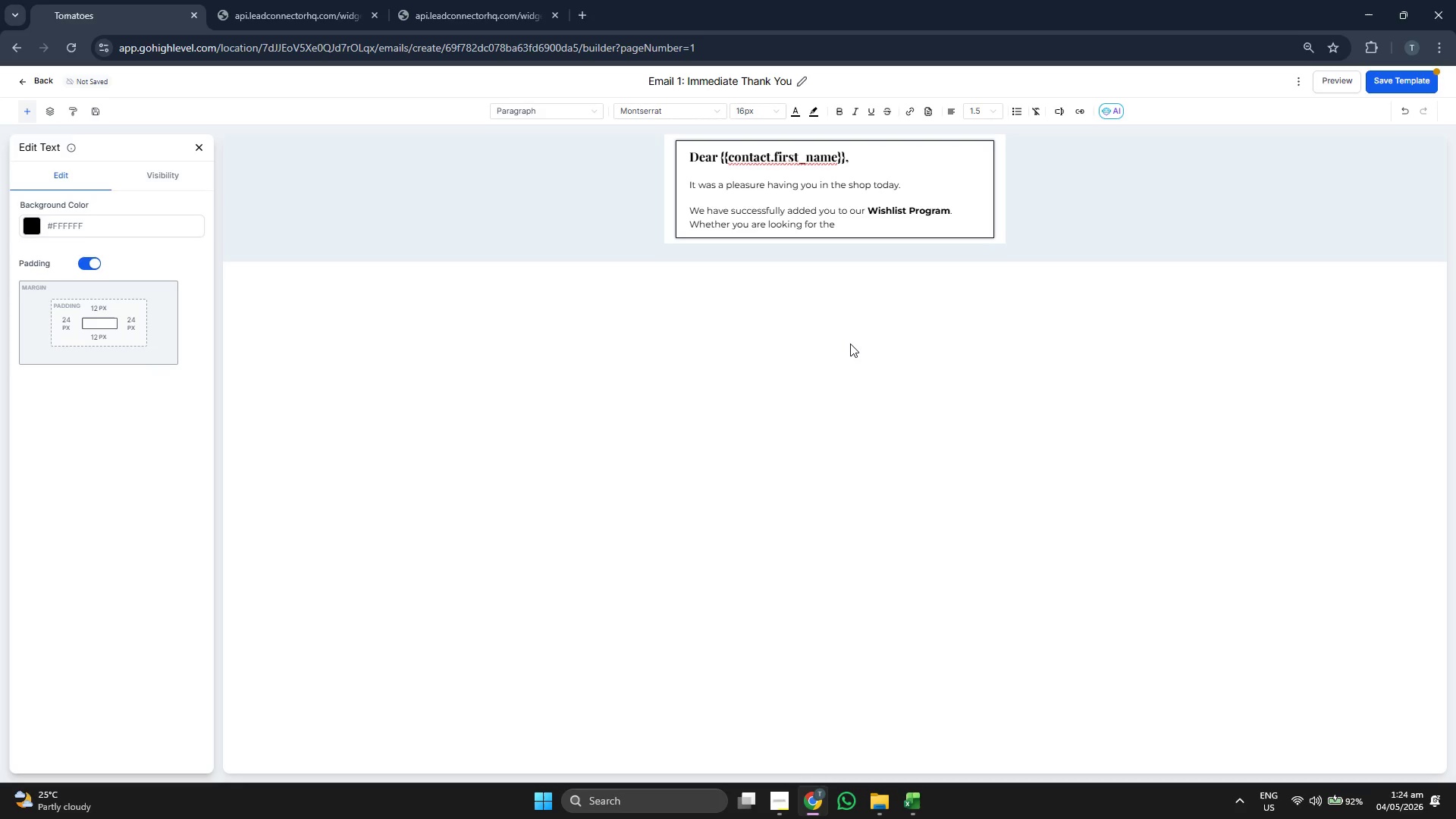 
key(Space)
 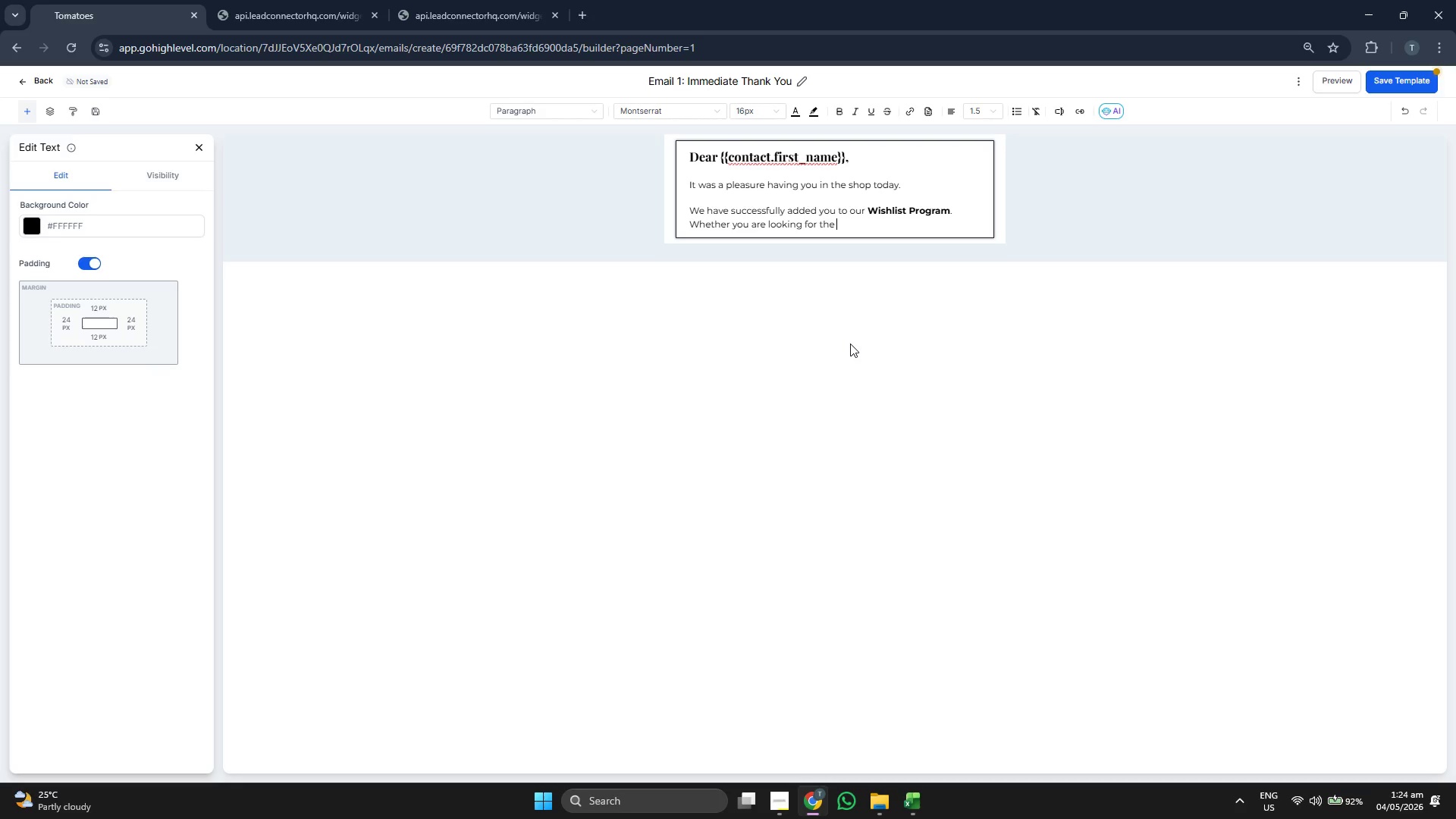 
key(P)
 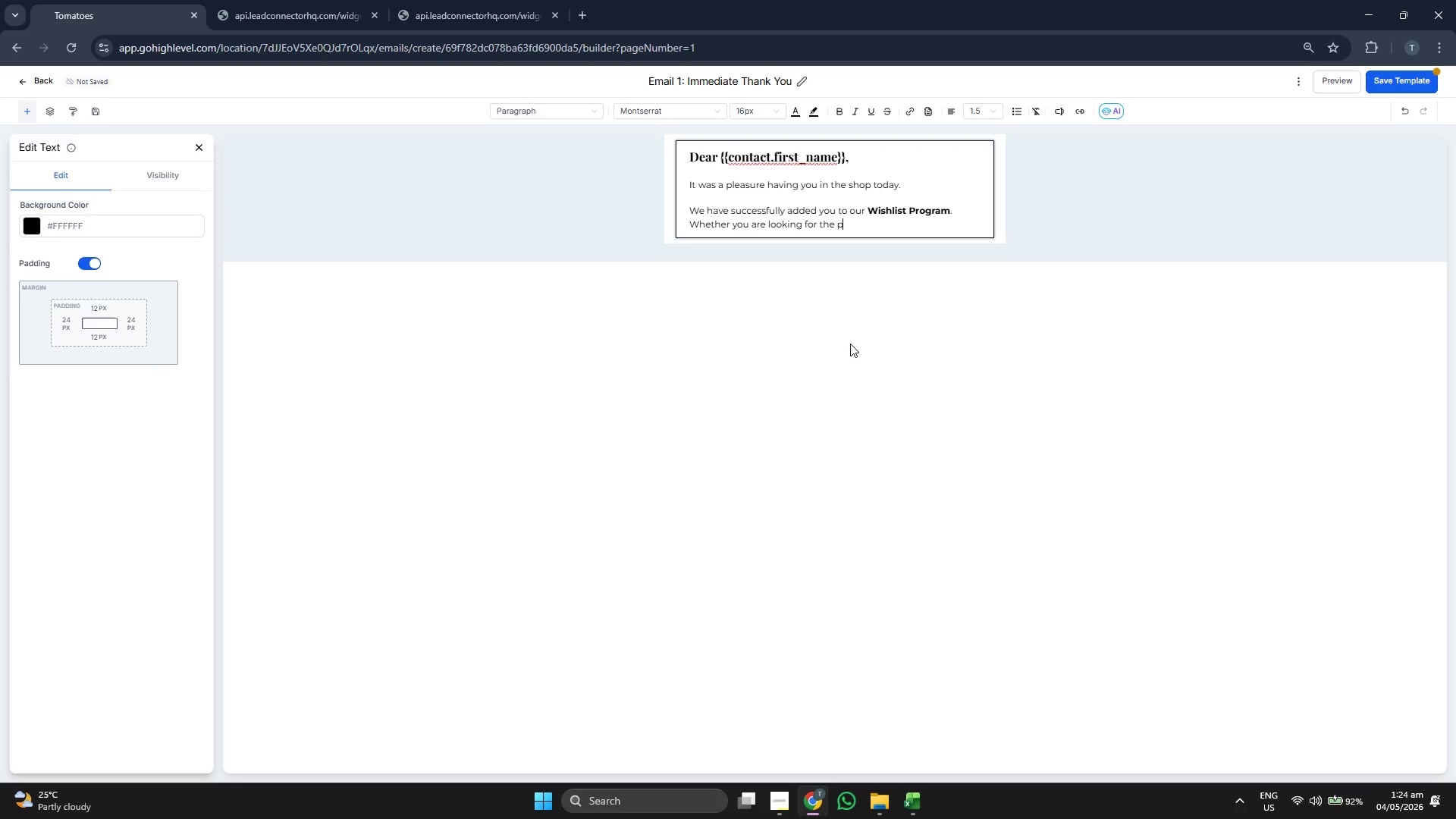 
type(er)
 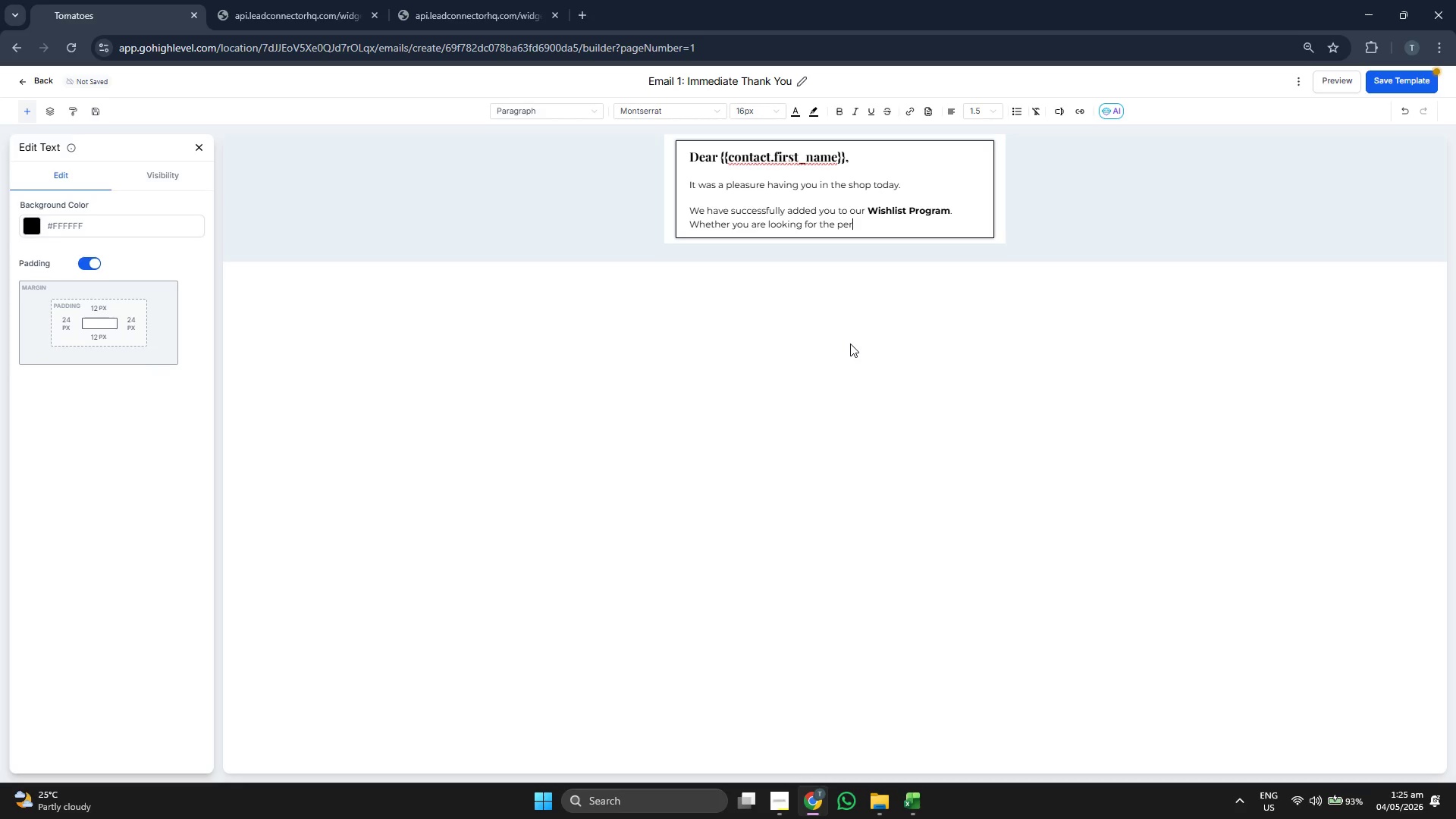 
type(fect)
 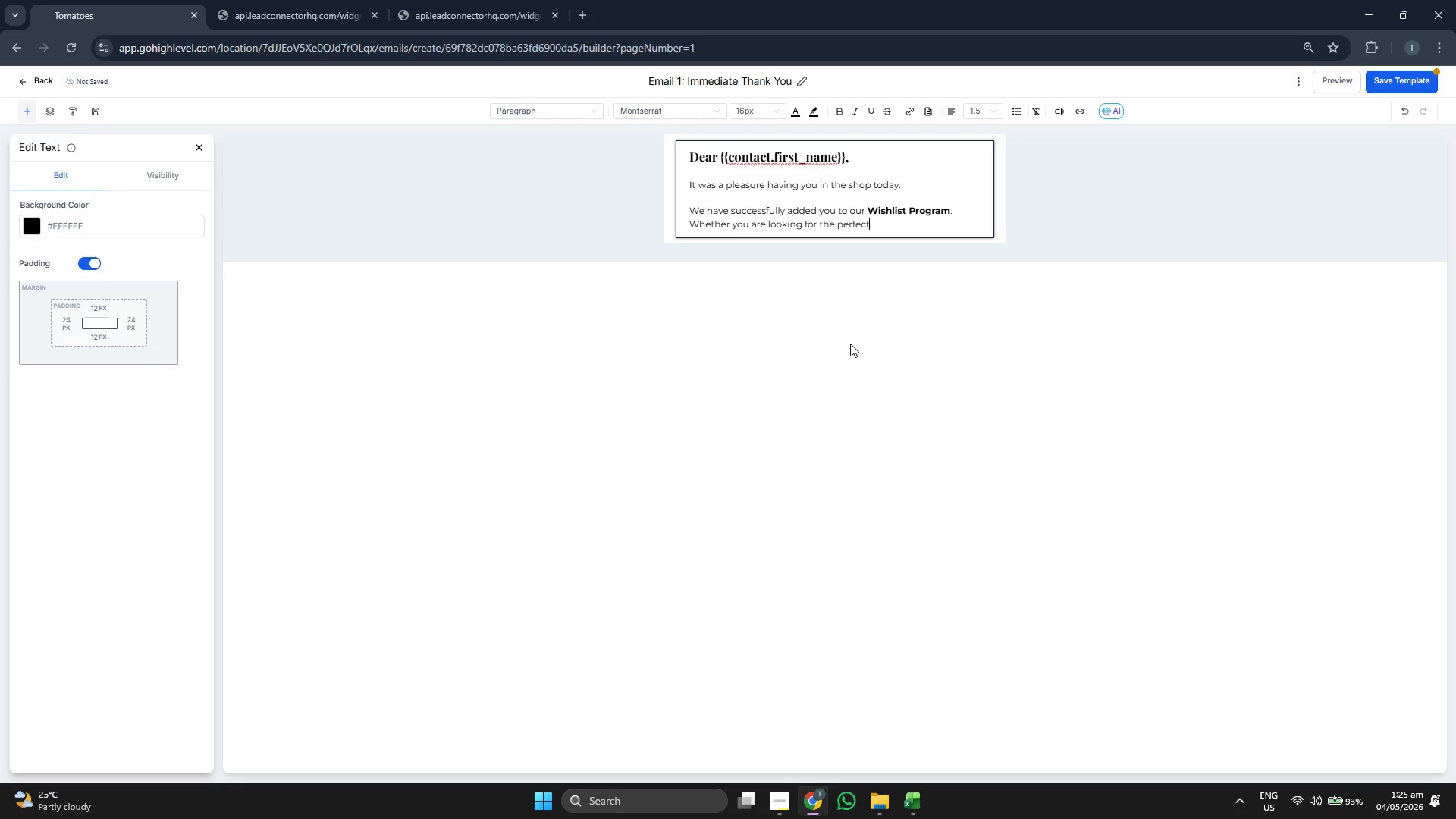 
key(Space)
 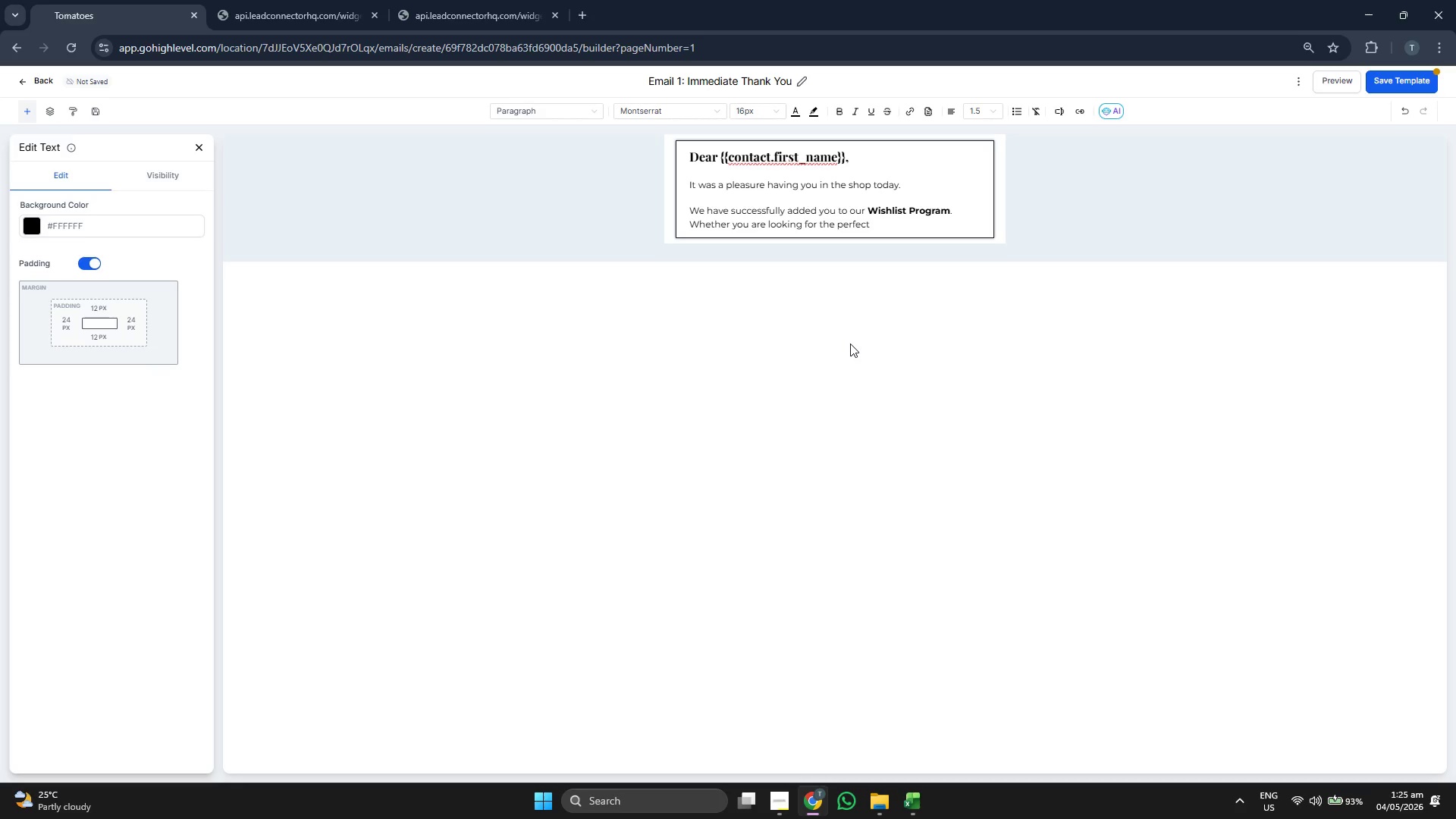 
key(Shift+BracketLeft)
 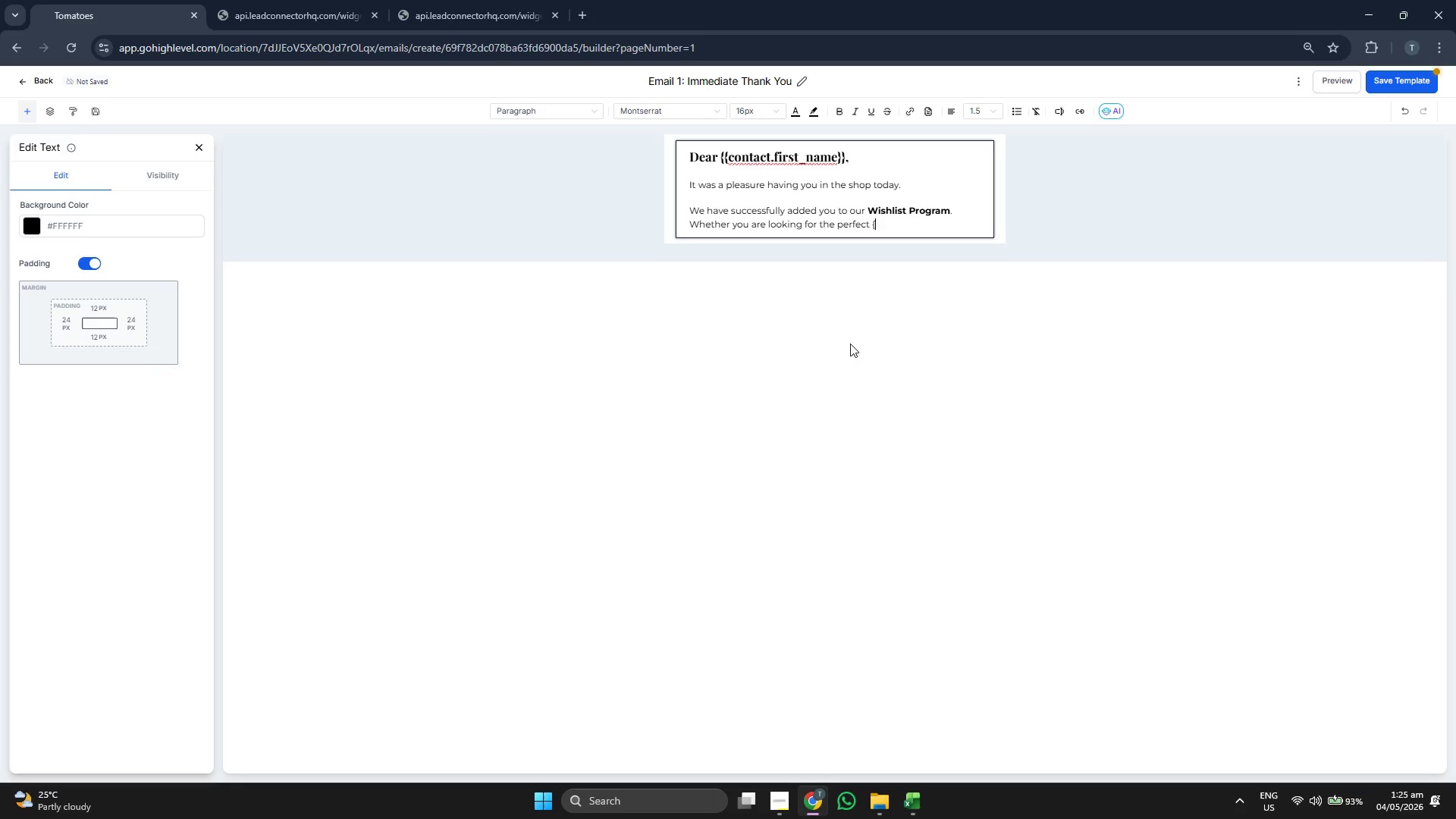 
key(Shift+BracketLeft)
 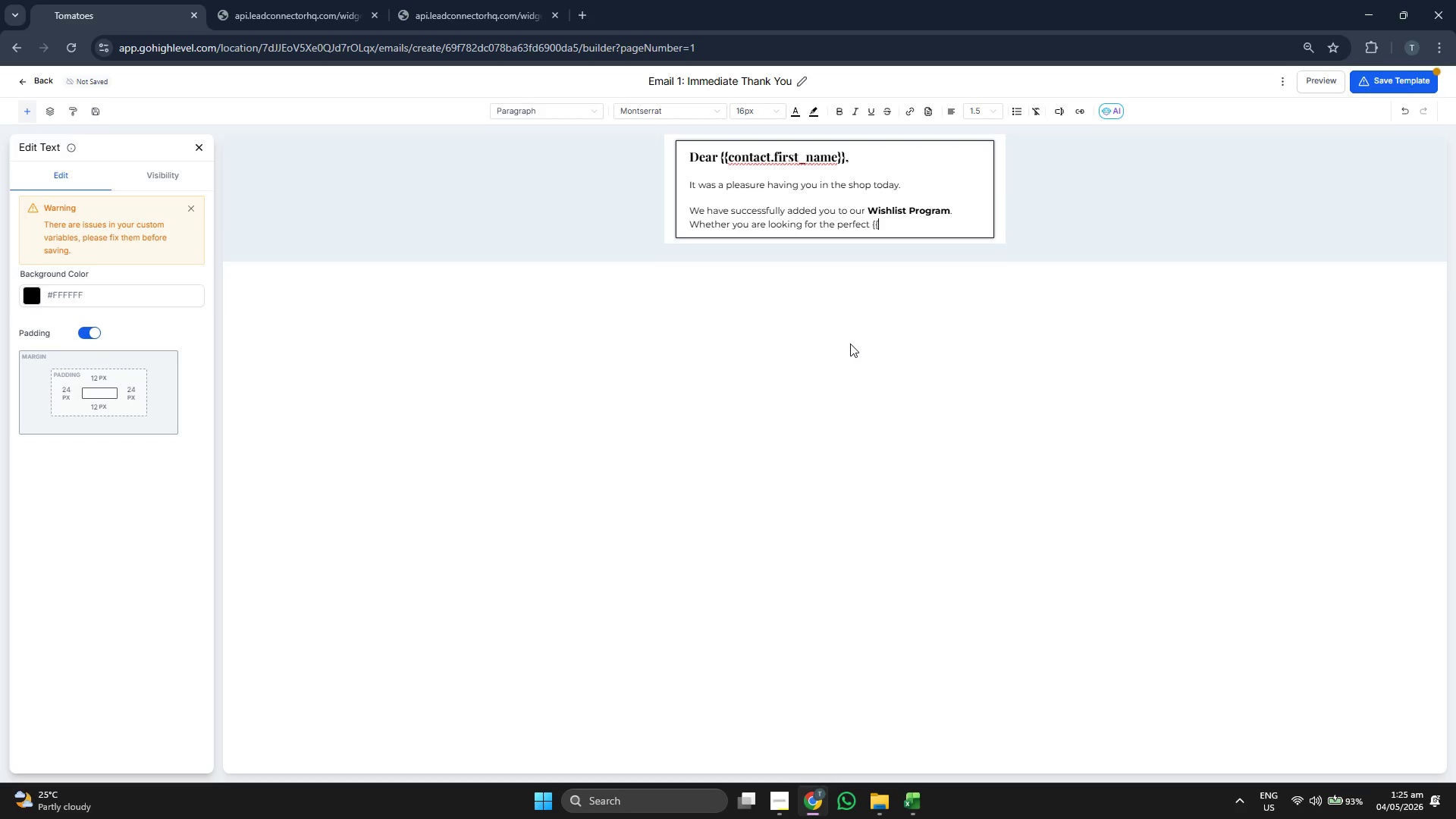 
key(C)
 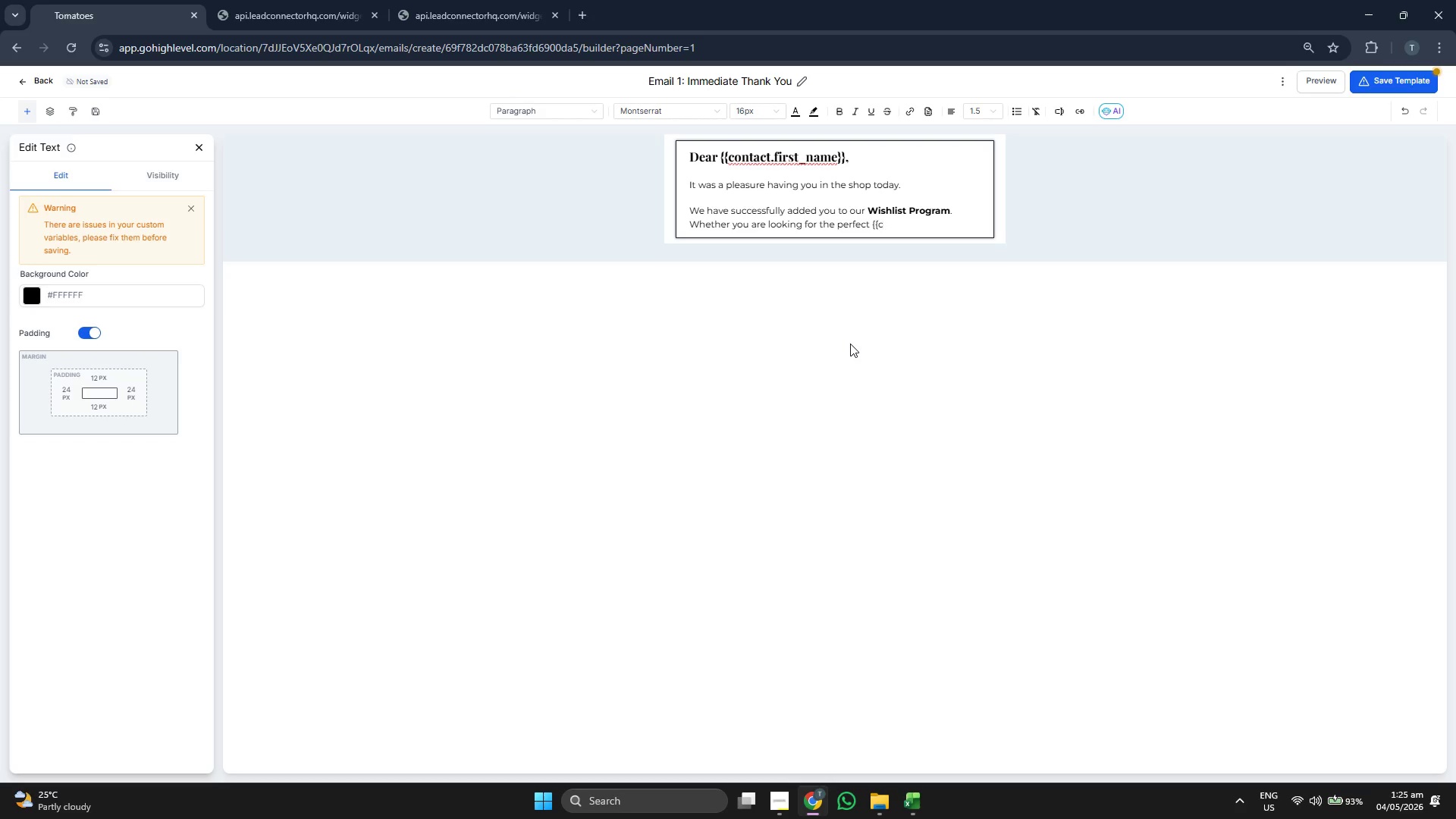 
type(ontac)
 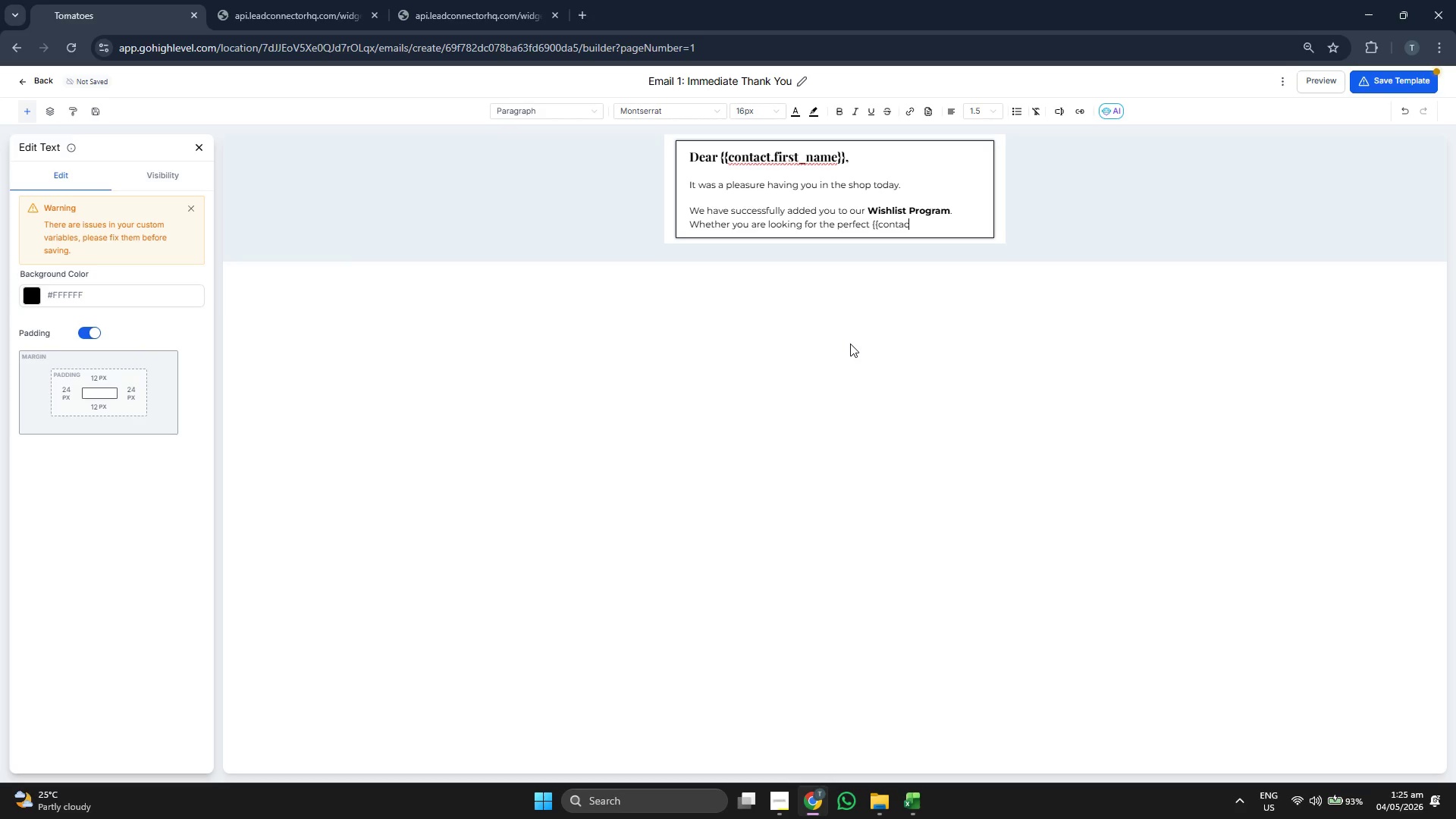 
key(T)
 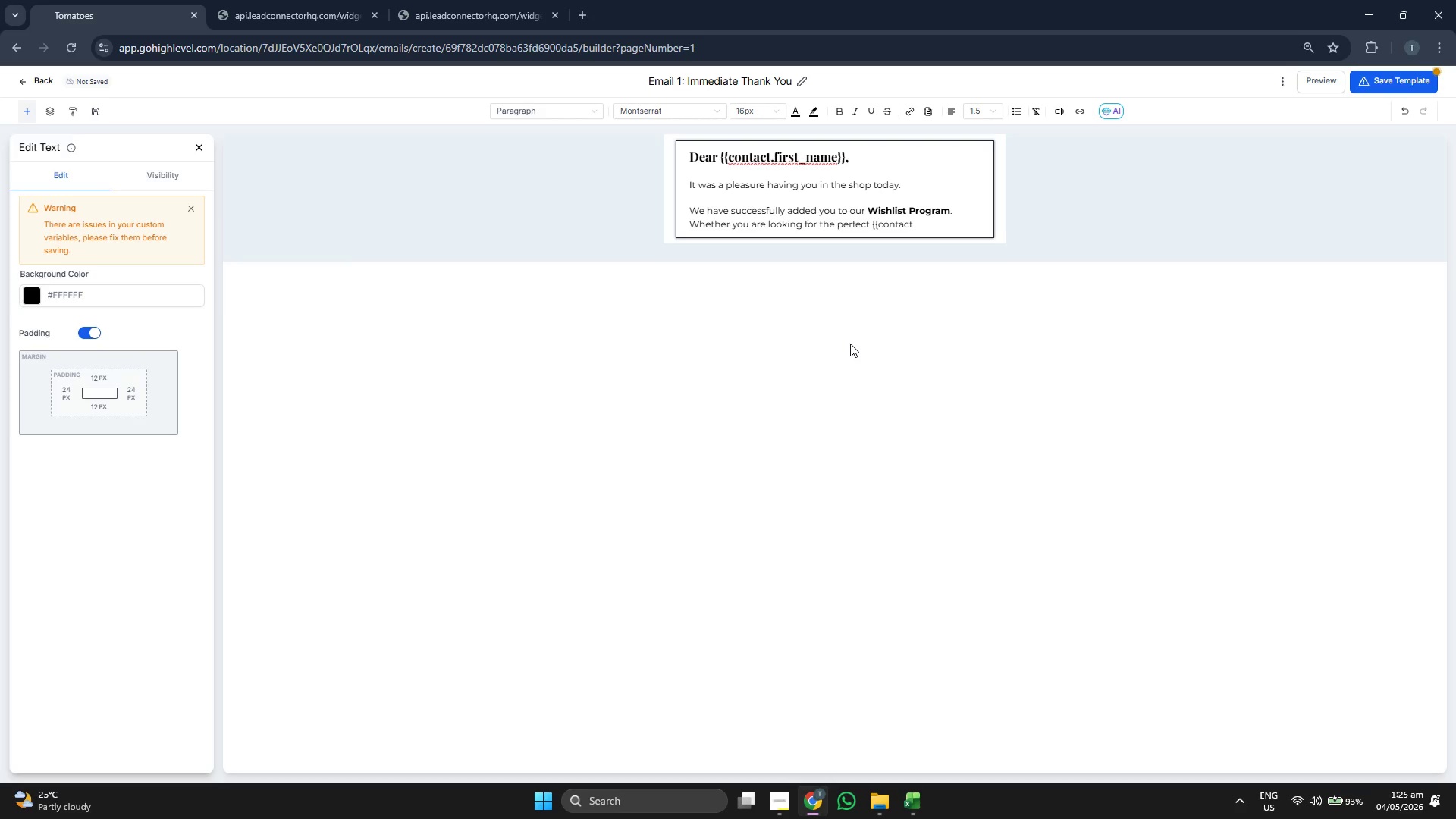 
key(Period)
 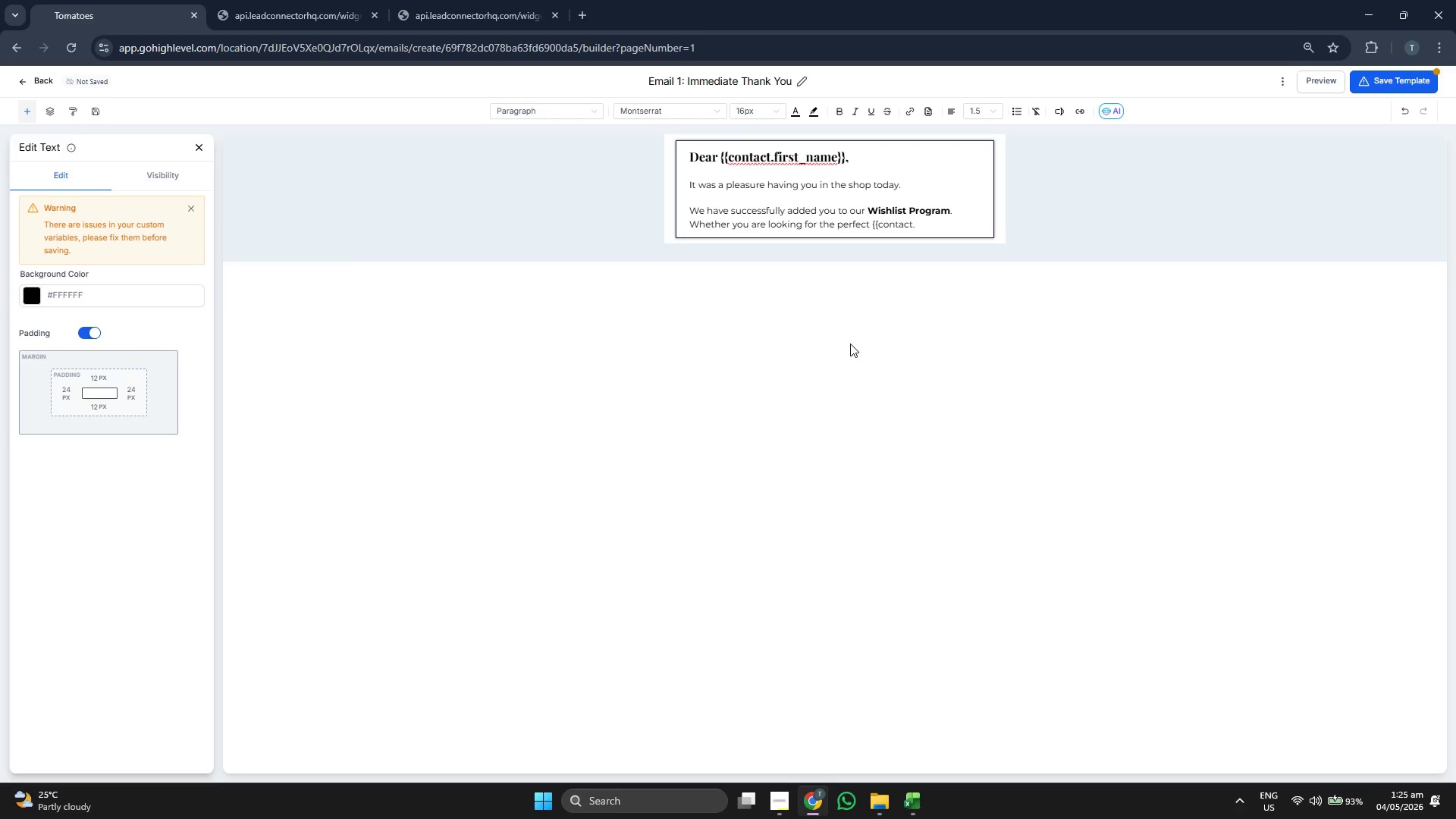 
key(P)
 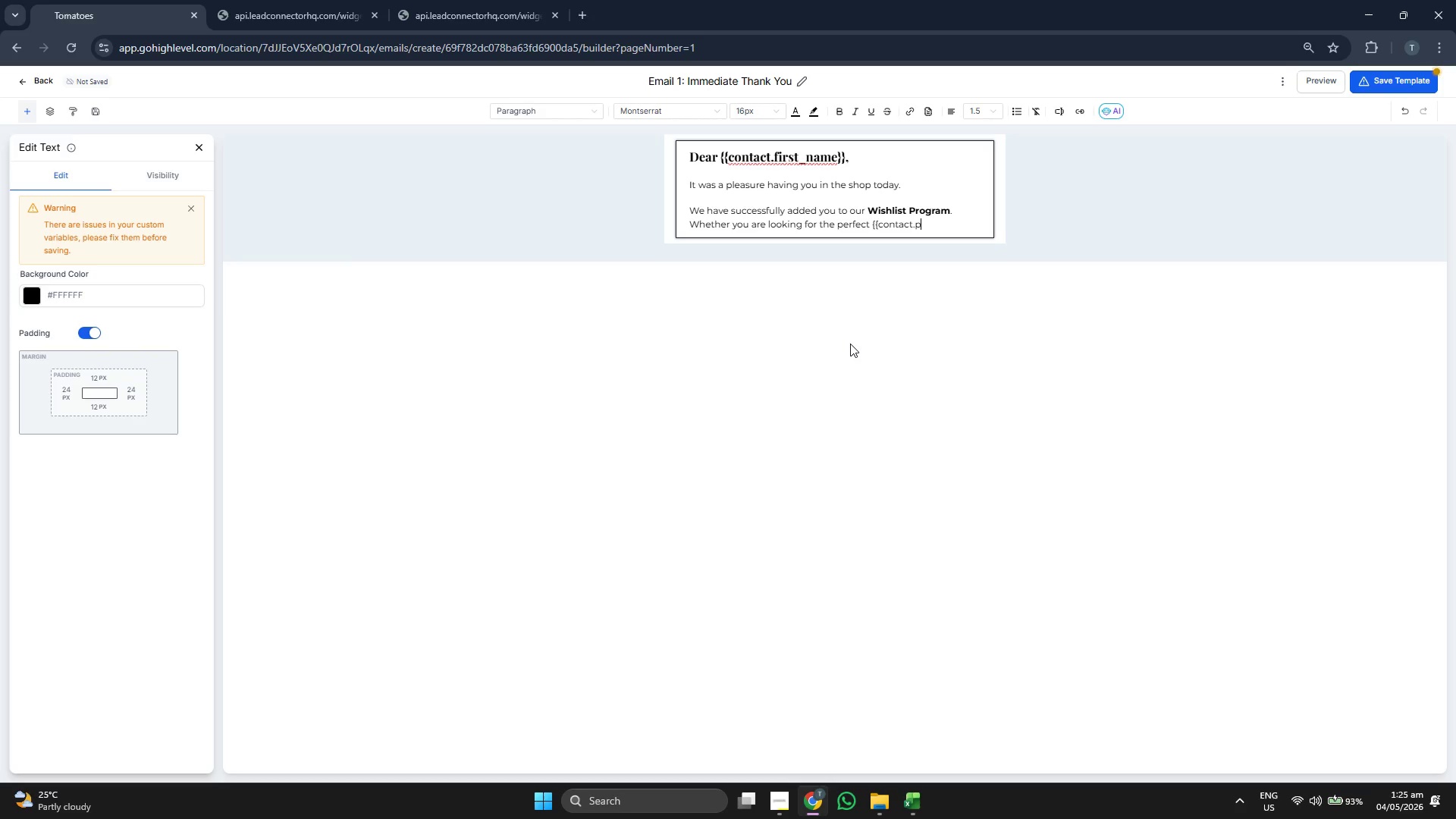 
key(R)
 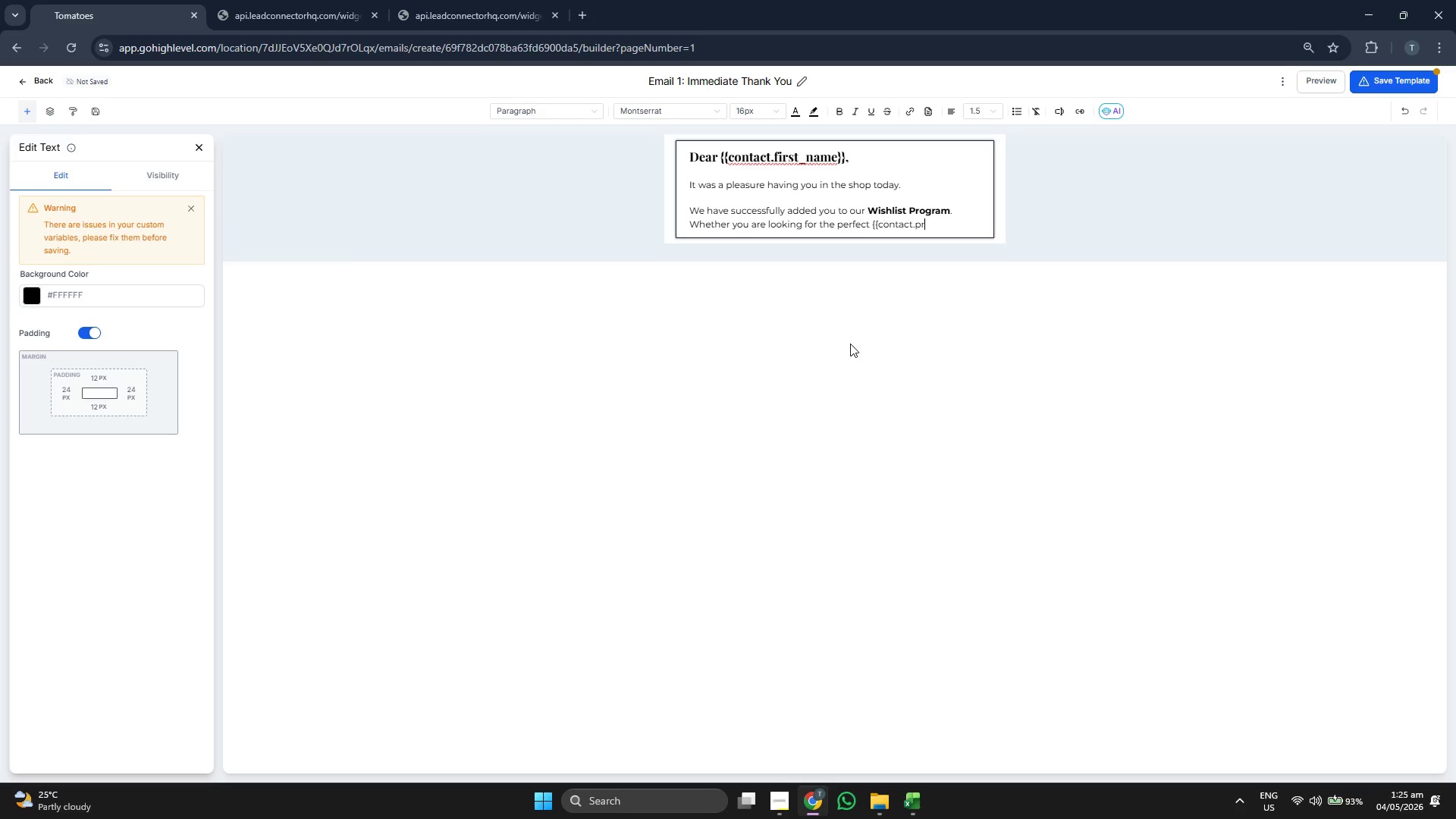 
type(imary)
 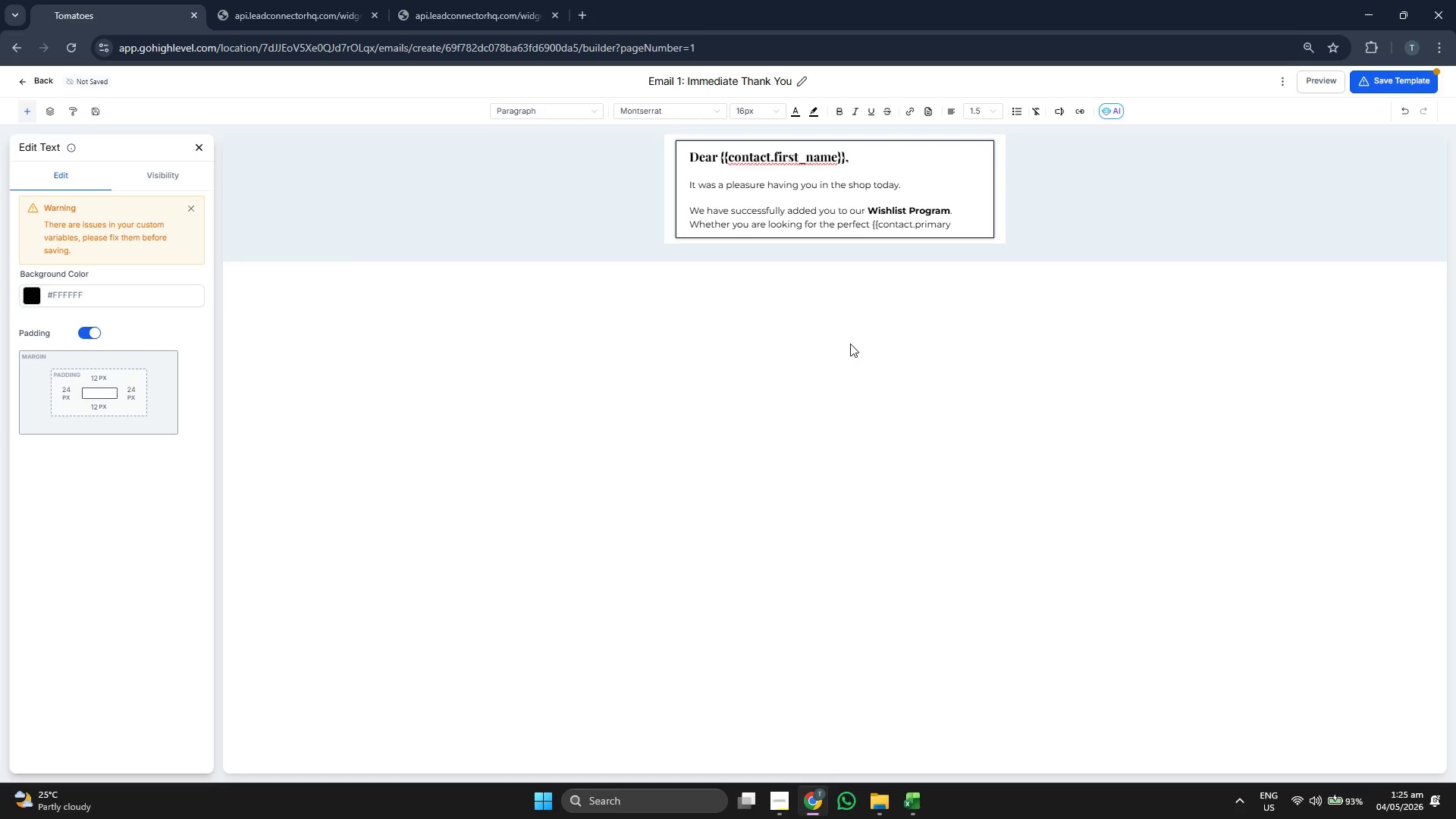 
type(_interest}} )
 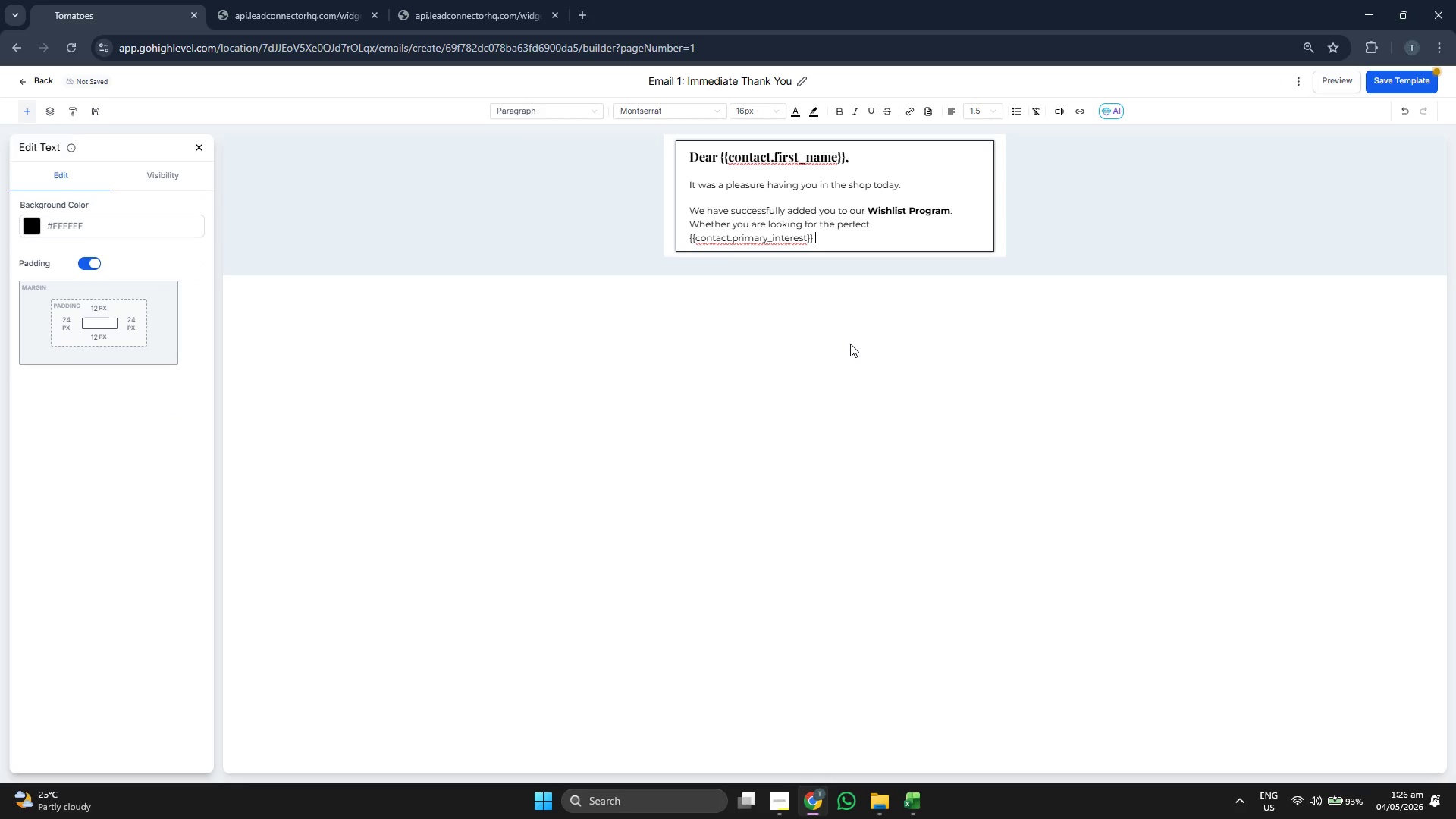 
key(O)
 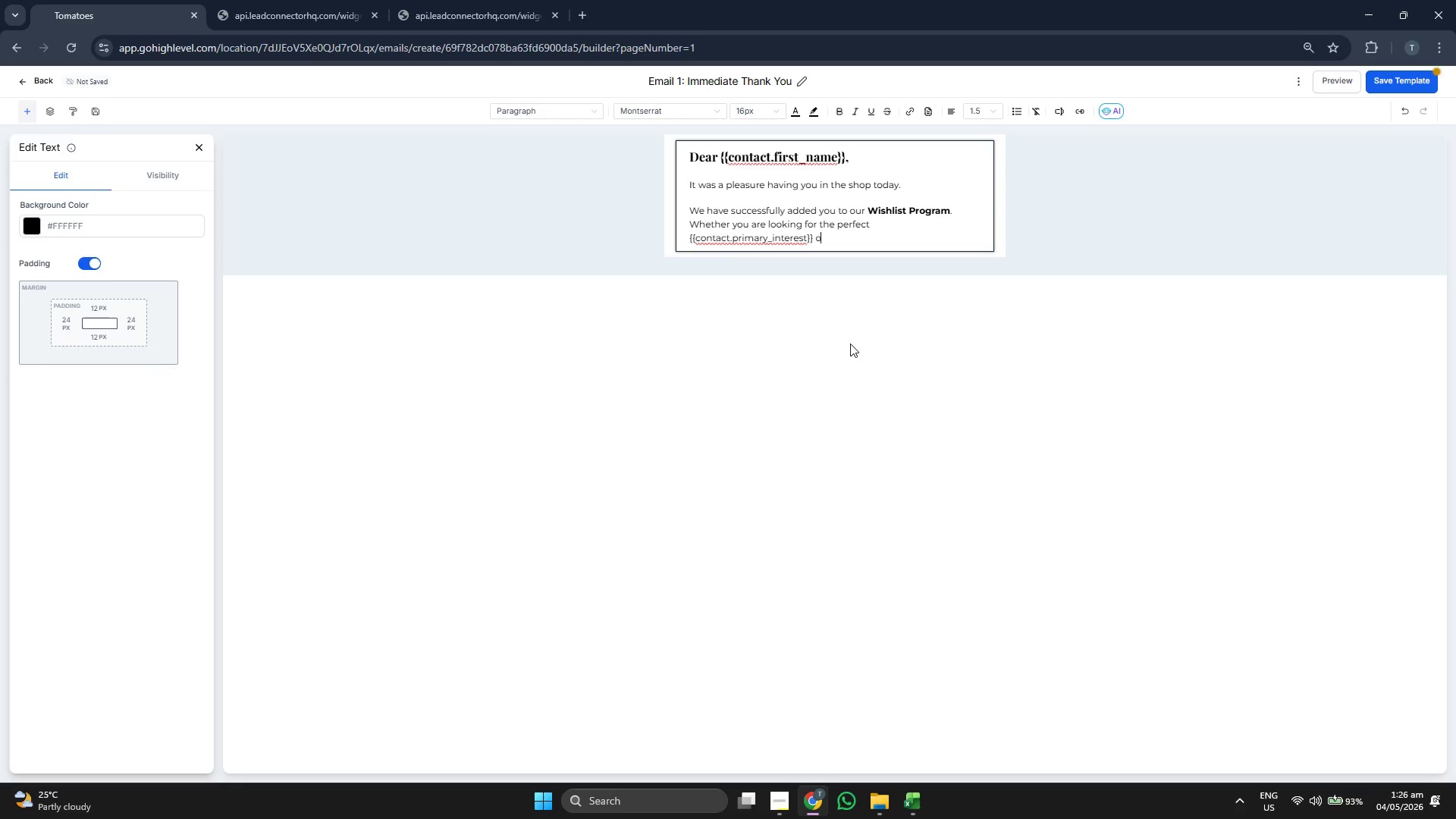 
key(R)
 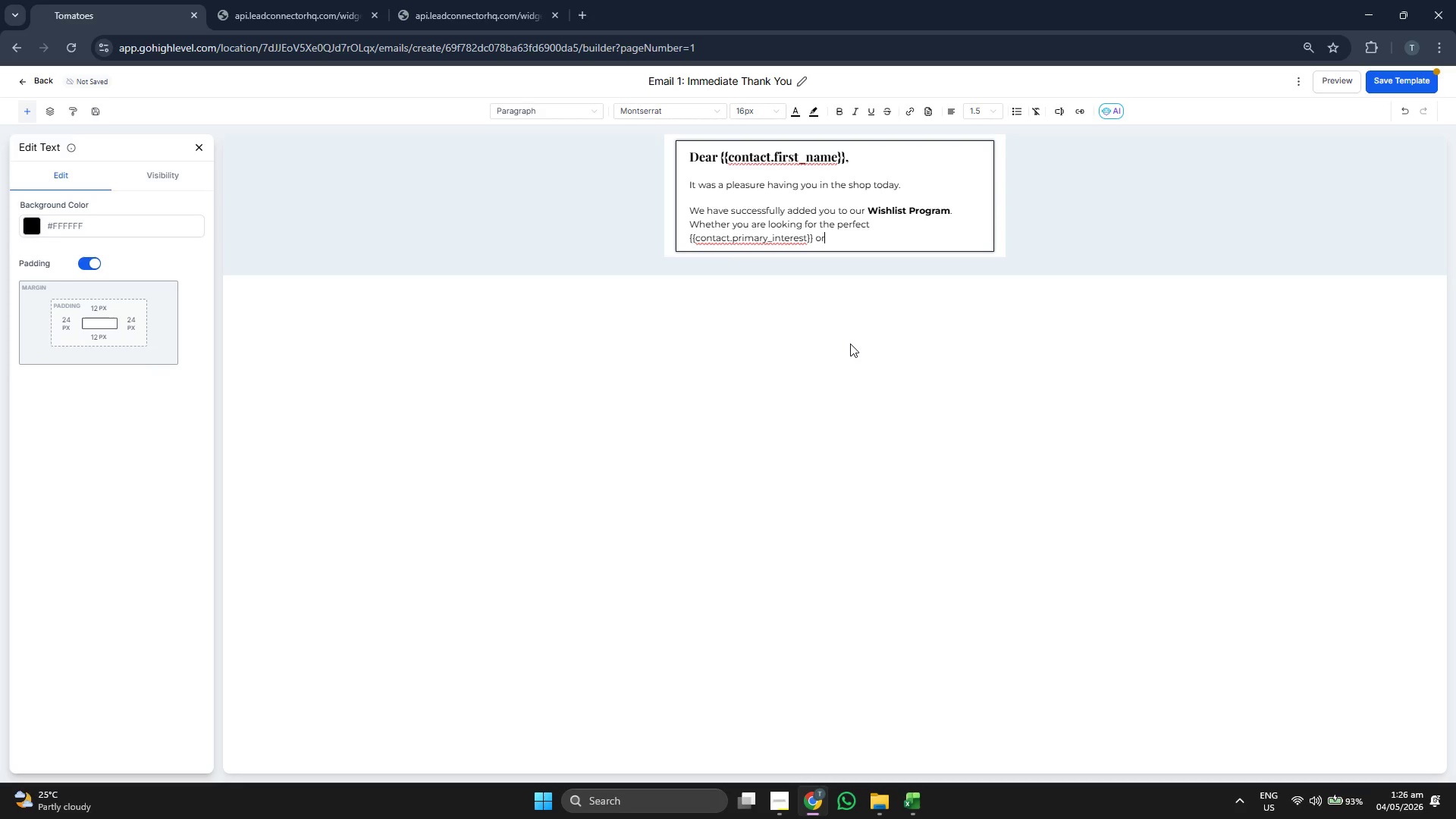 
key(Space)
 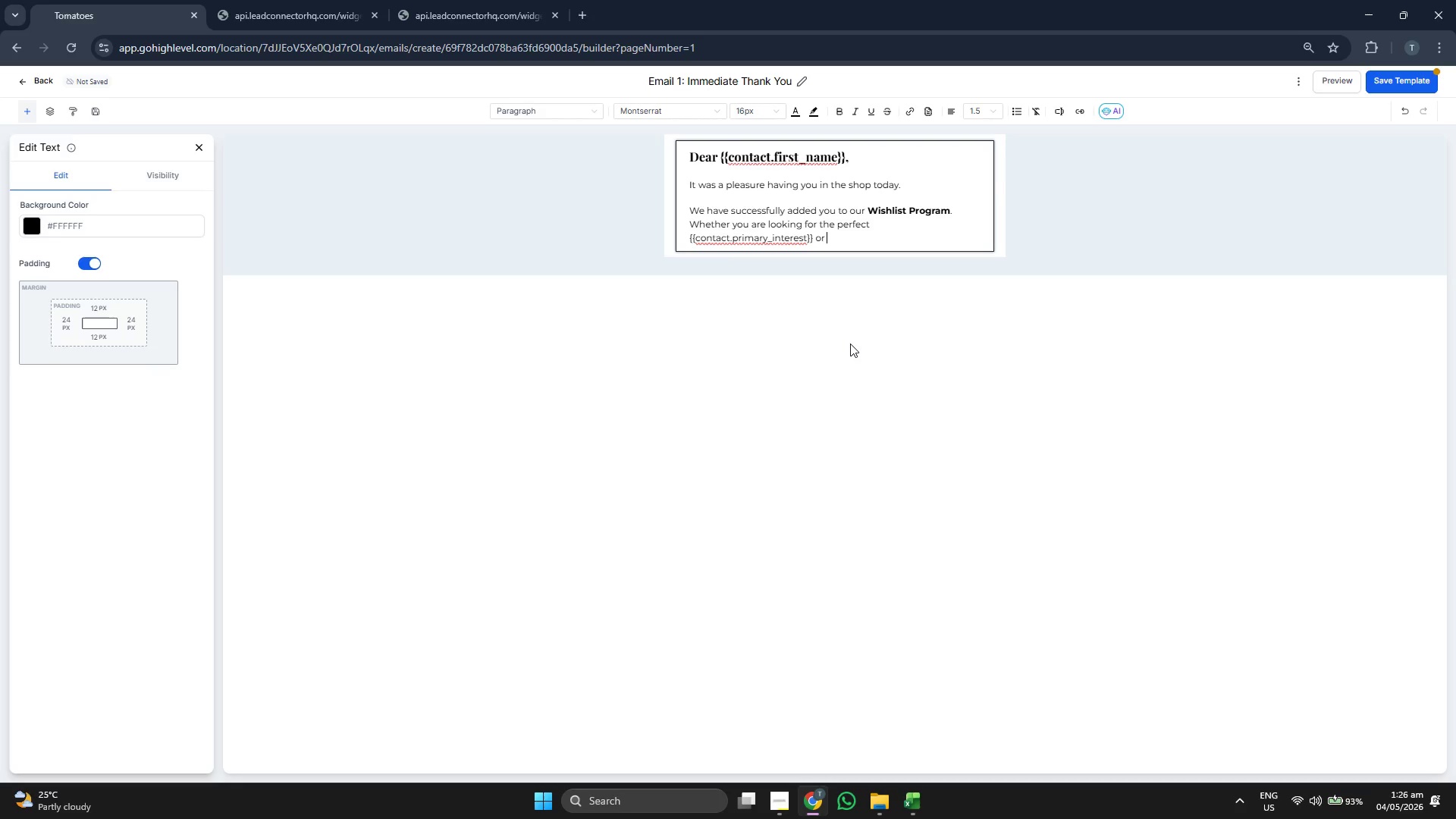 
type(a unique gif)
key(Backspace)
 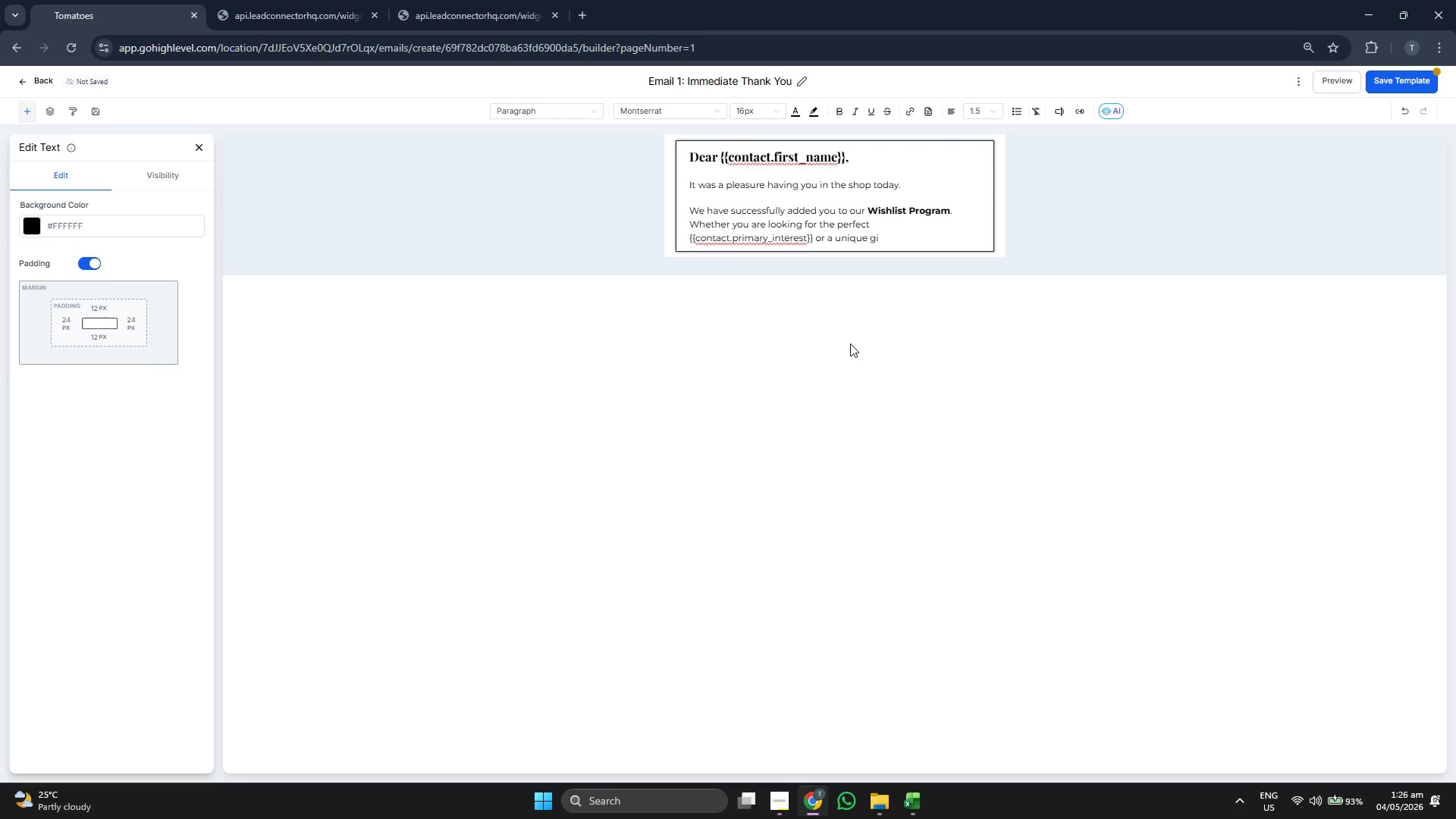 
key(Backspace)
 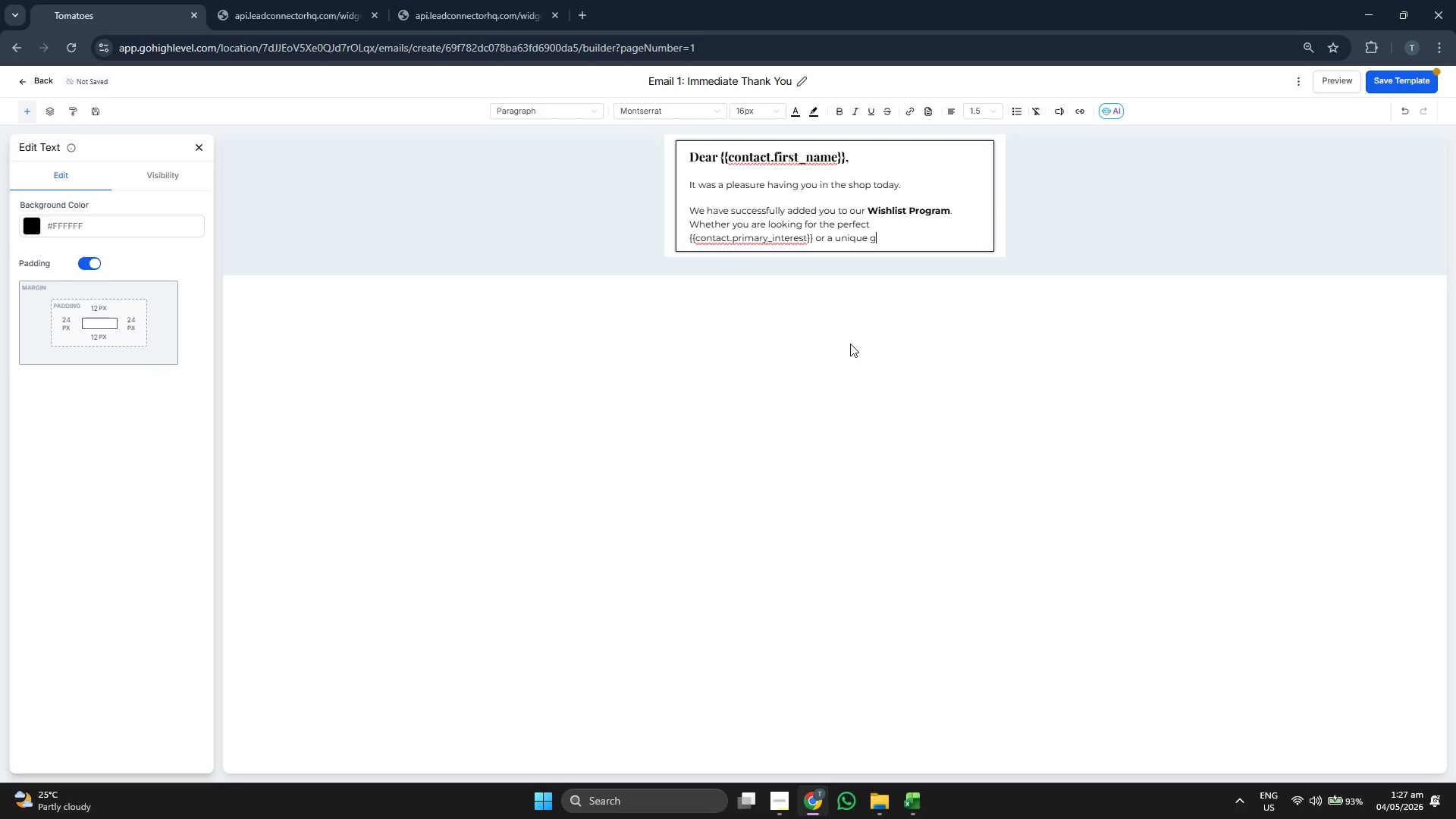 
type(g)
key(Backspace)
type(ift )
 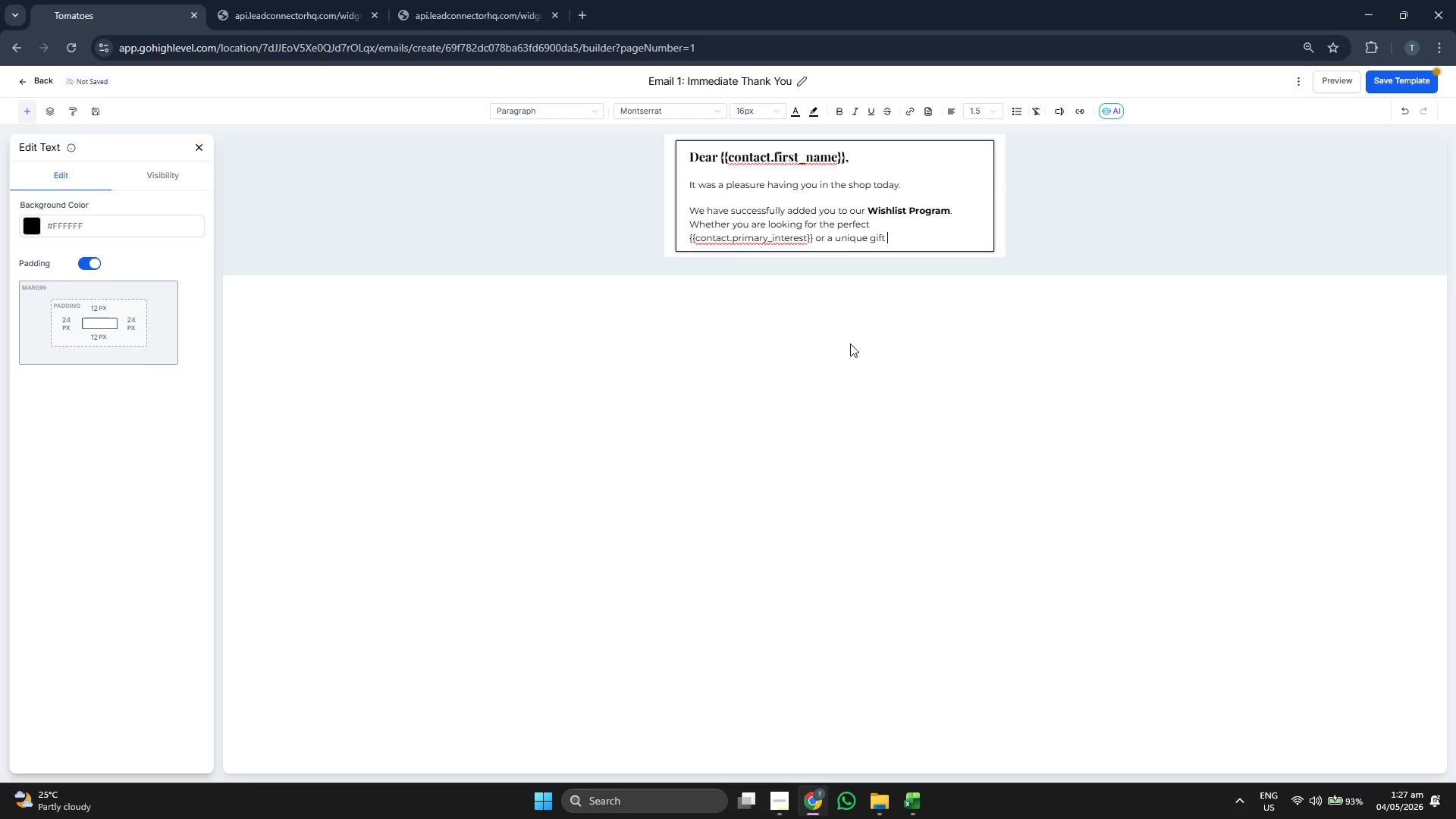 
type( for )
 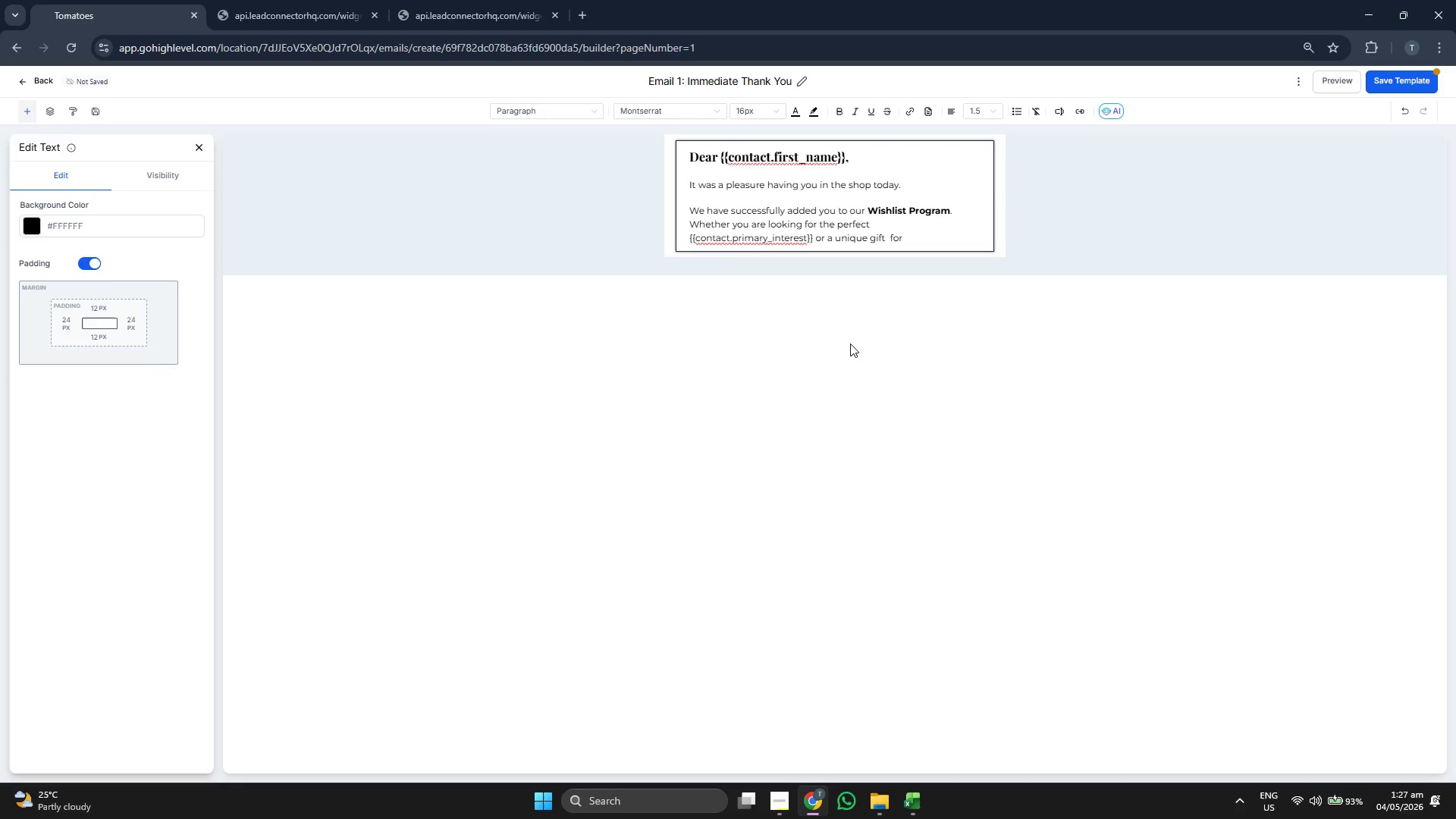 
key(ArrowLeft)
 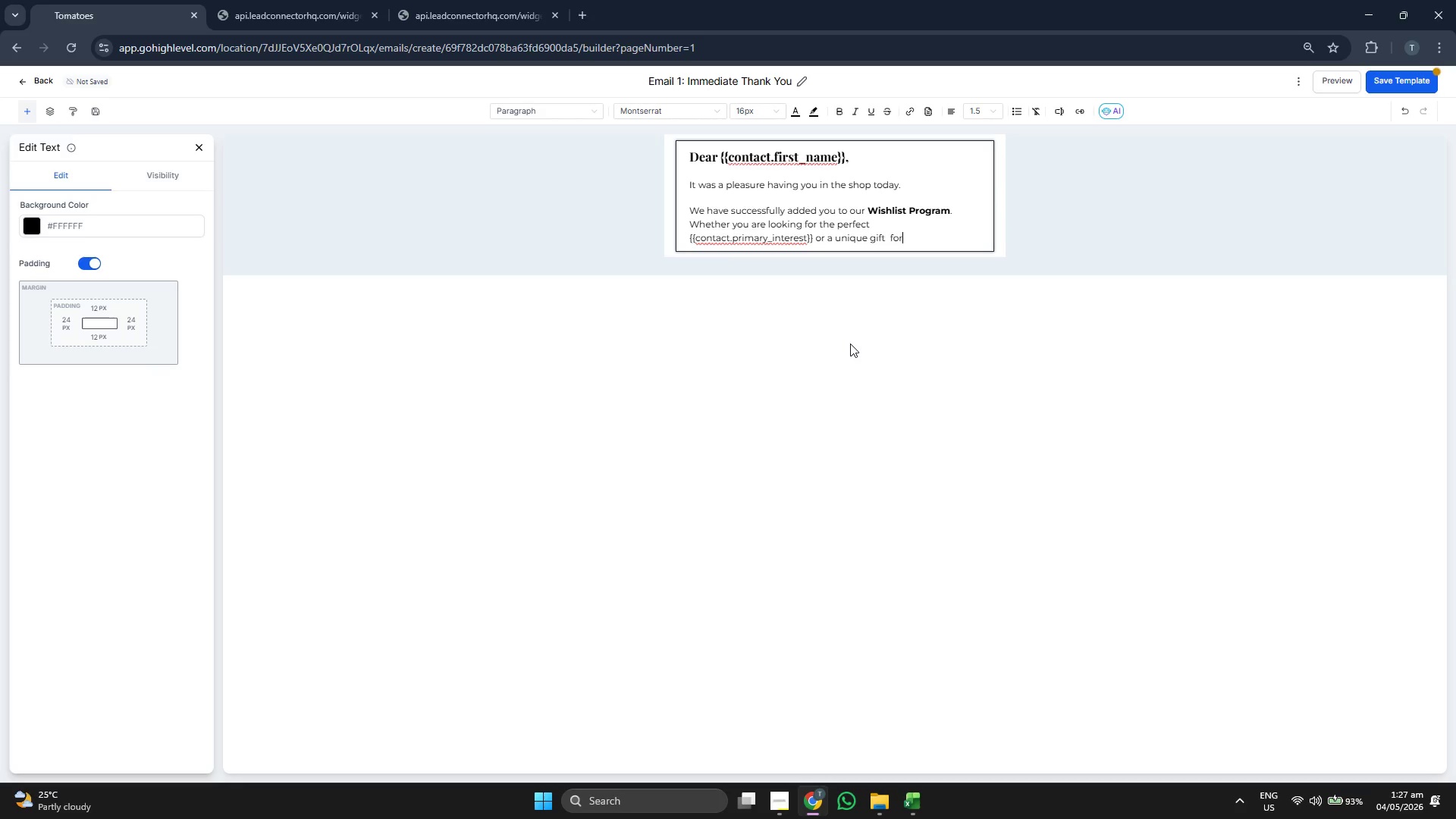 
key(ArrowLeft)
 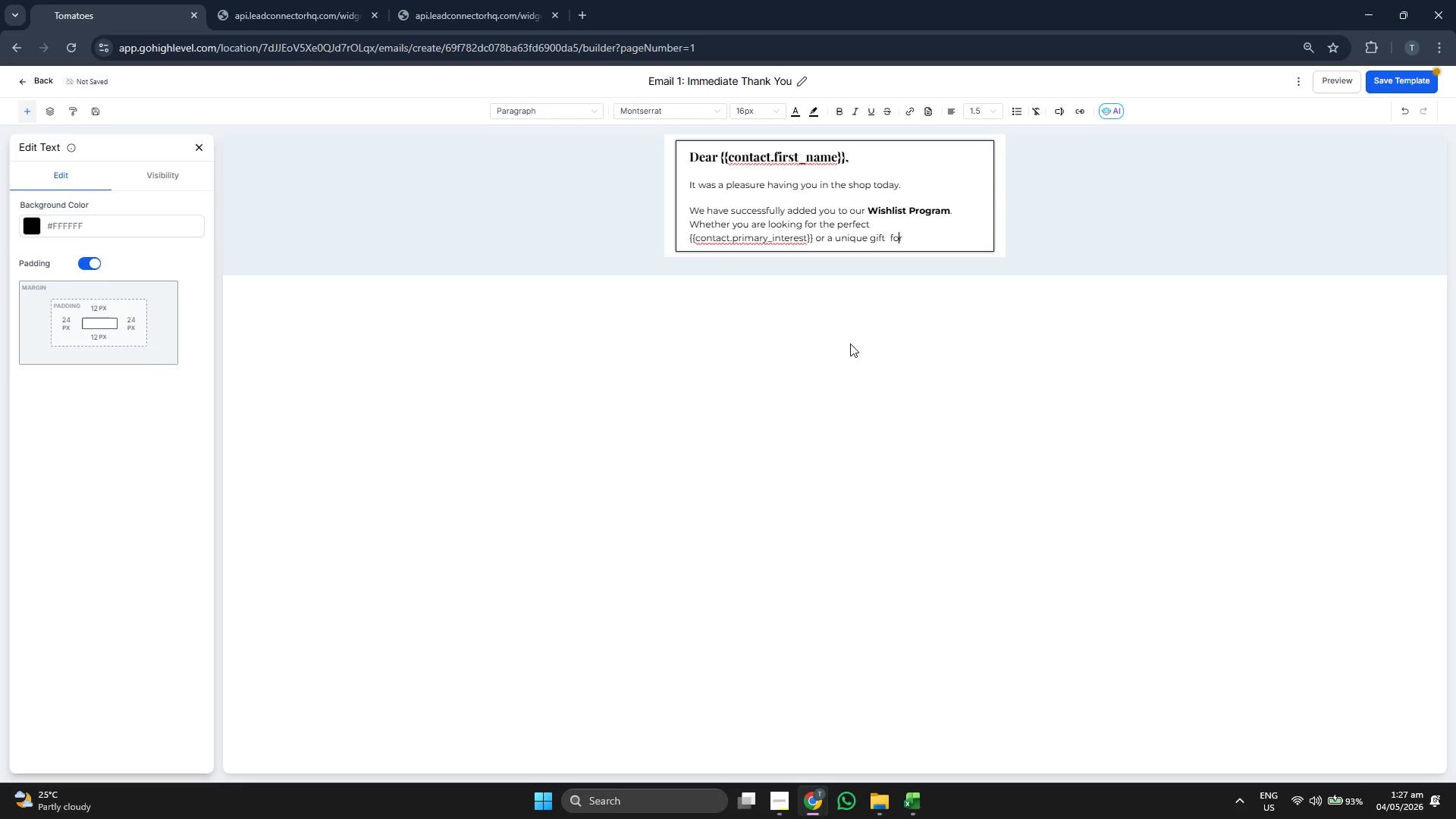 
key(ArrowLeft)
 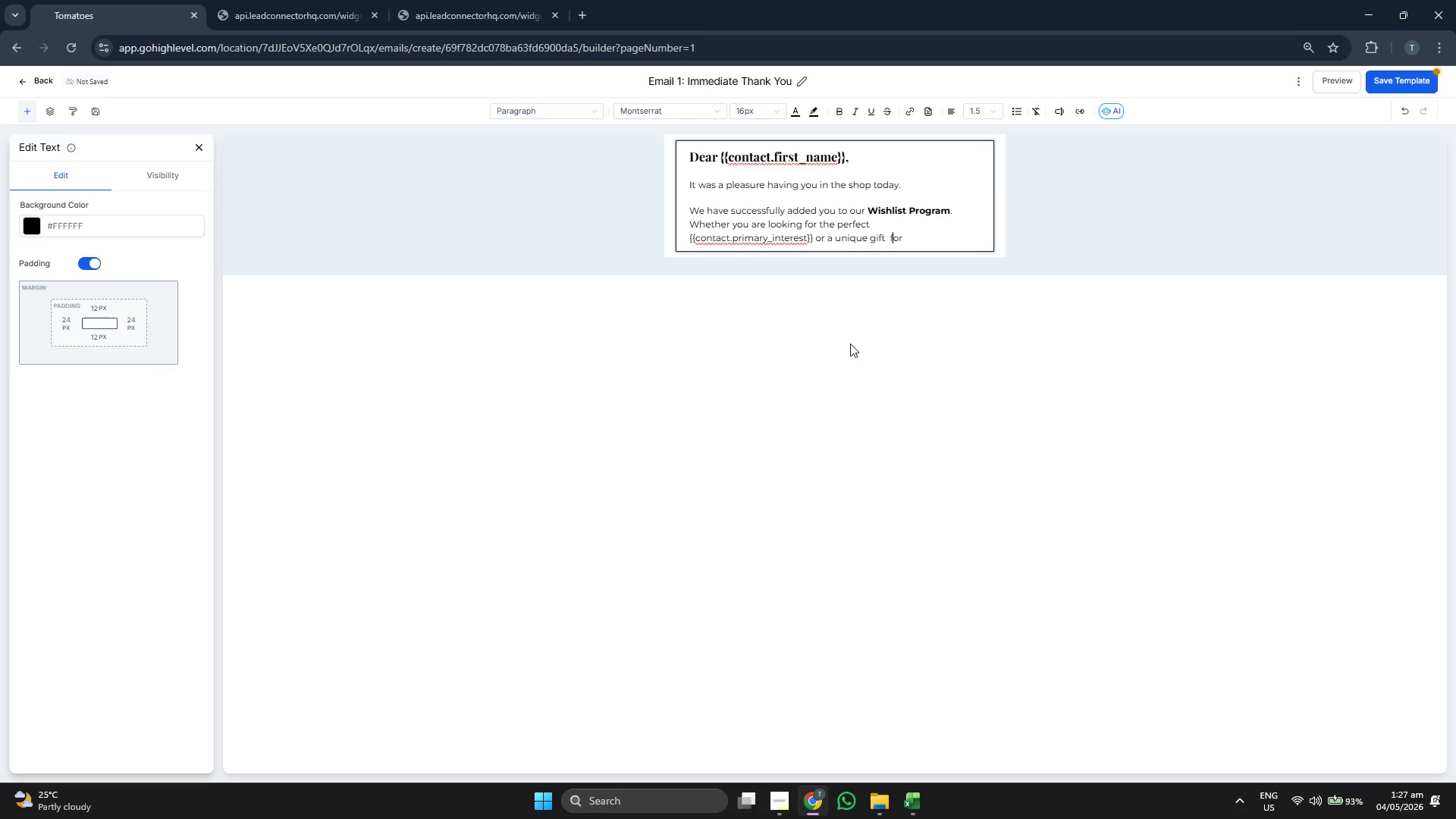 
key(ArrowLeft)
 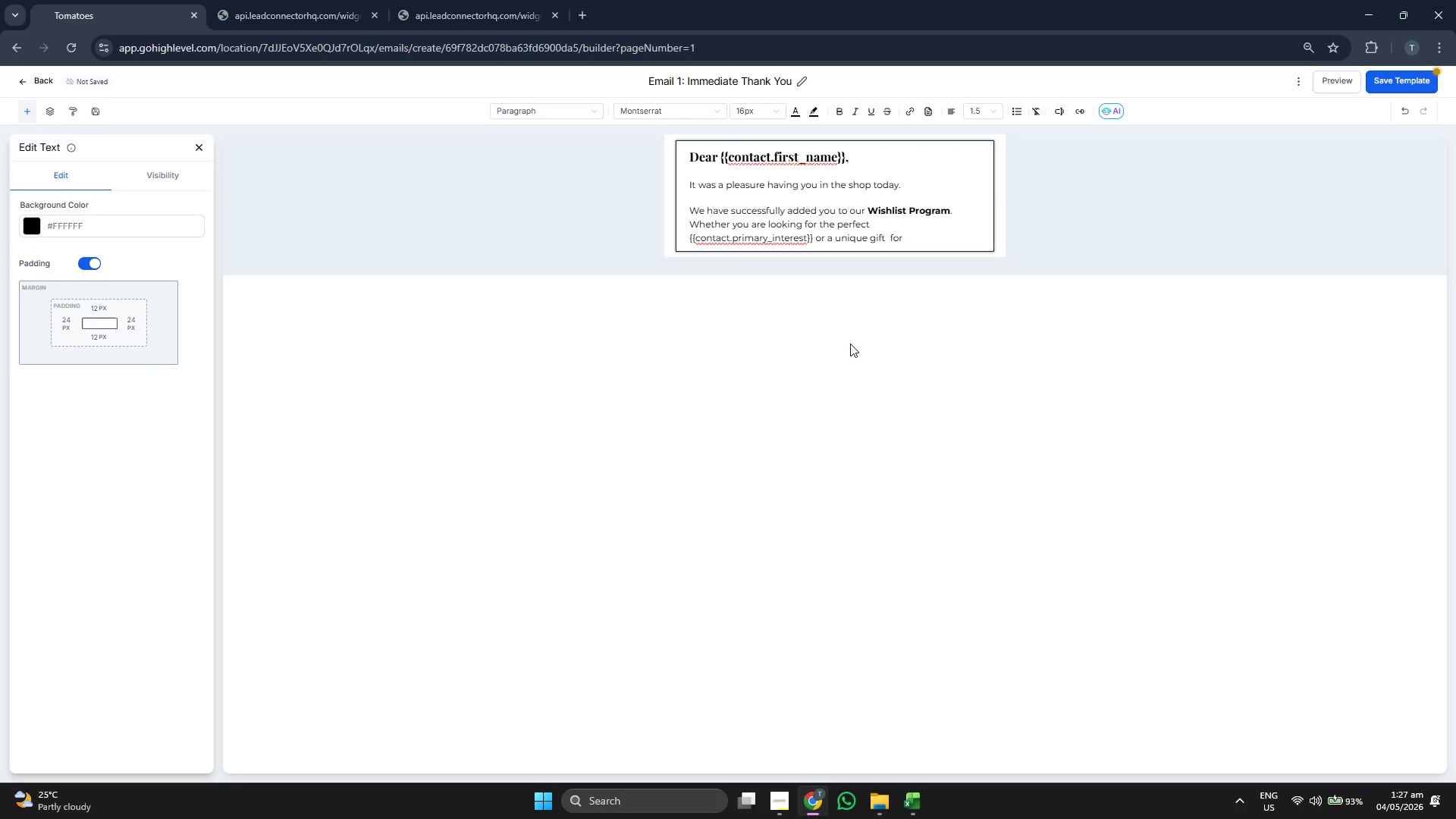 
key(Backspace)
 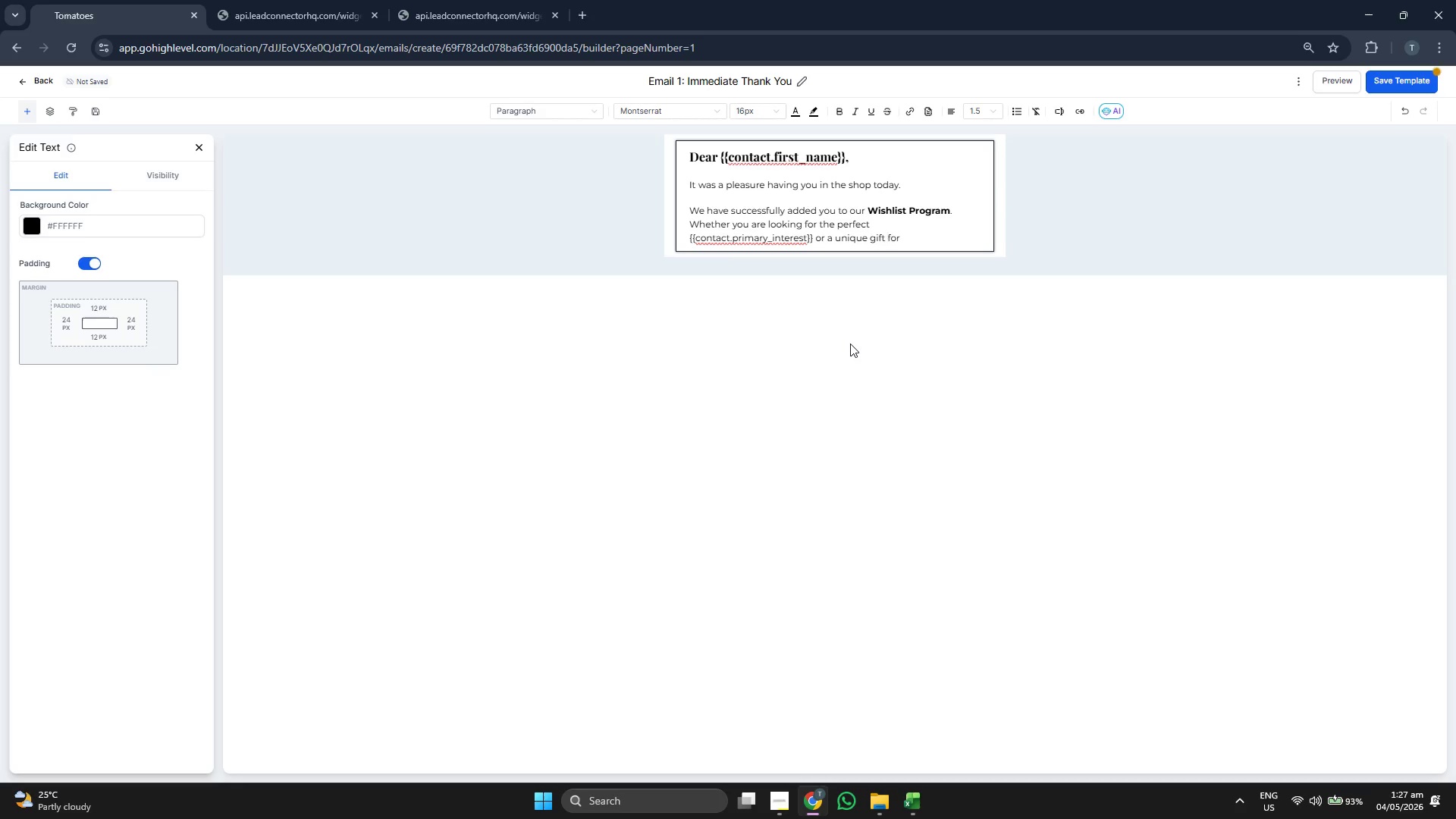 
key(ArrowRight)
 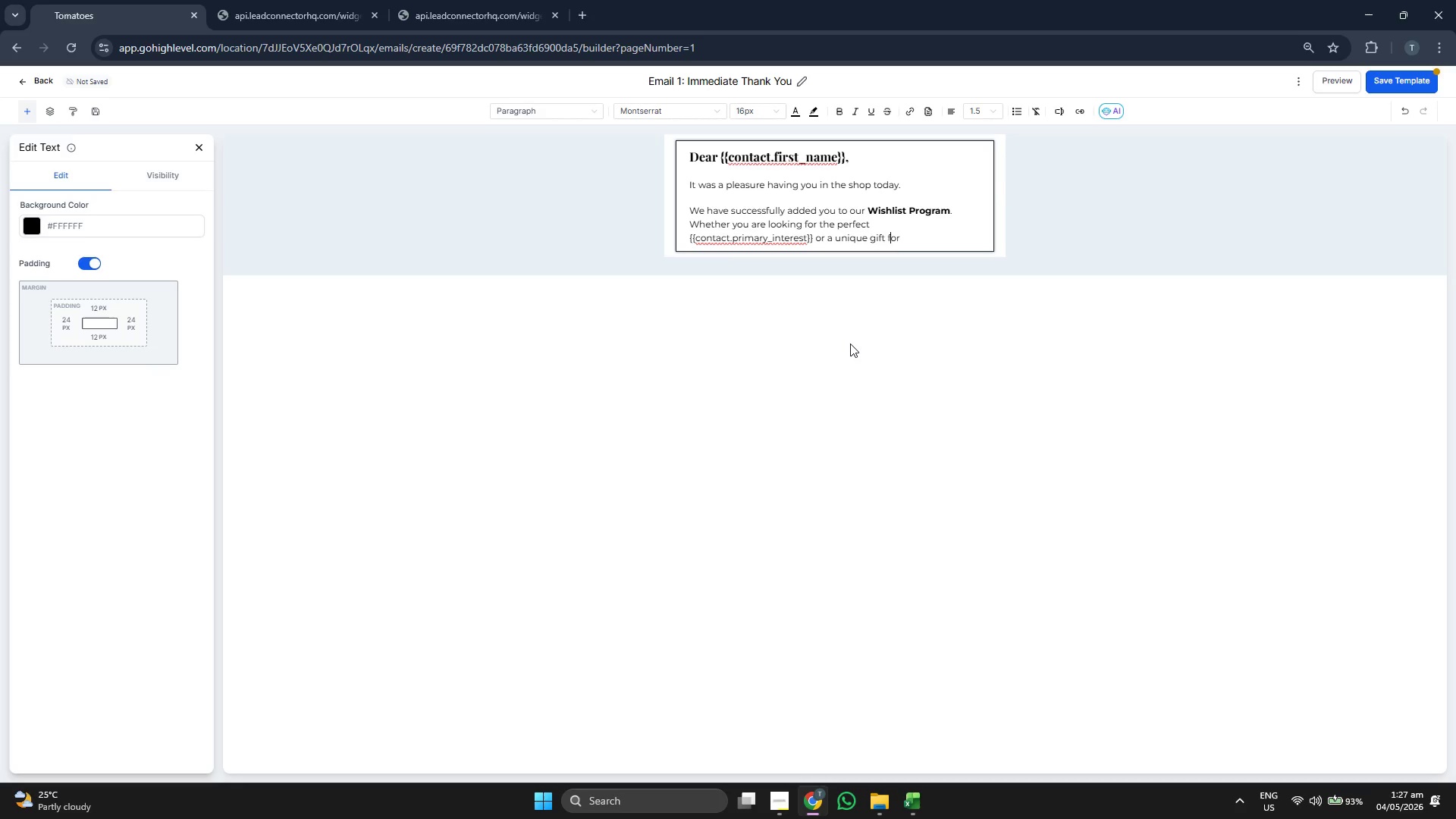 
key(ArrowRight)
 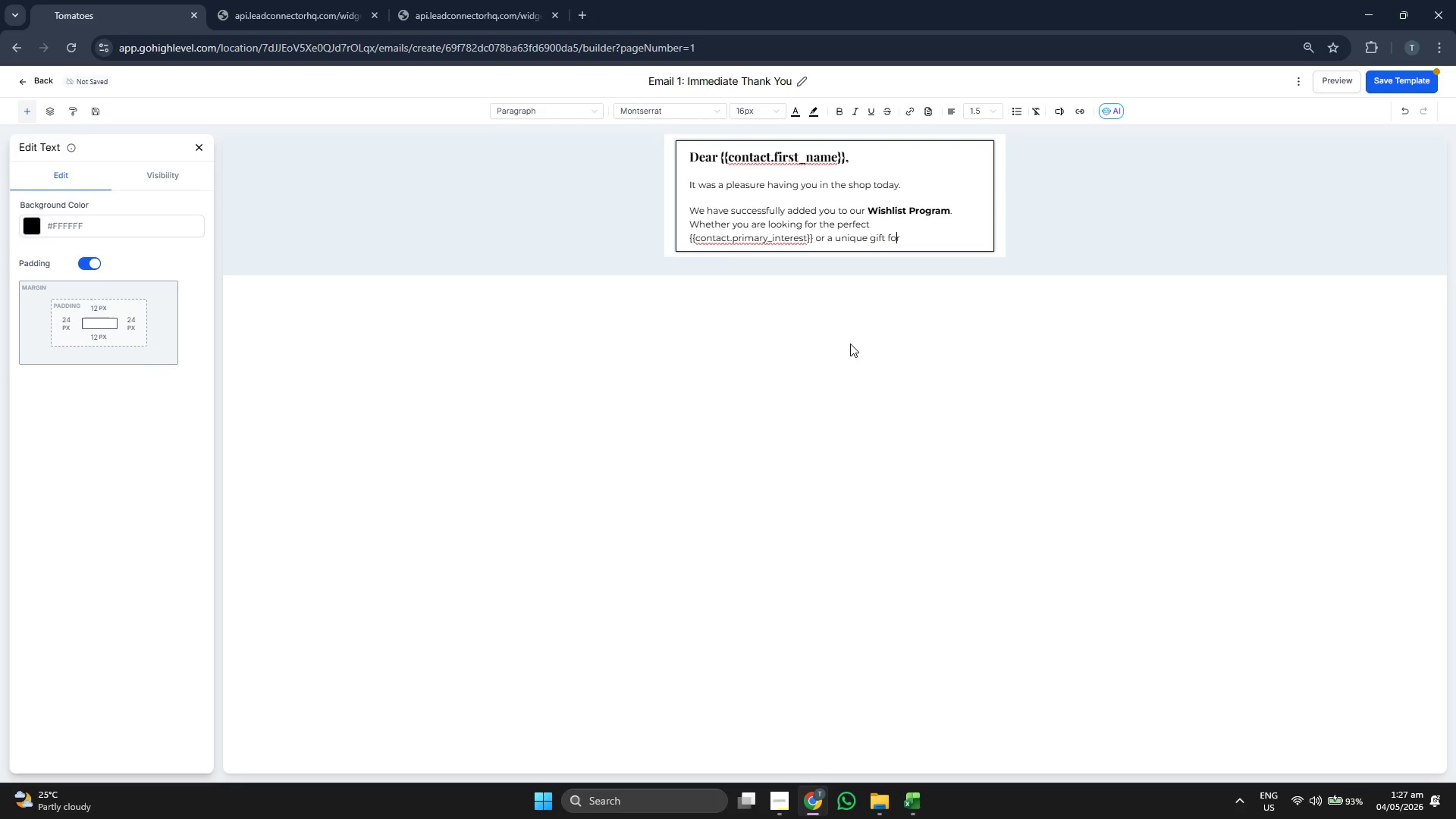 
key(ArrowRight)
 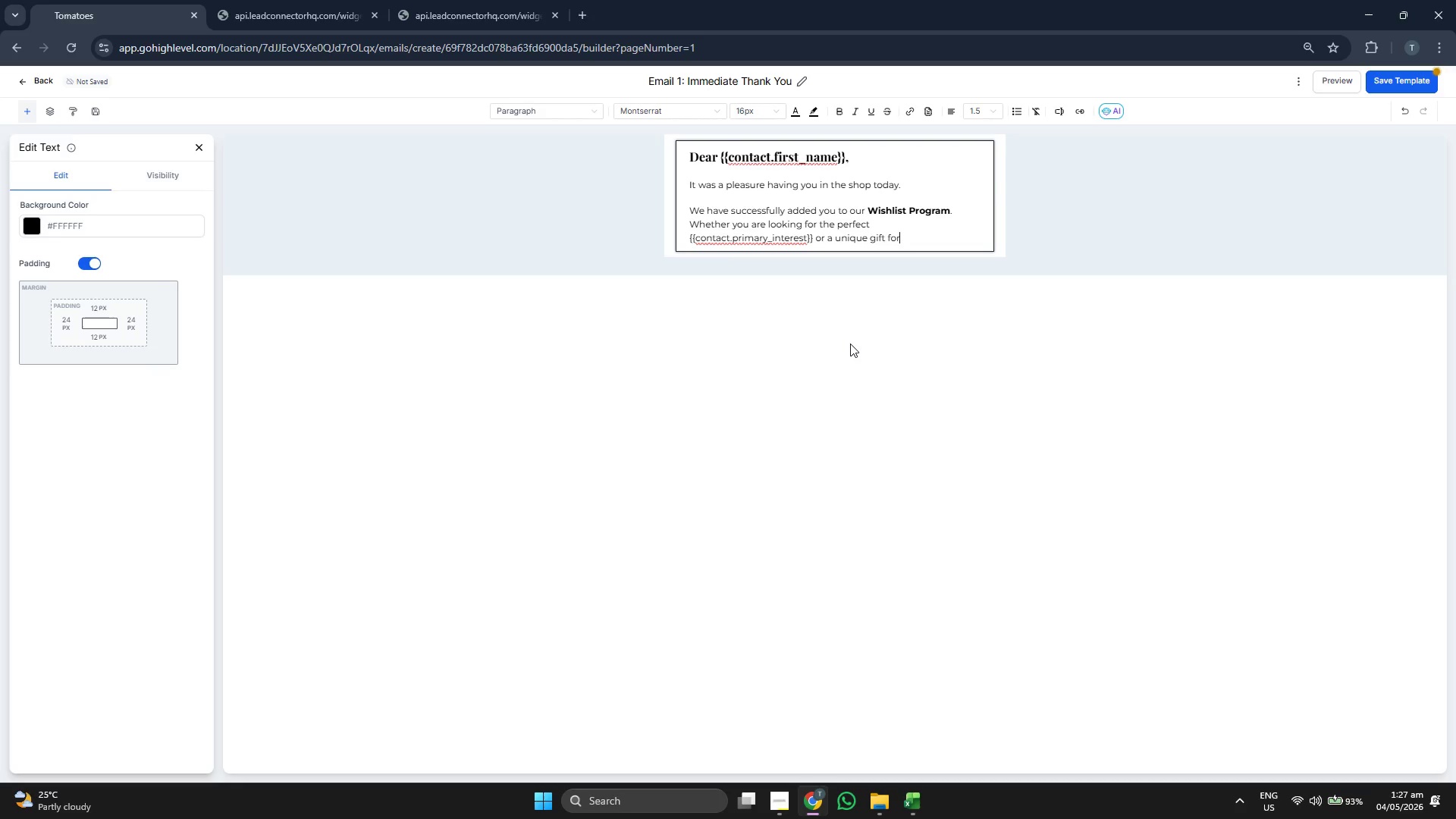 
type( someone specia)
 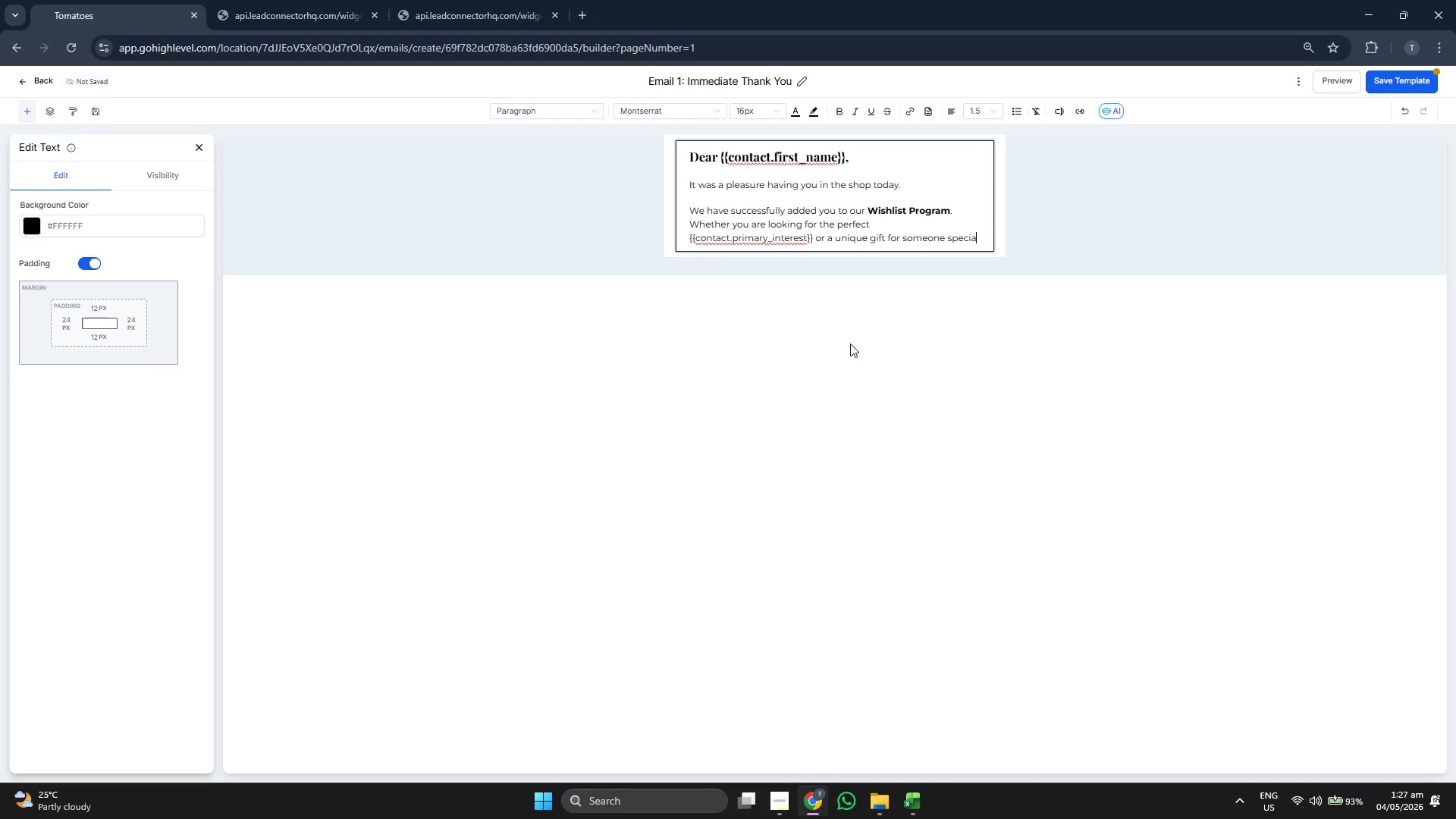 
type(l, we are here to help you fing)
key(Backspace)
type(d it.)
 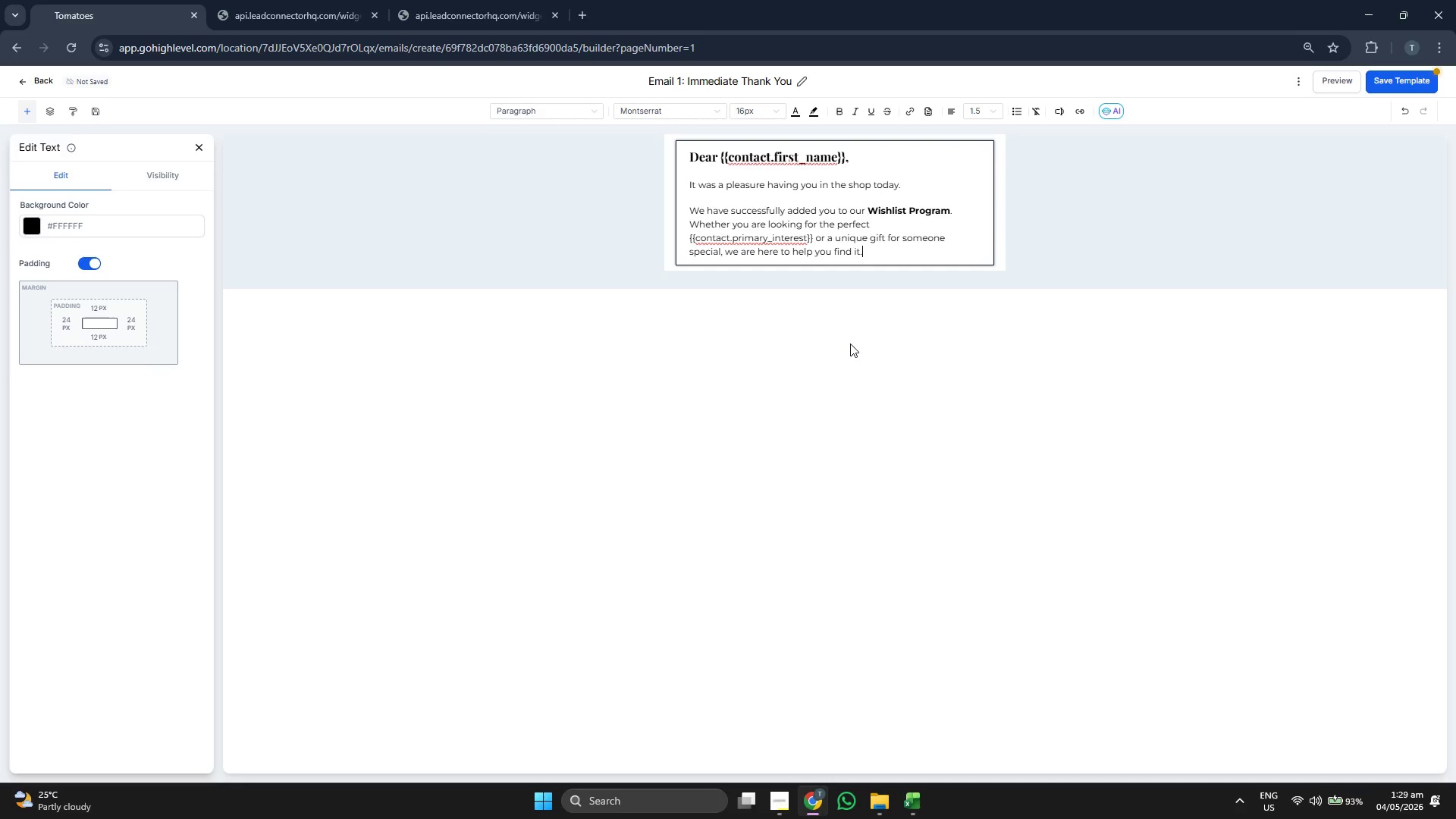 
key(Enter)
 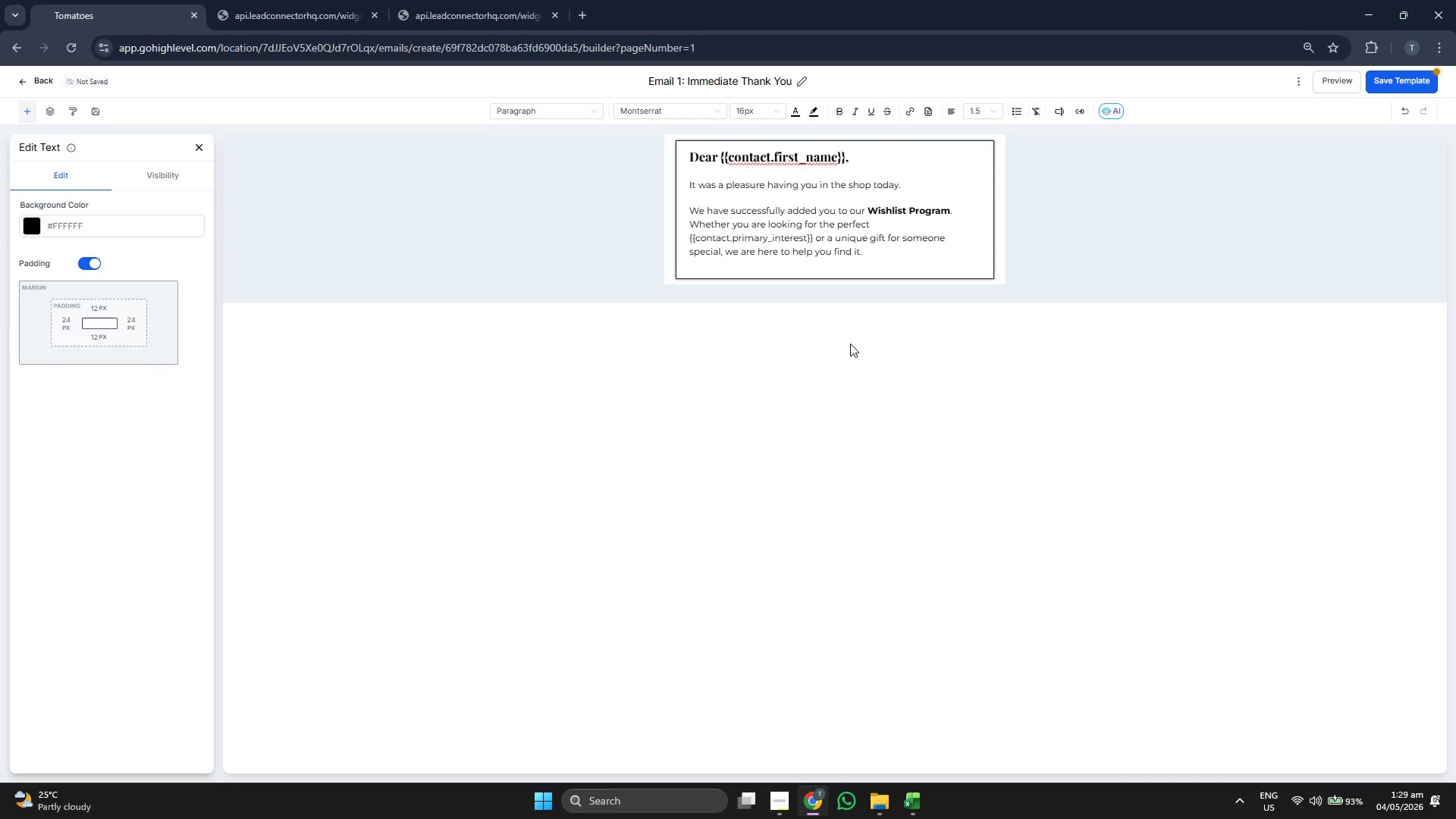 
key(Enter)
 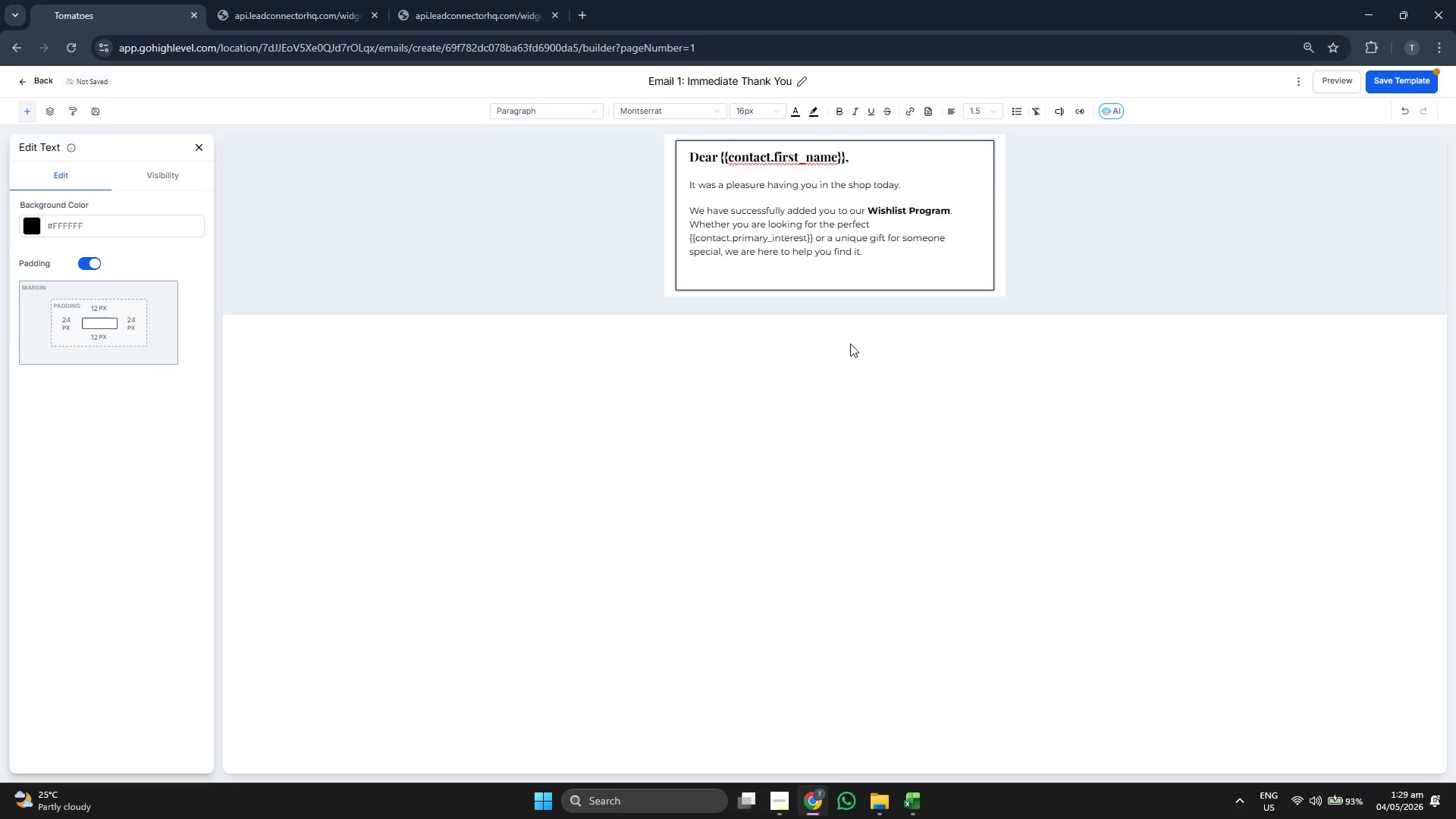 
type(As a member)
 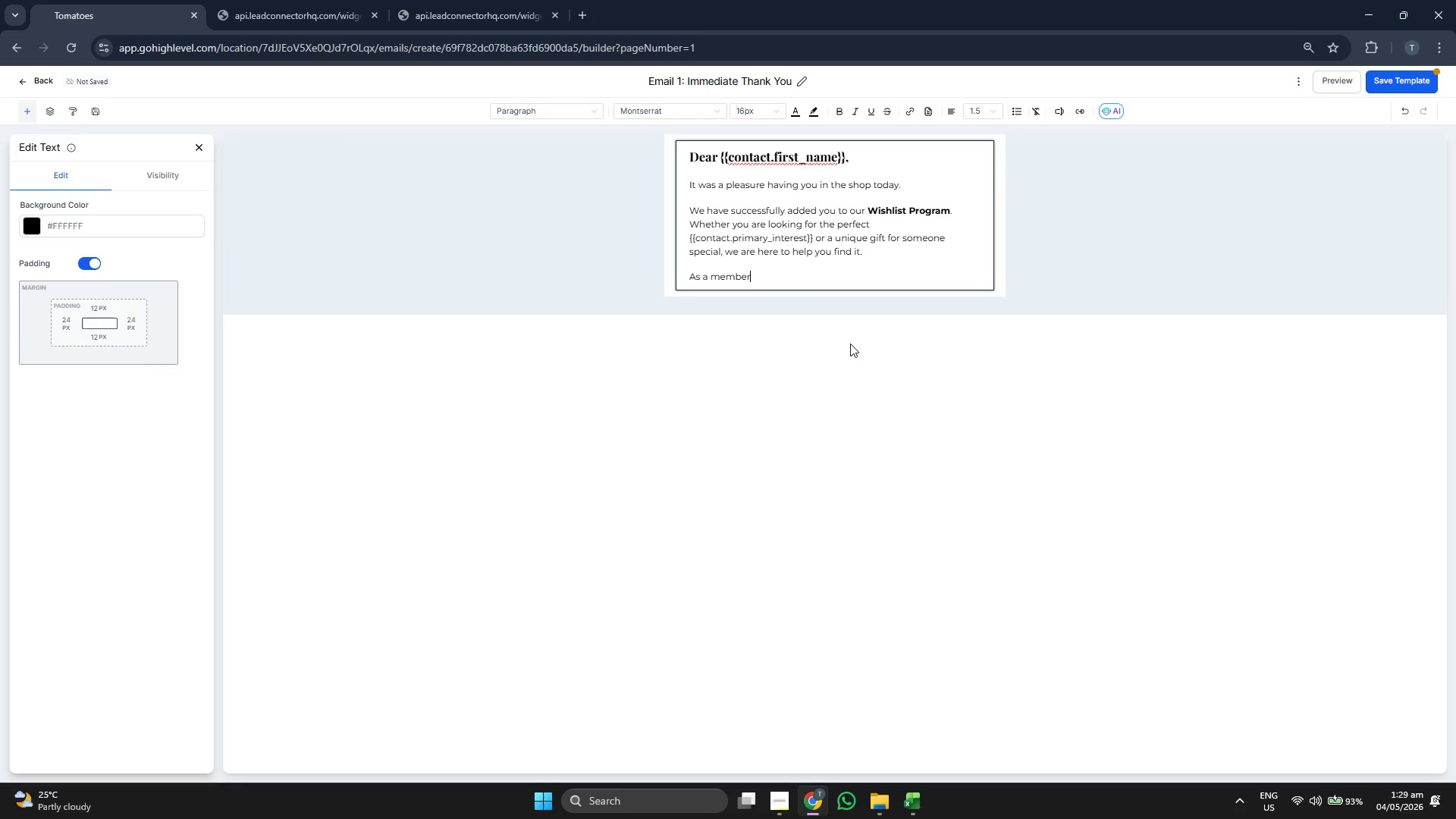 
type( of our inner ci)
 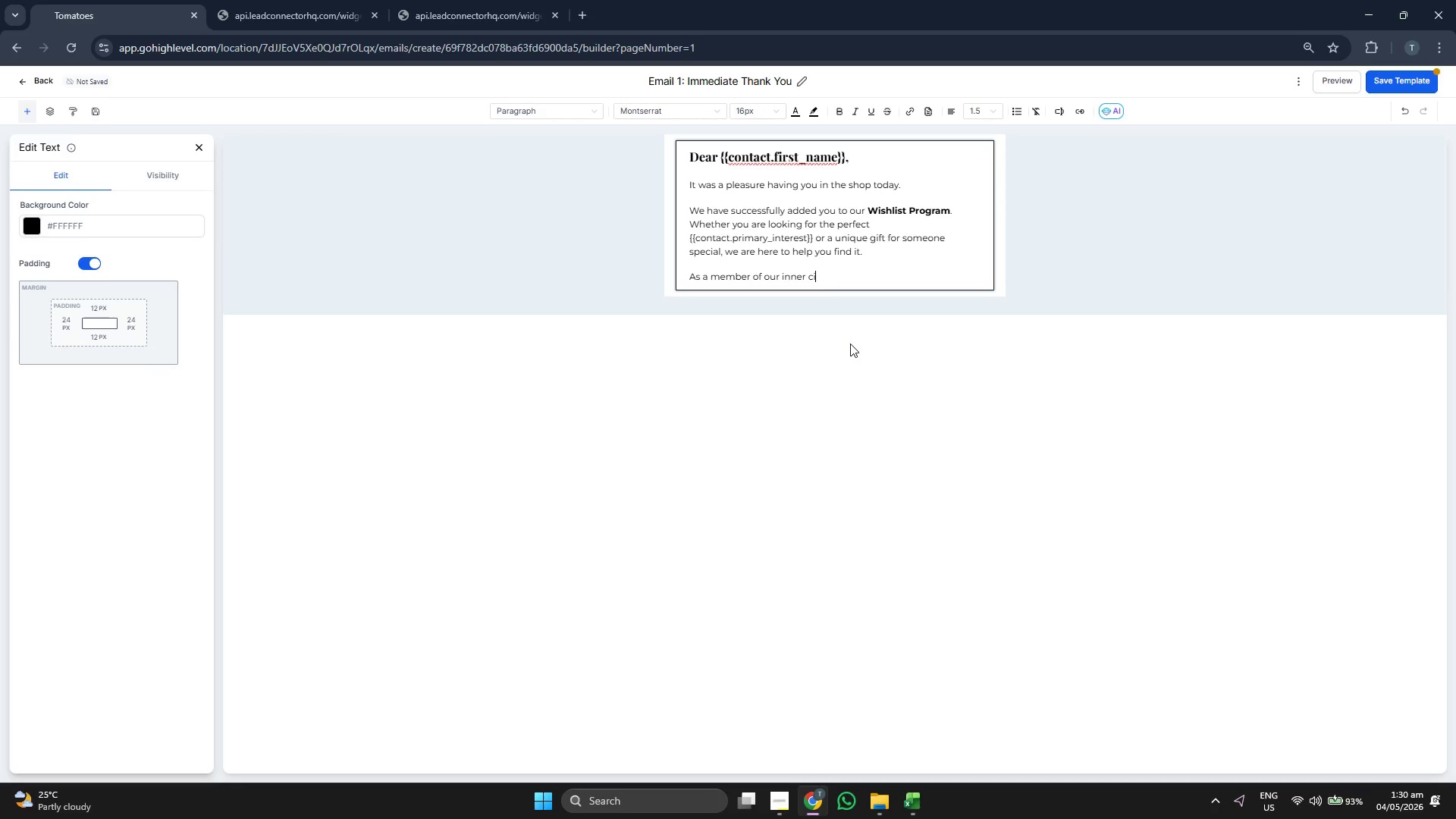 
type(rle)
key(Backspace)
key(Backspace)
type(cle. y)
key(Backspace)
key(Backspace)
key(Backspace)
type(, you'll be the first )
 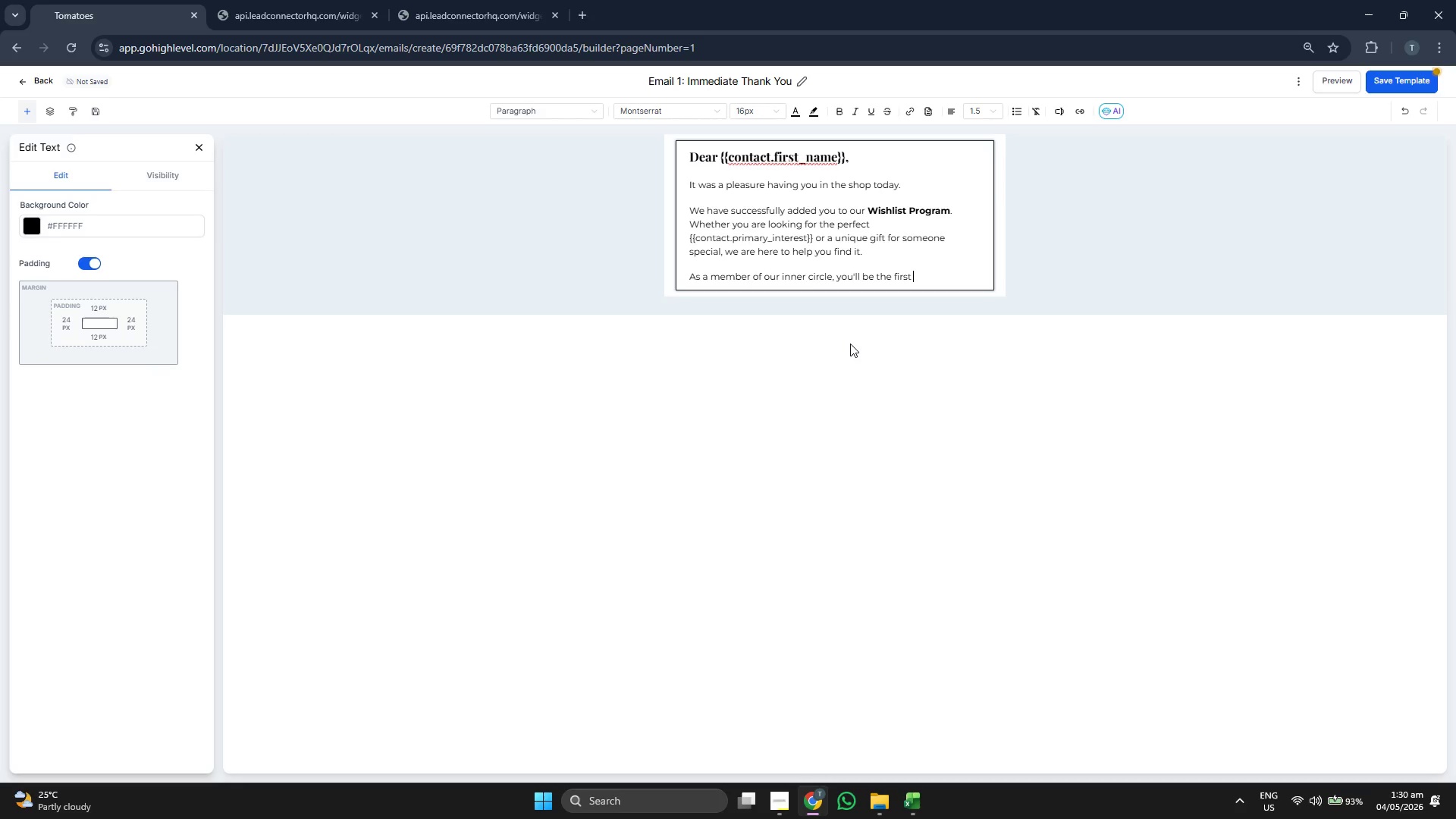 
type(ti )
key(Backspace)
key(Backspace)
type(o know a)
 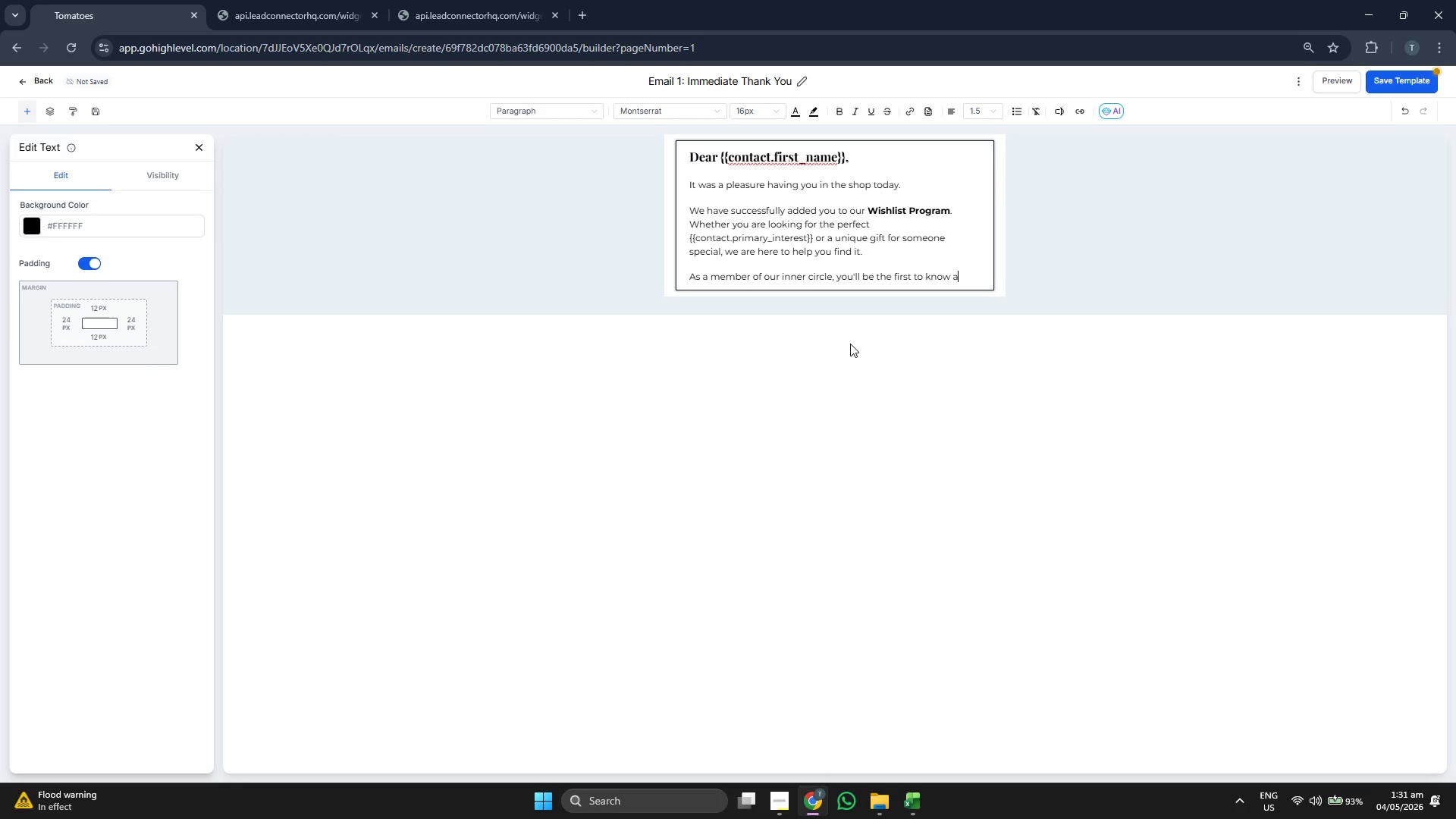 
key(Backspace)
type(new arrivals from)
 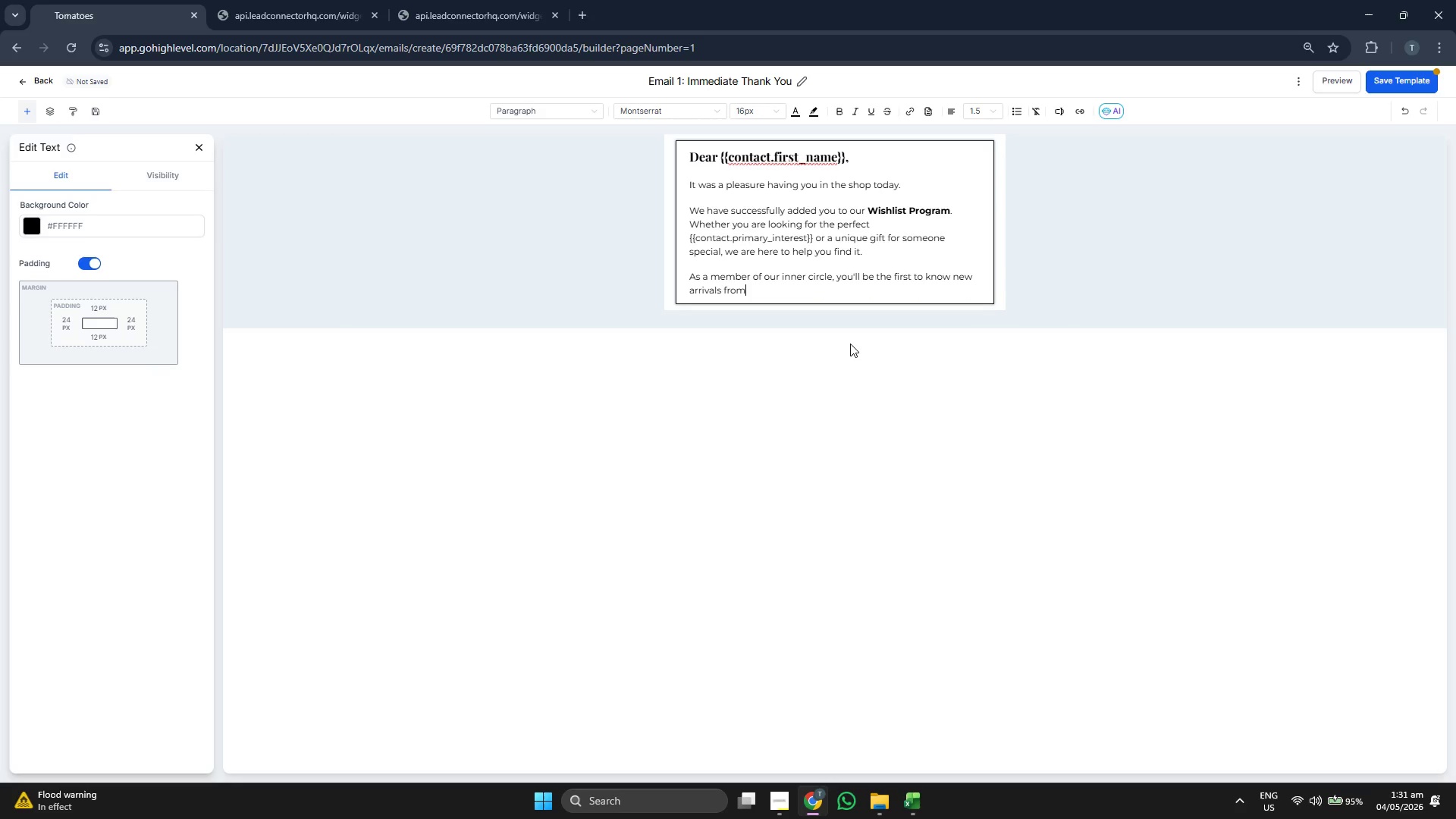 
type( ou)
 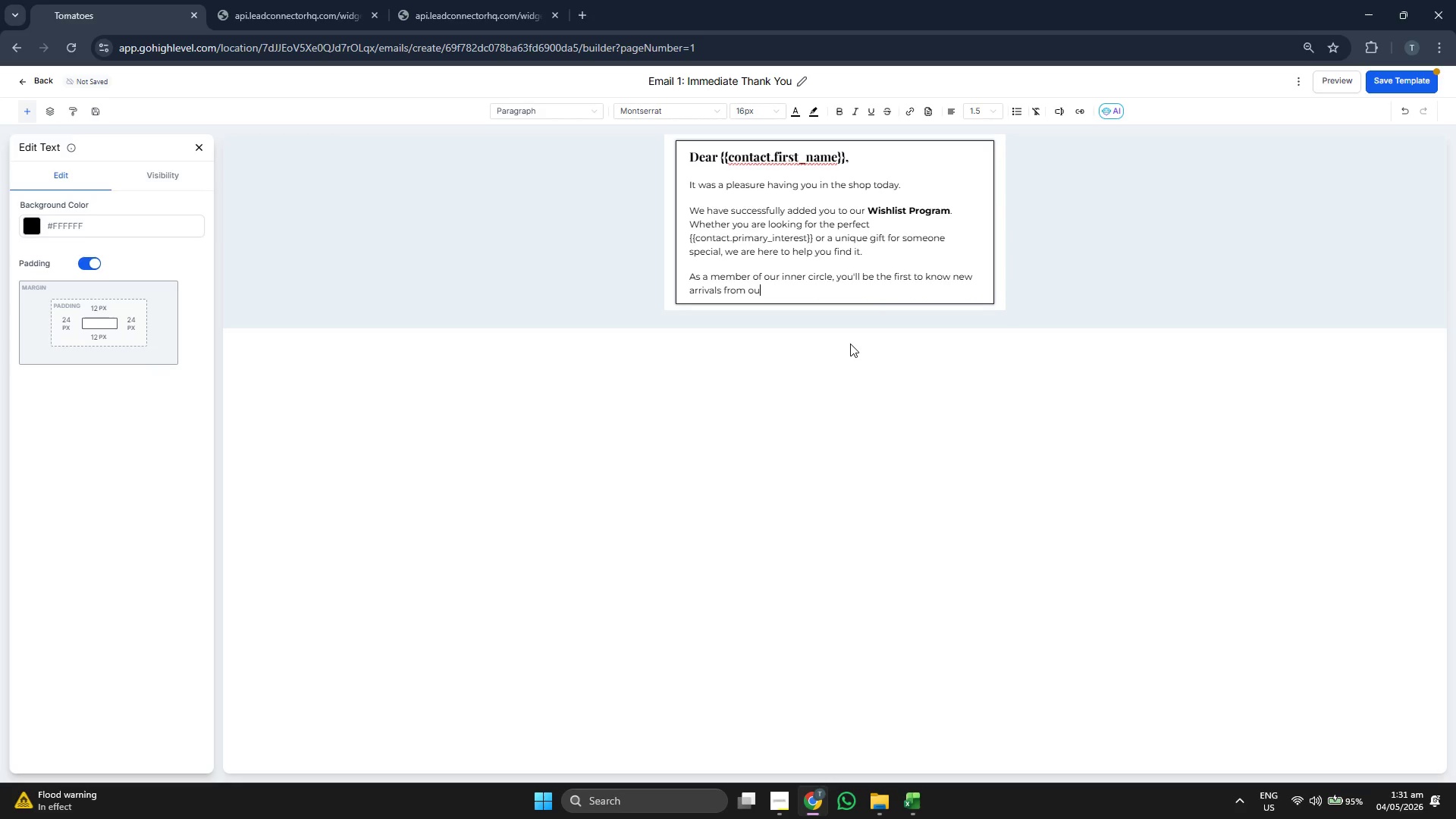 
type(r favo)
 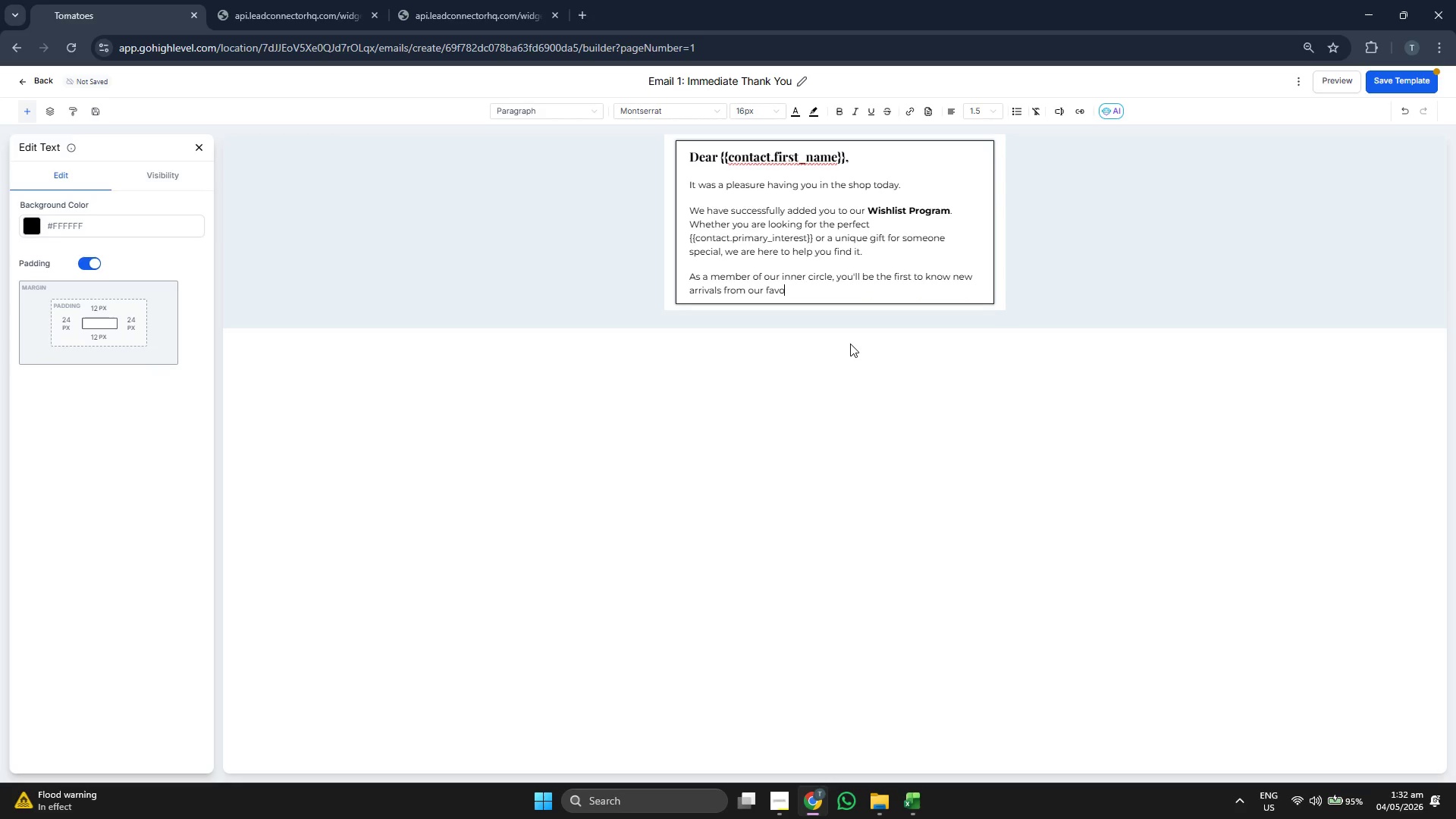 
key(R)
 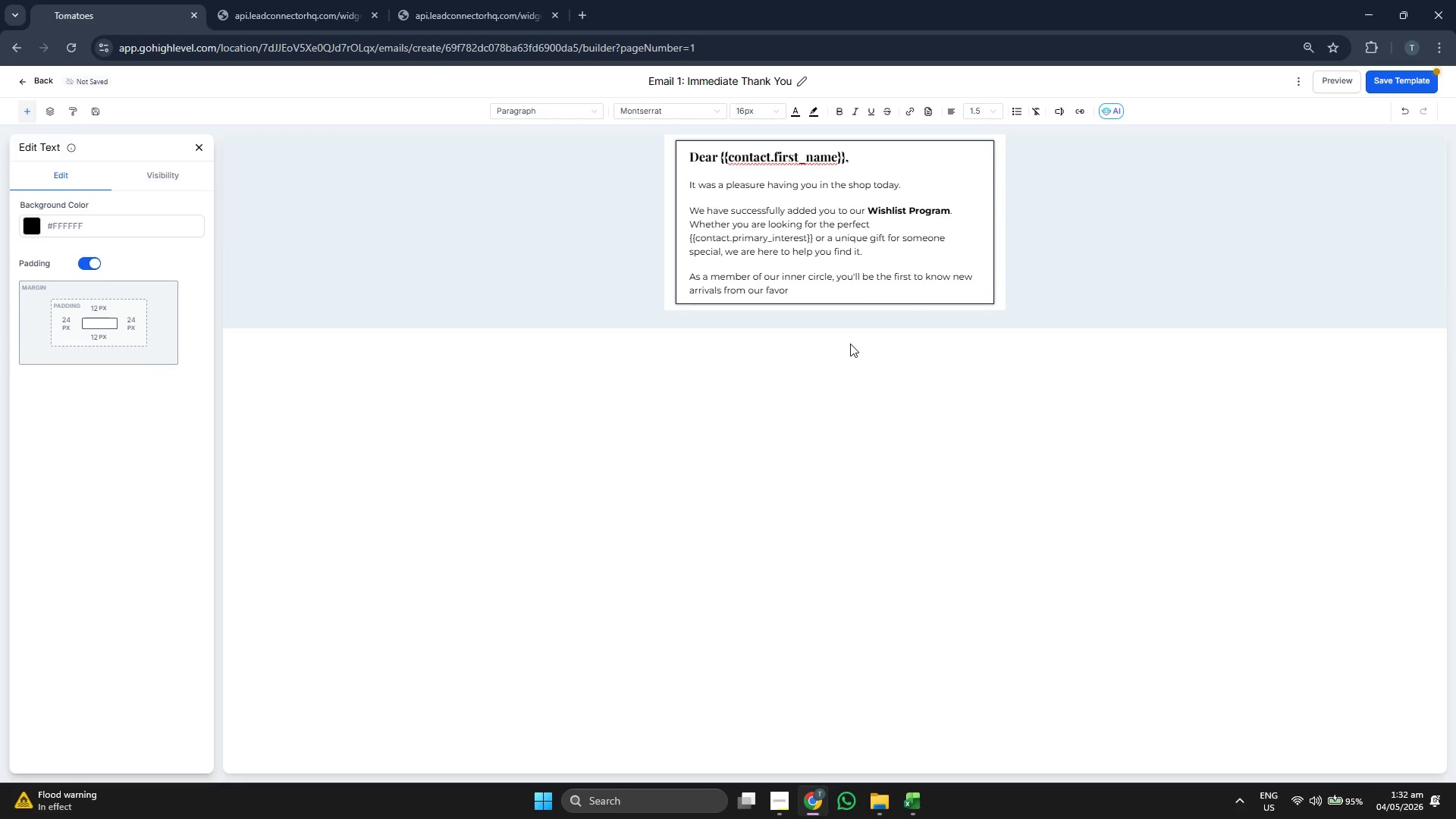 
key(I)
 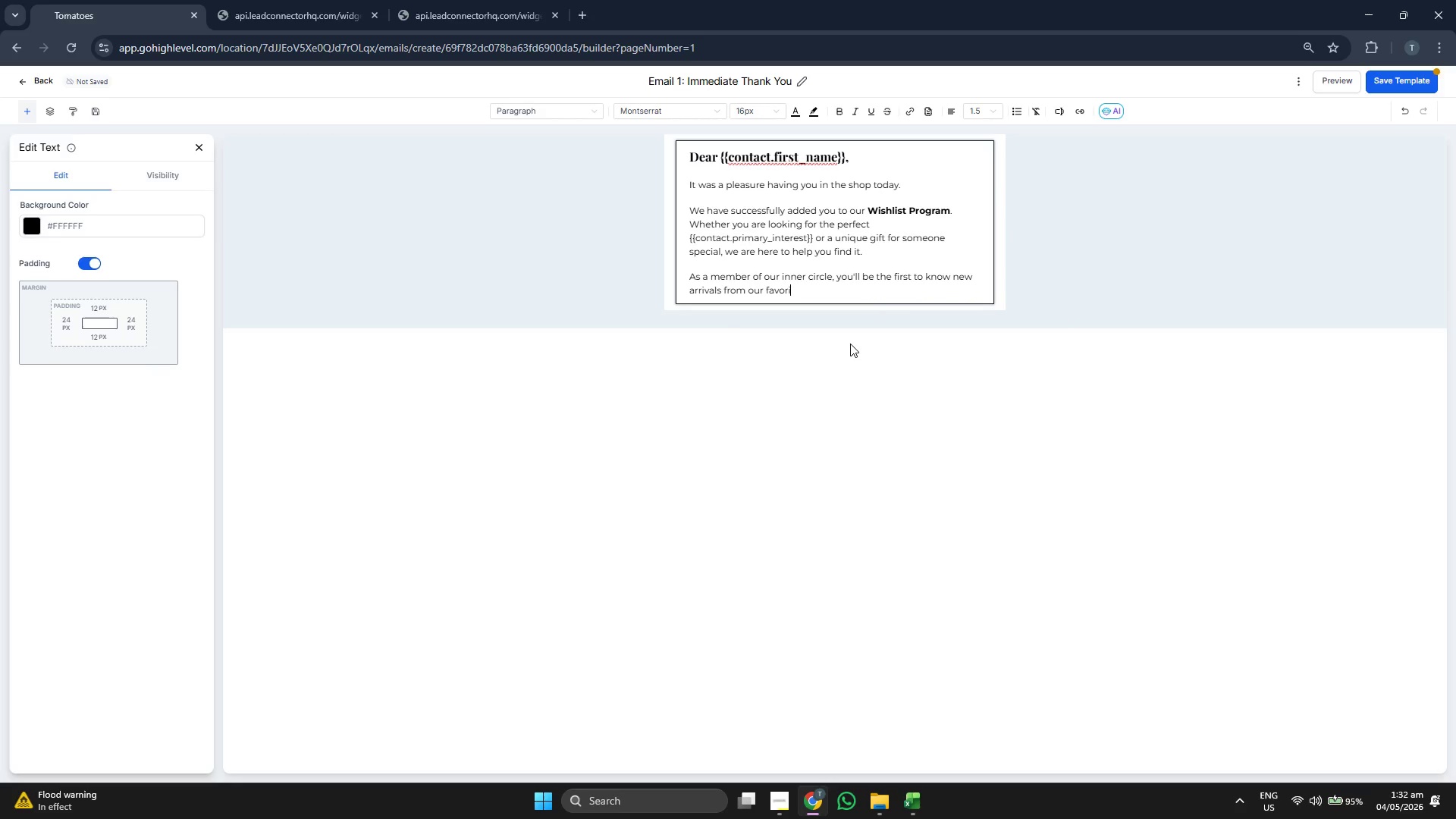 
type(te art)
 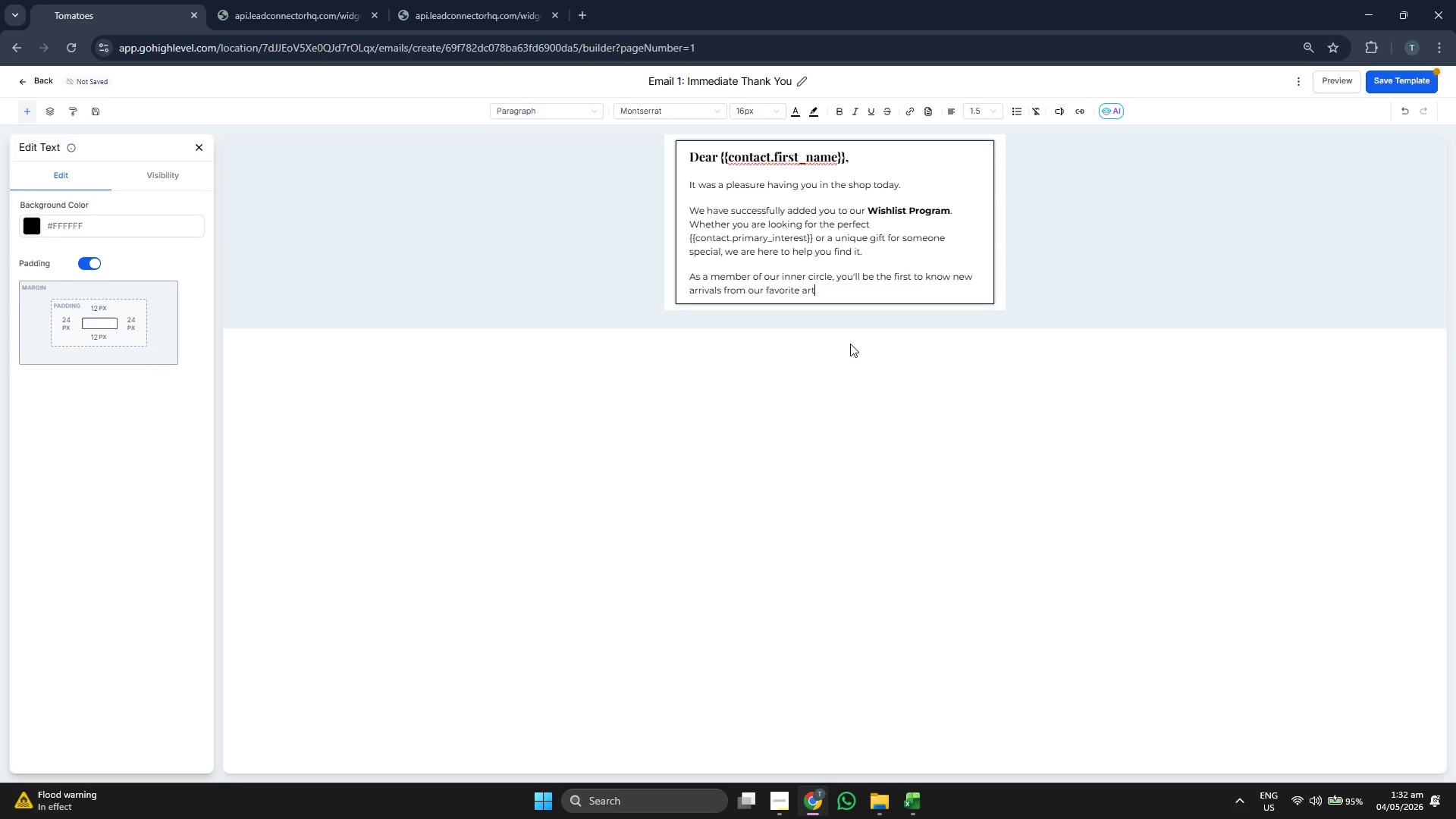 
key(I)
 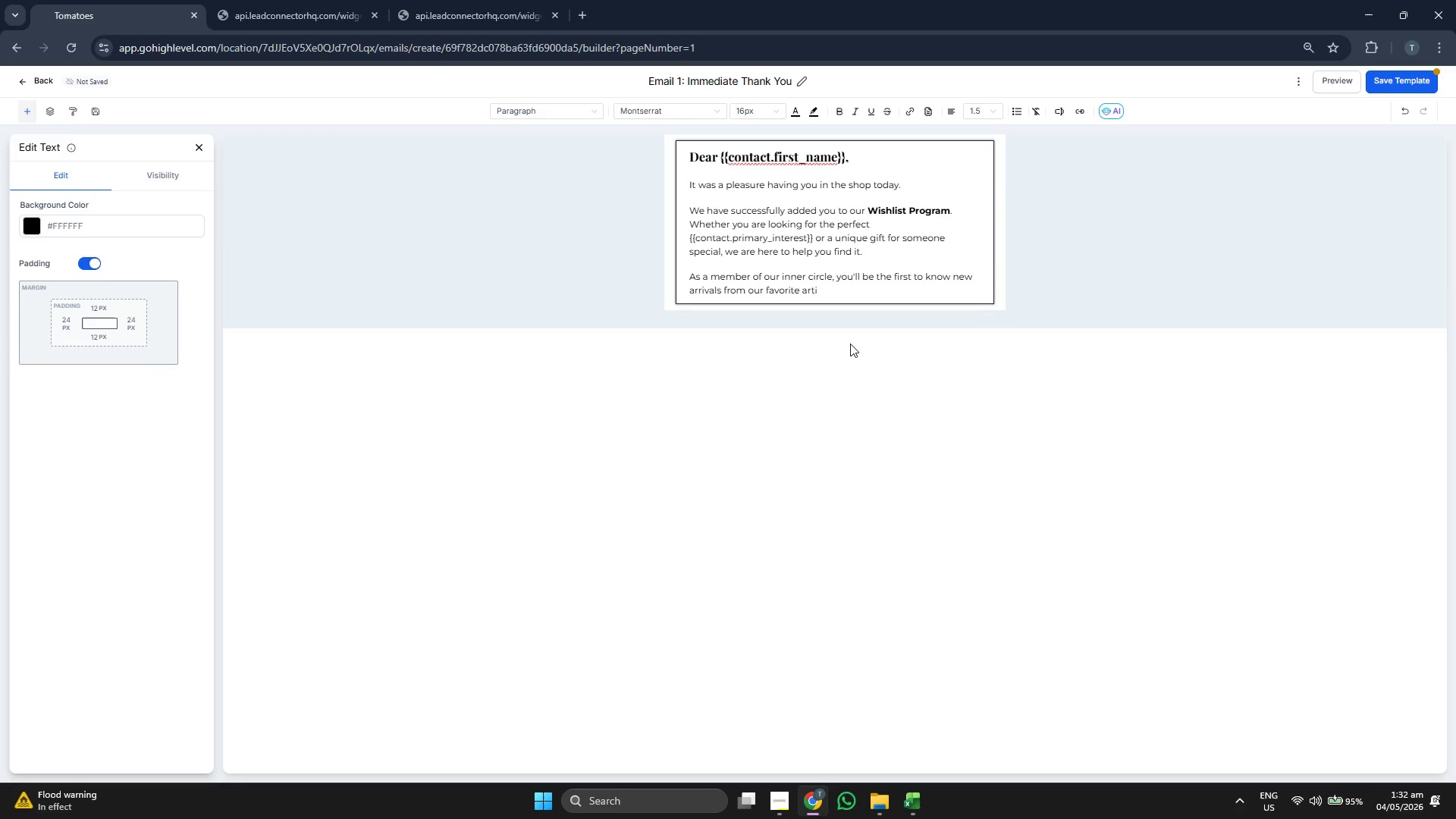 
type(sans and upco)
 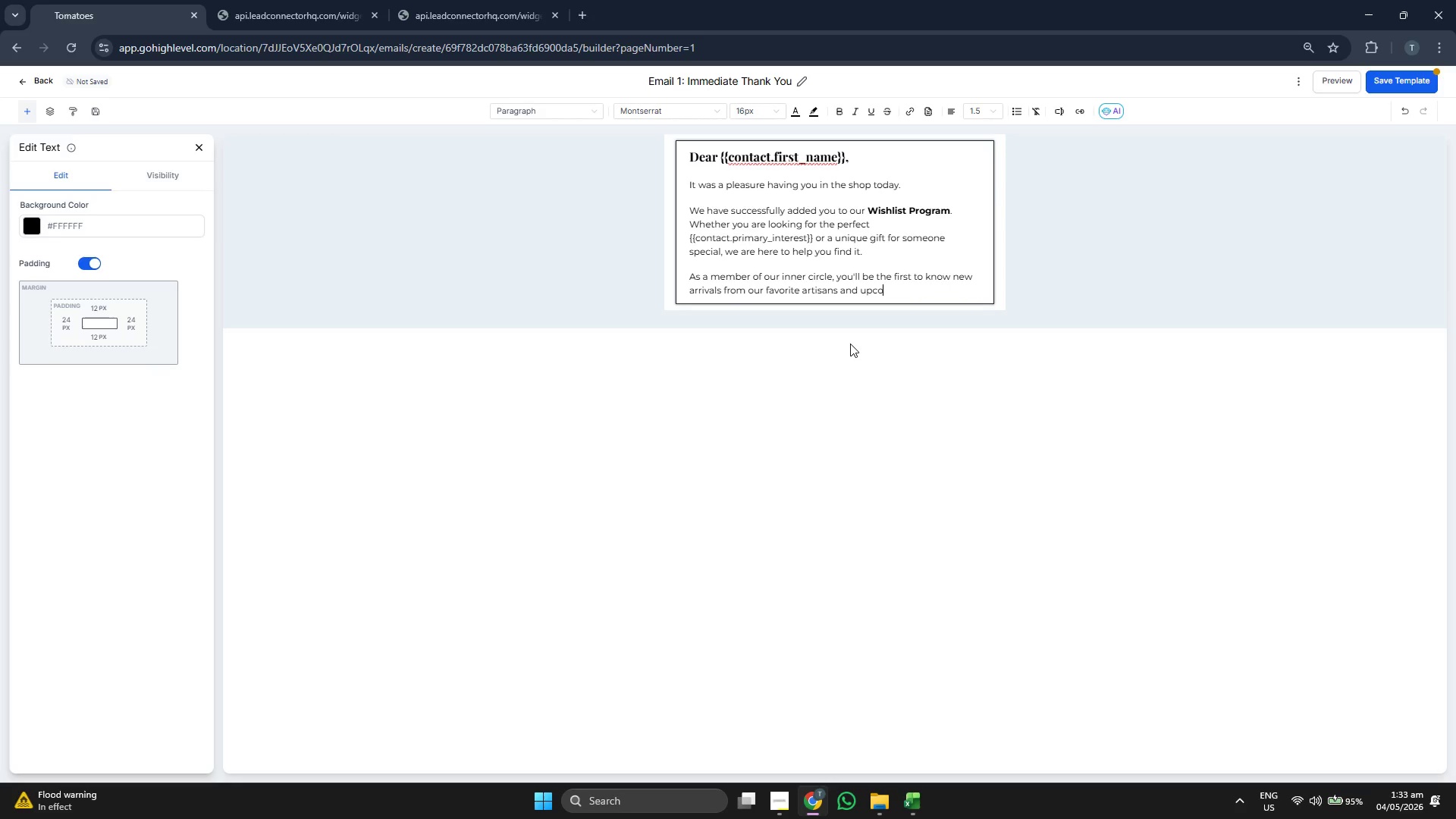 
type(mo)
key(Backspace)
type(ing woes)
key(Backspace)
key(Backspace)
type(rs)
 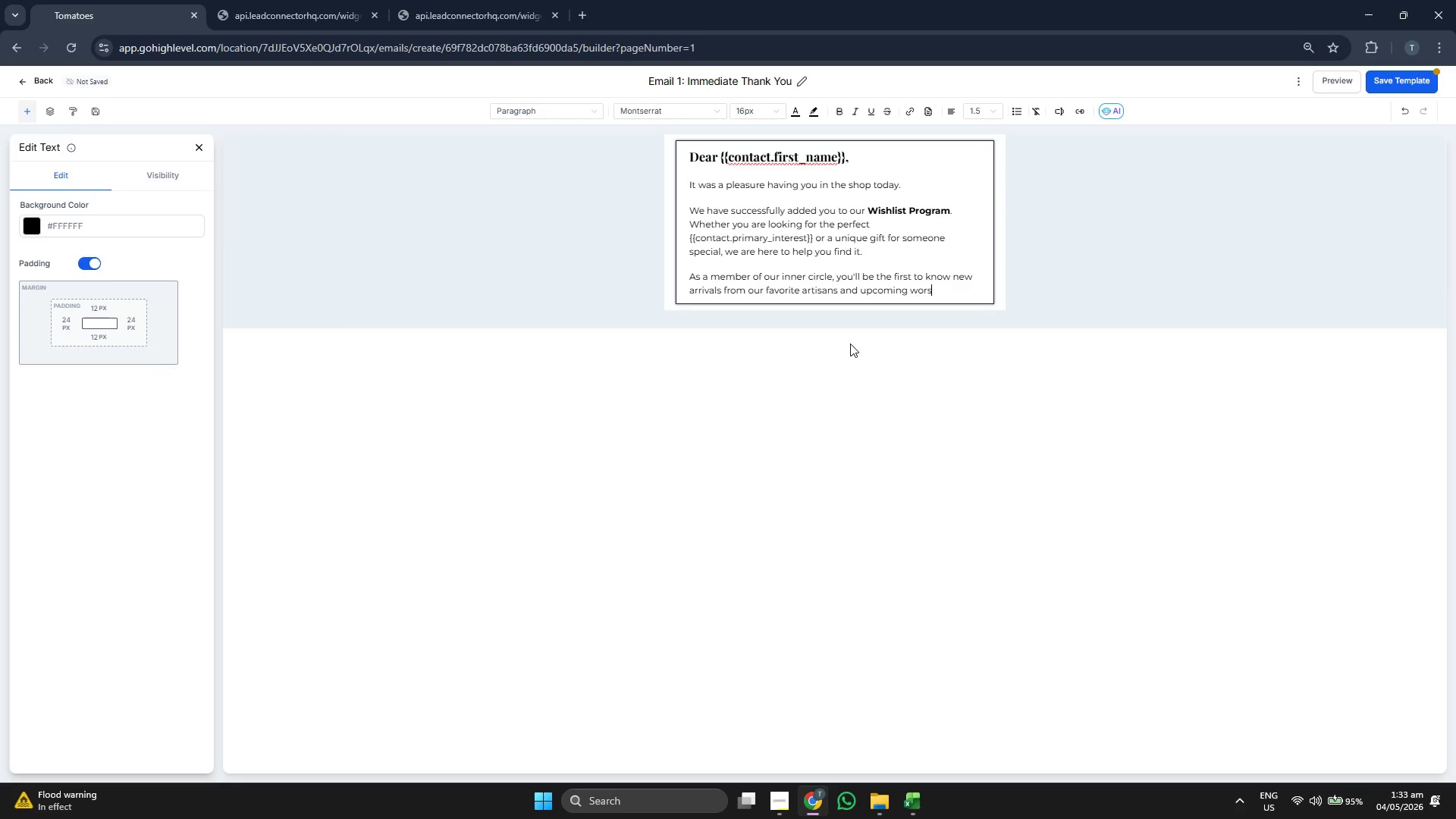 
key(Backspace)
type(kshop )
 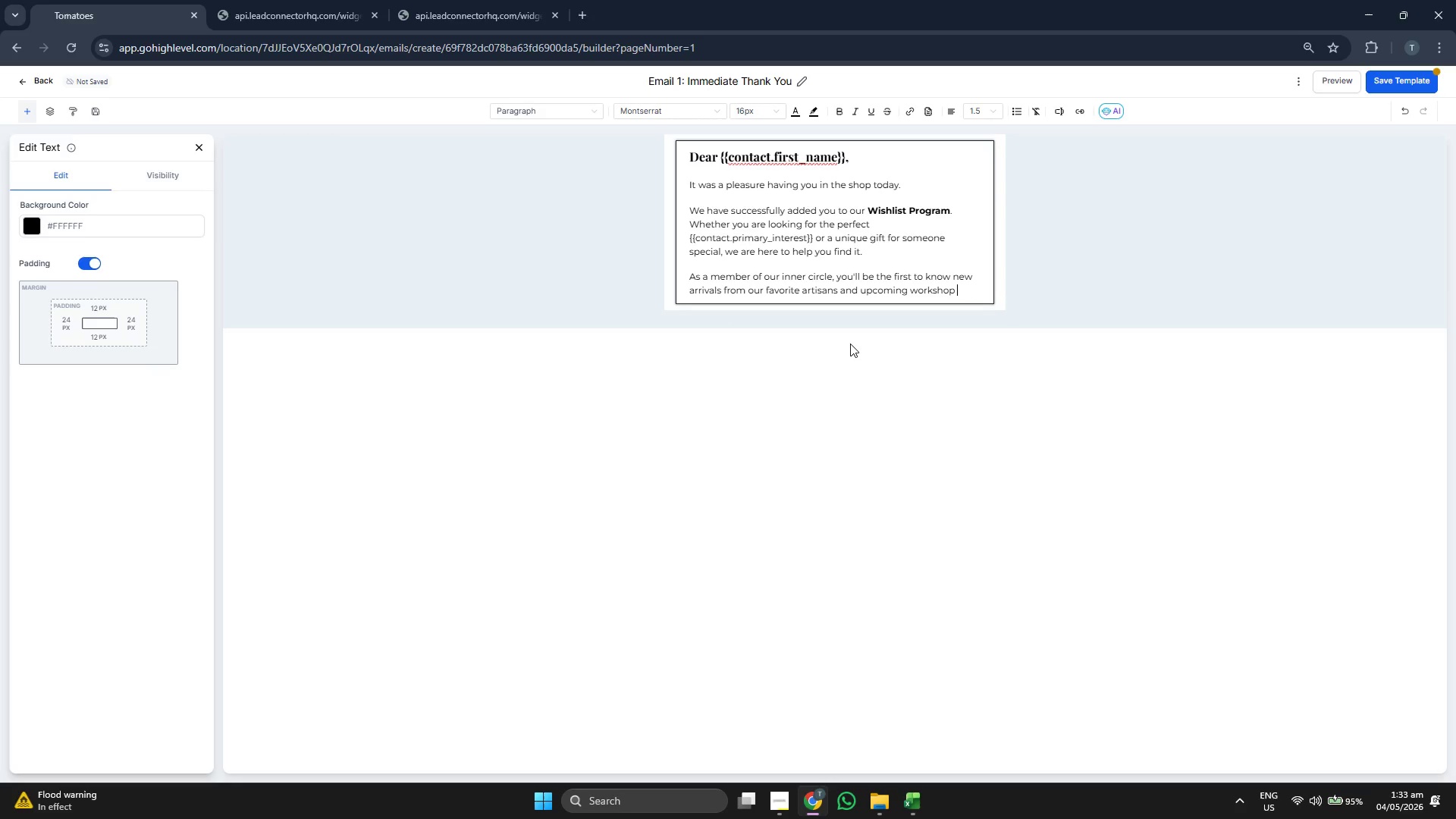 
type(dates.)
 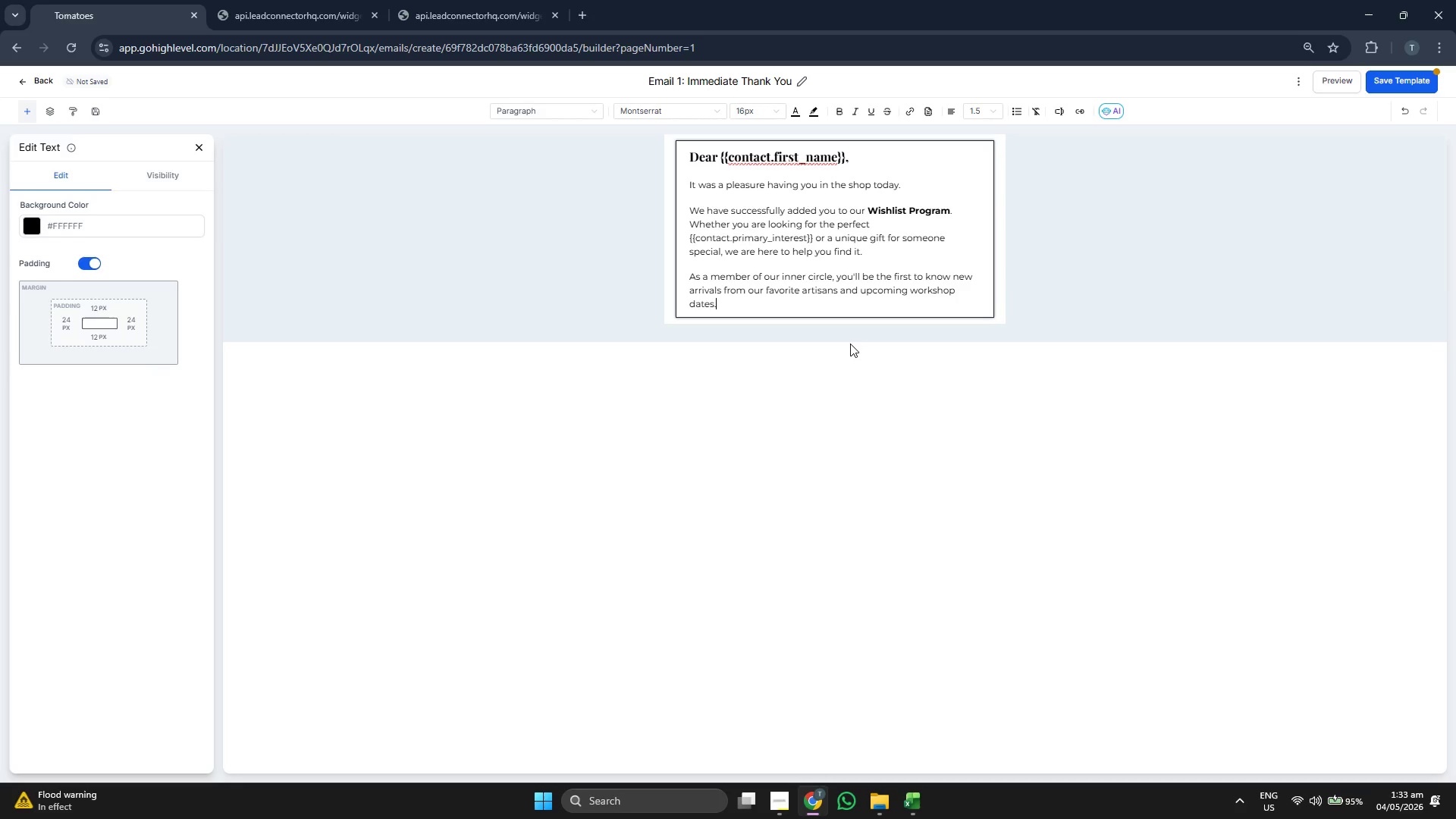 
key(Enter)
 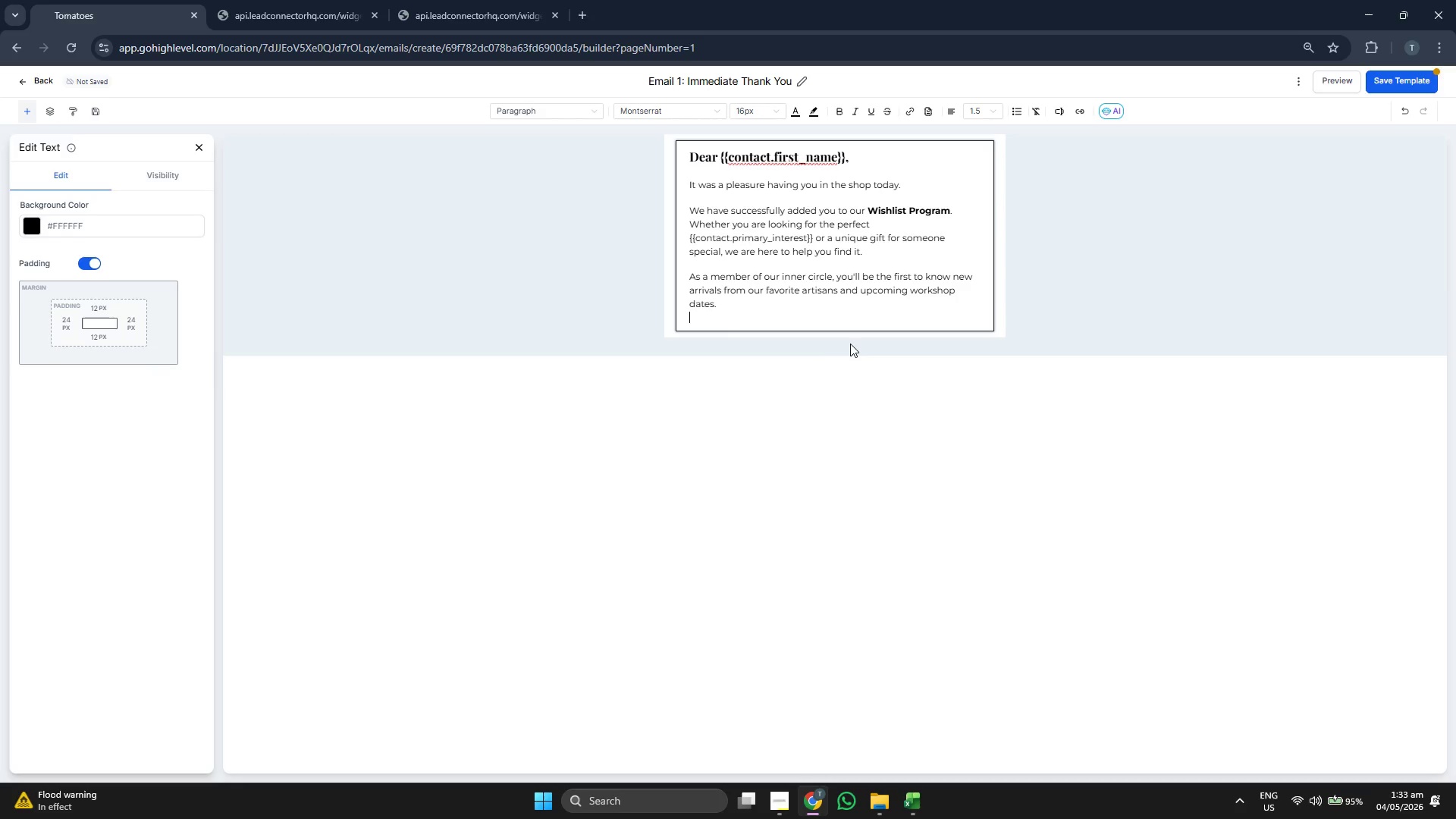 
key(Enter)
 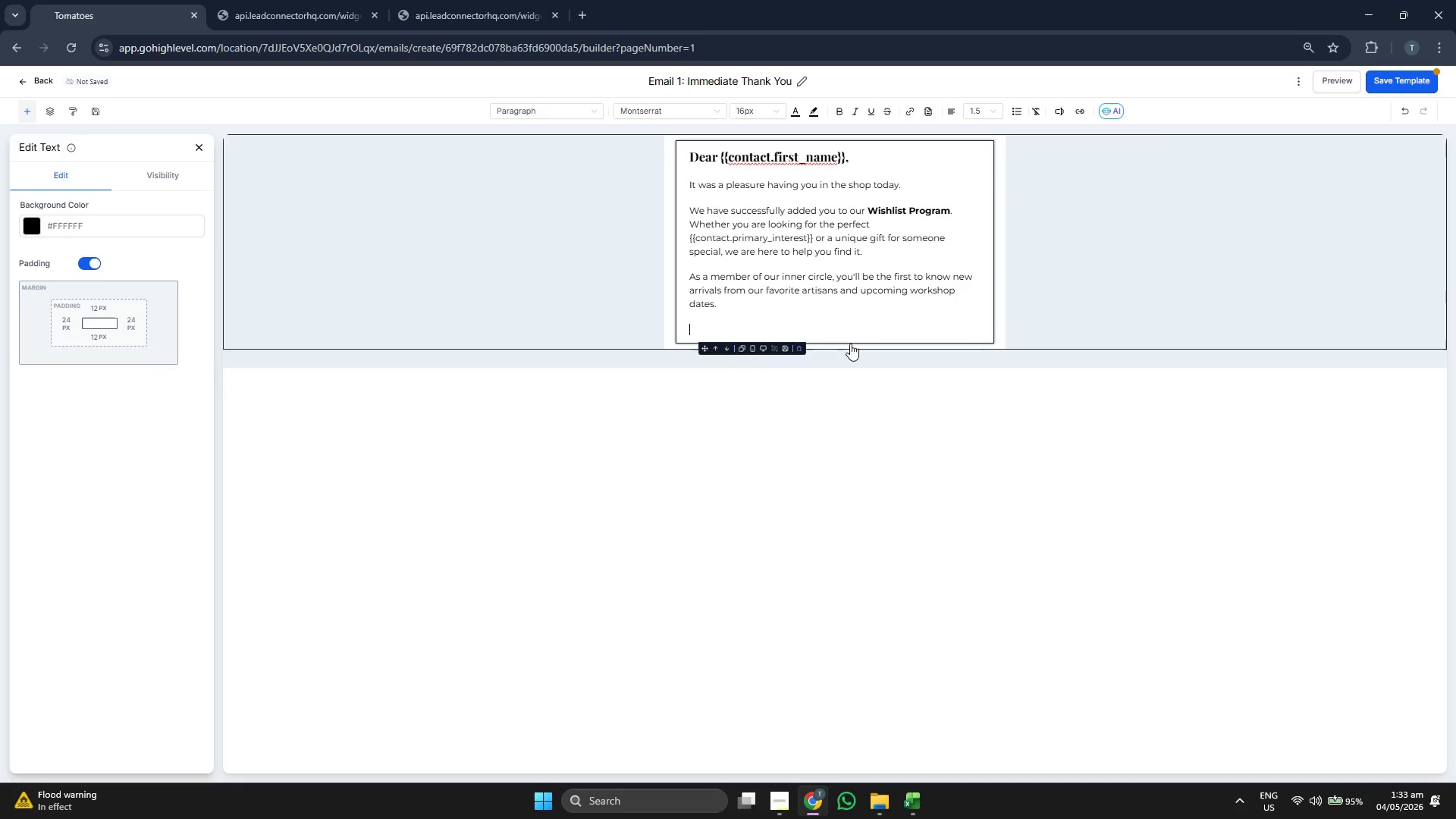 
type(Warmlt)
key(Backspace)
type(y,)
 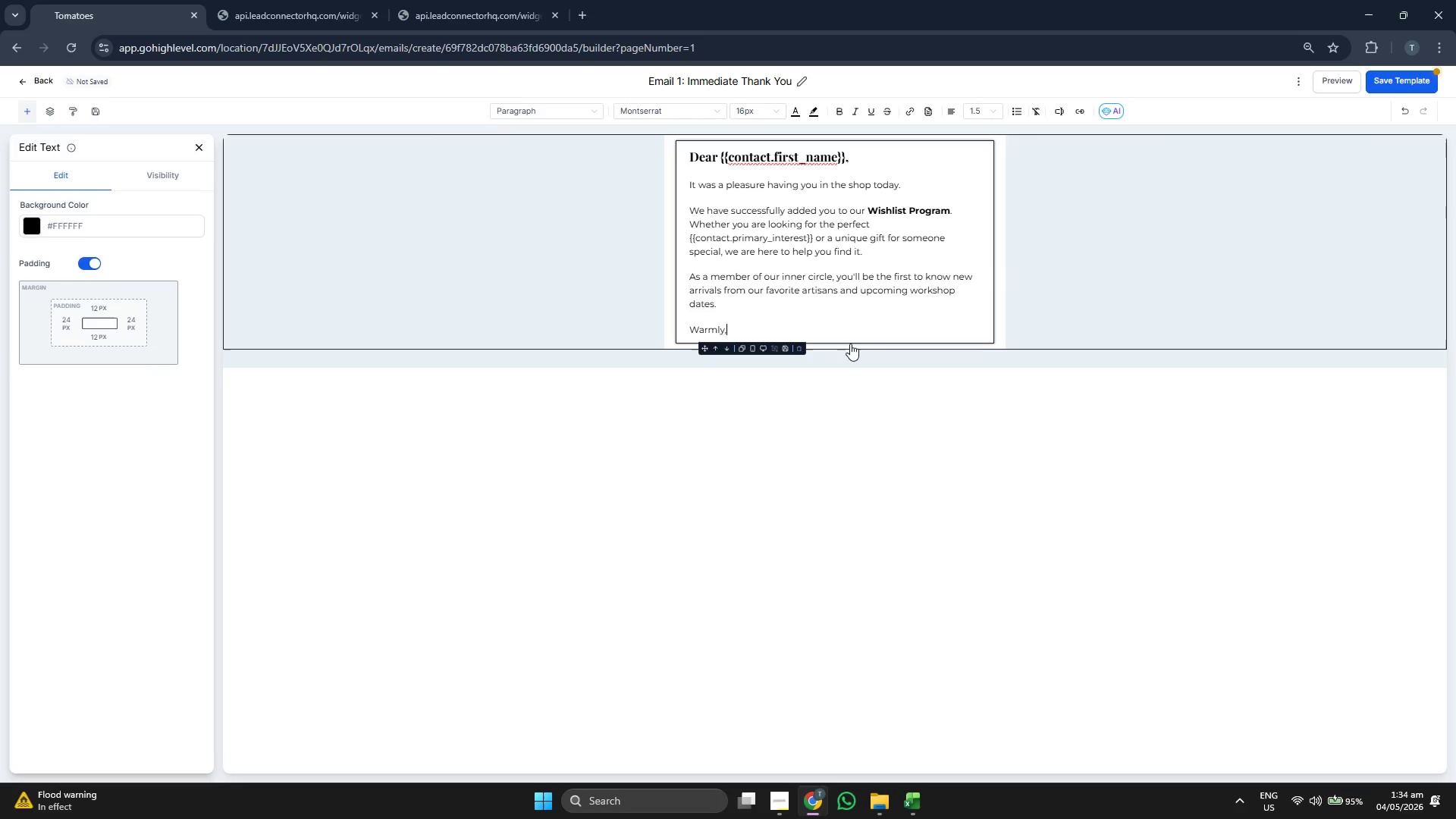 
key(Enter)
 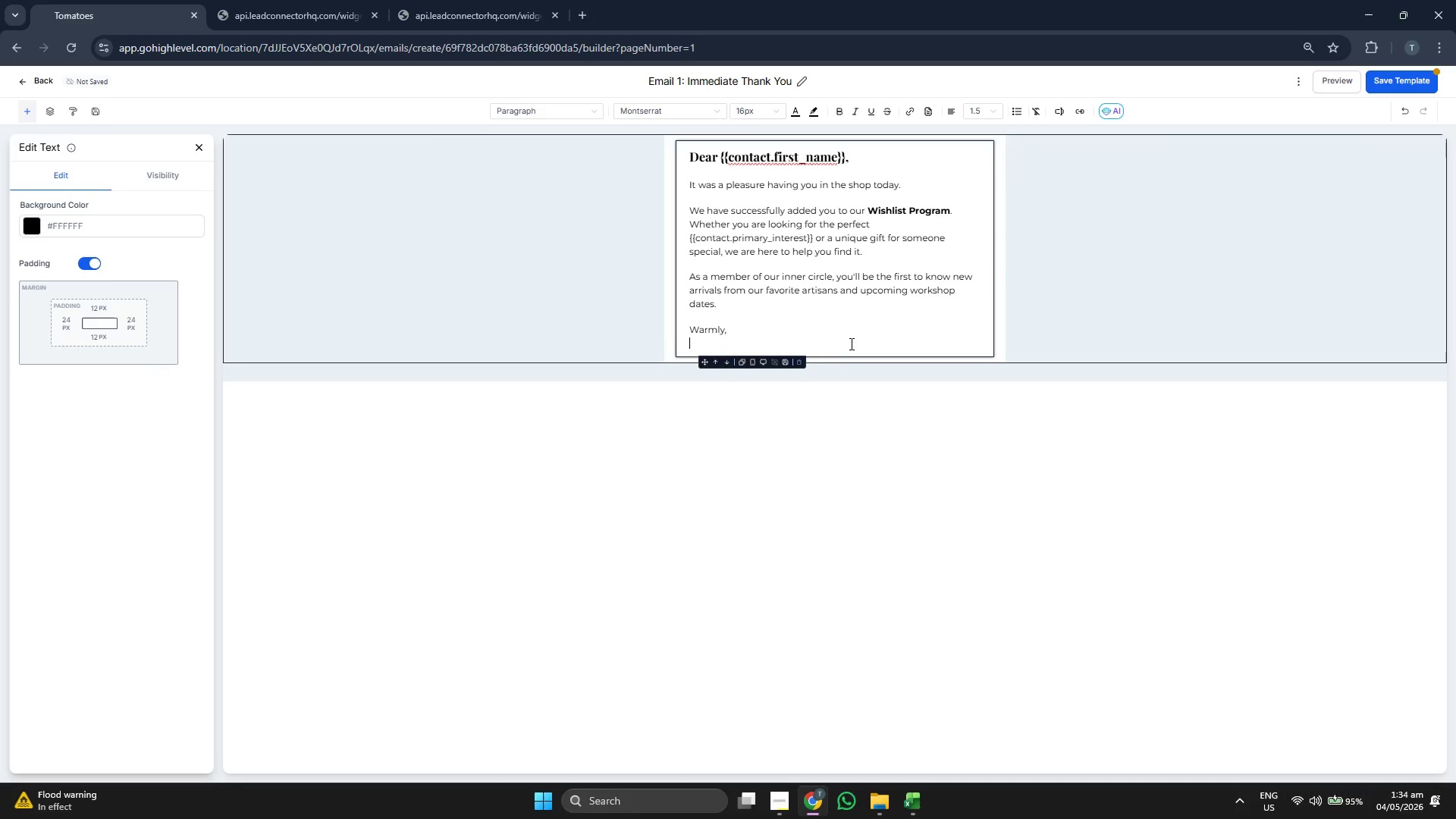 
type(The Team at The Paper Quill& Curio)
 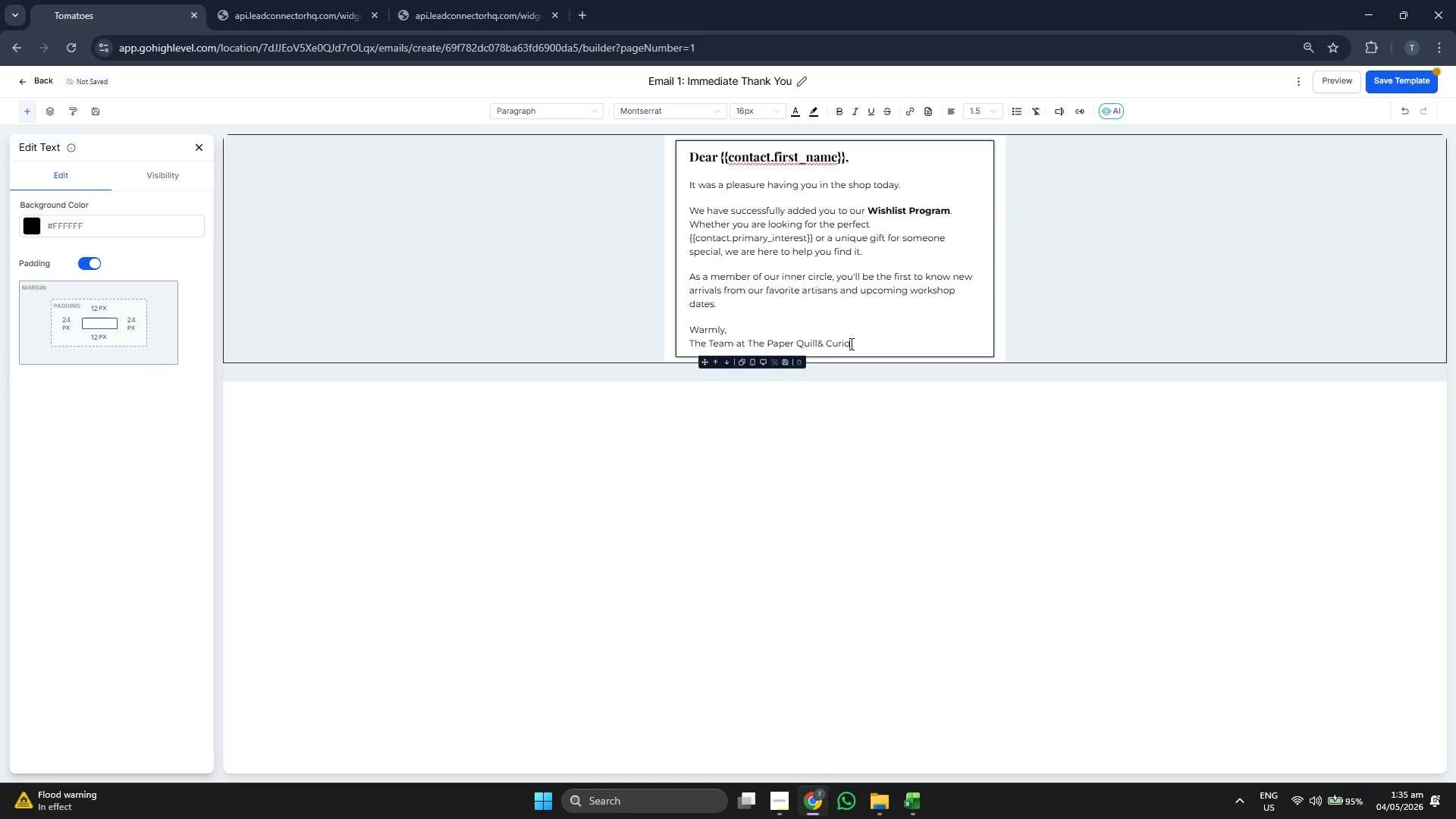 
key(Enter)
 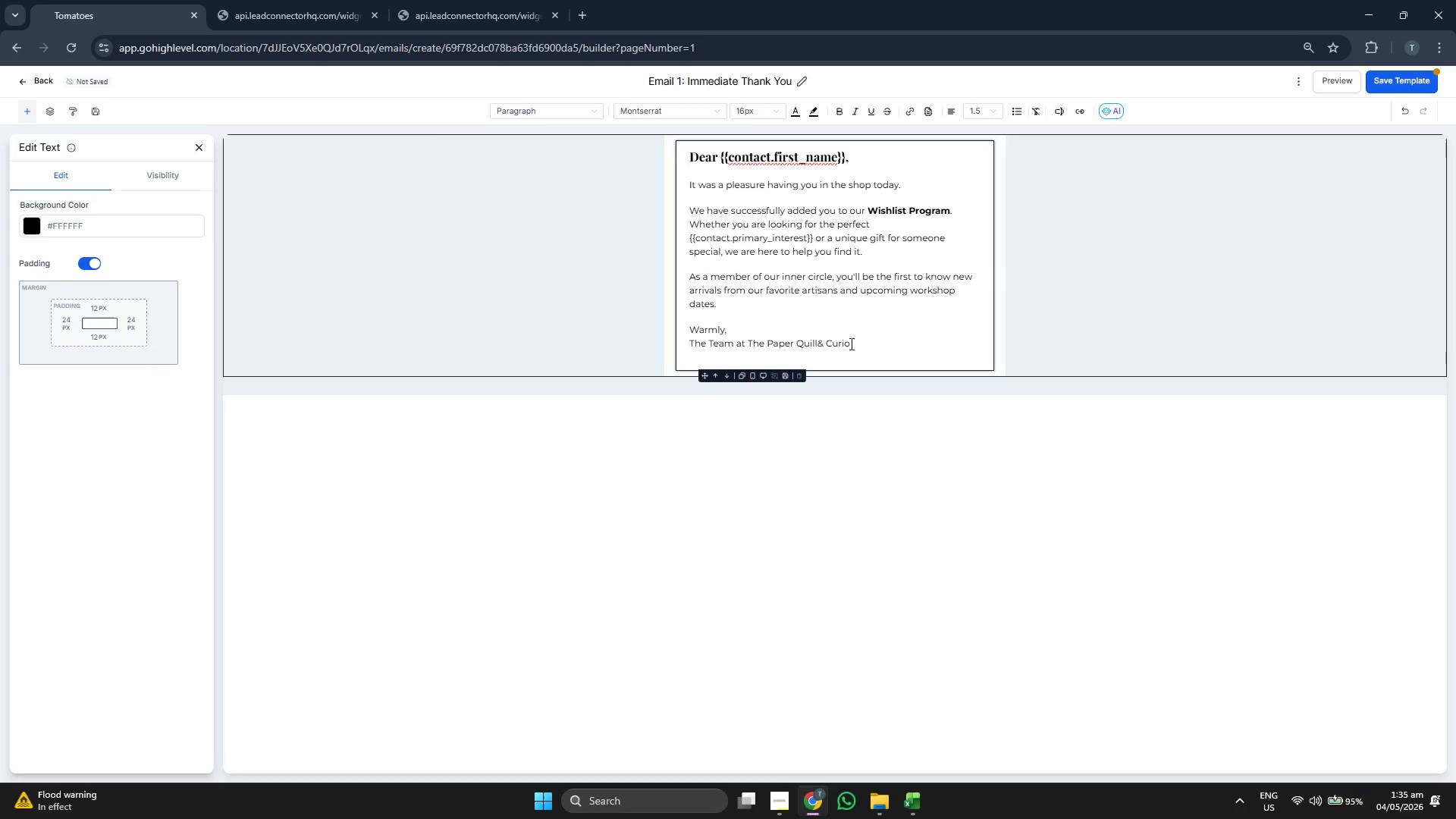 
wait(5.41)
 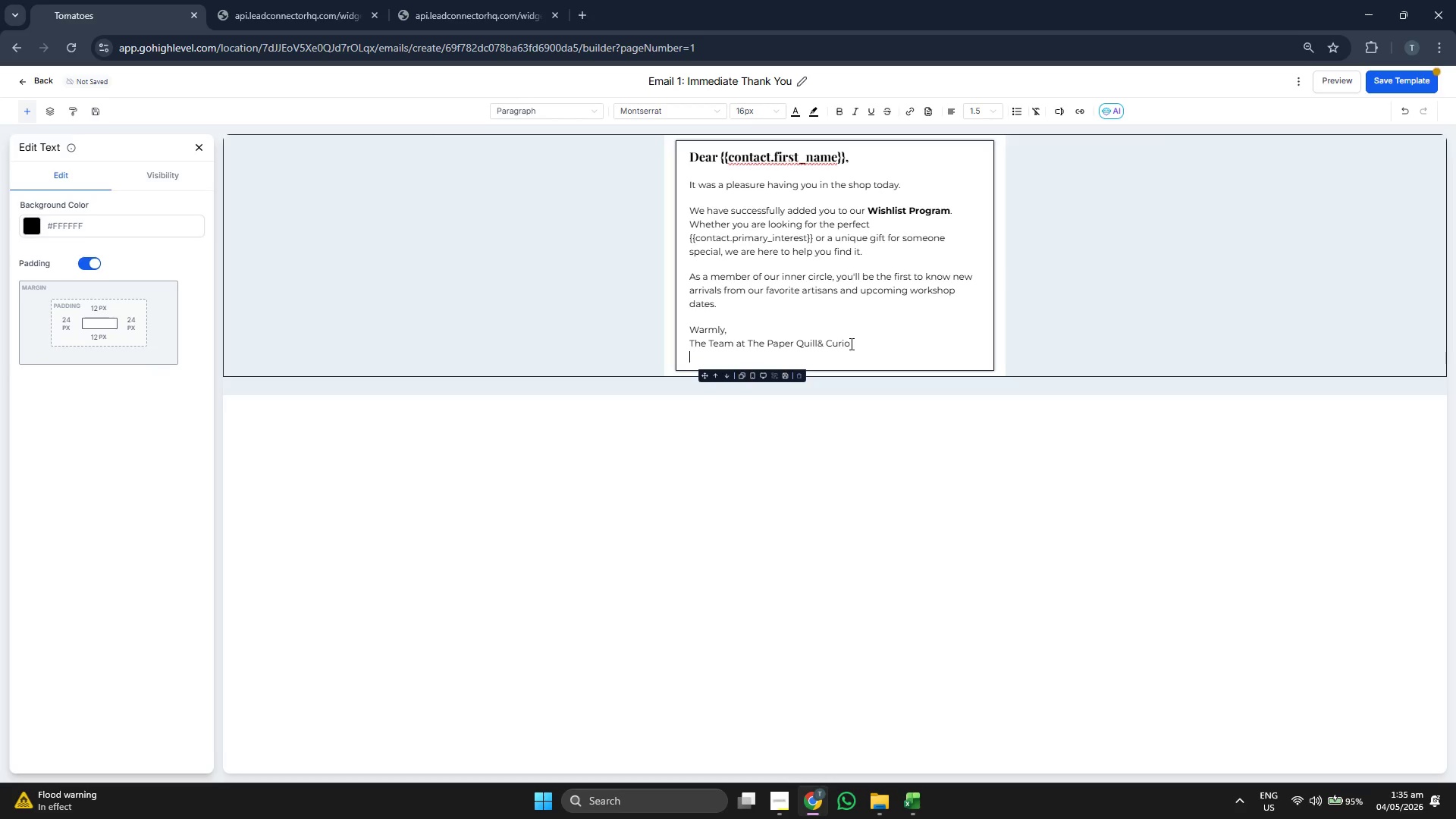 
type(sOU)
key(Backspace)
key(Backspace)
key(Backspace)
type(South Bronx |)
 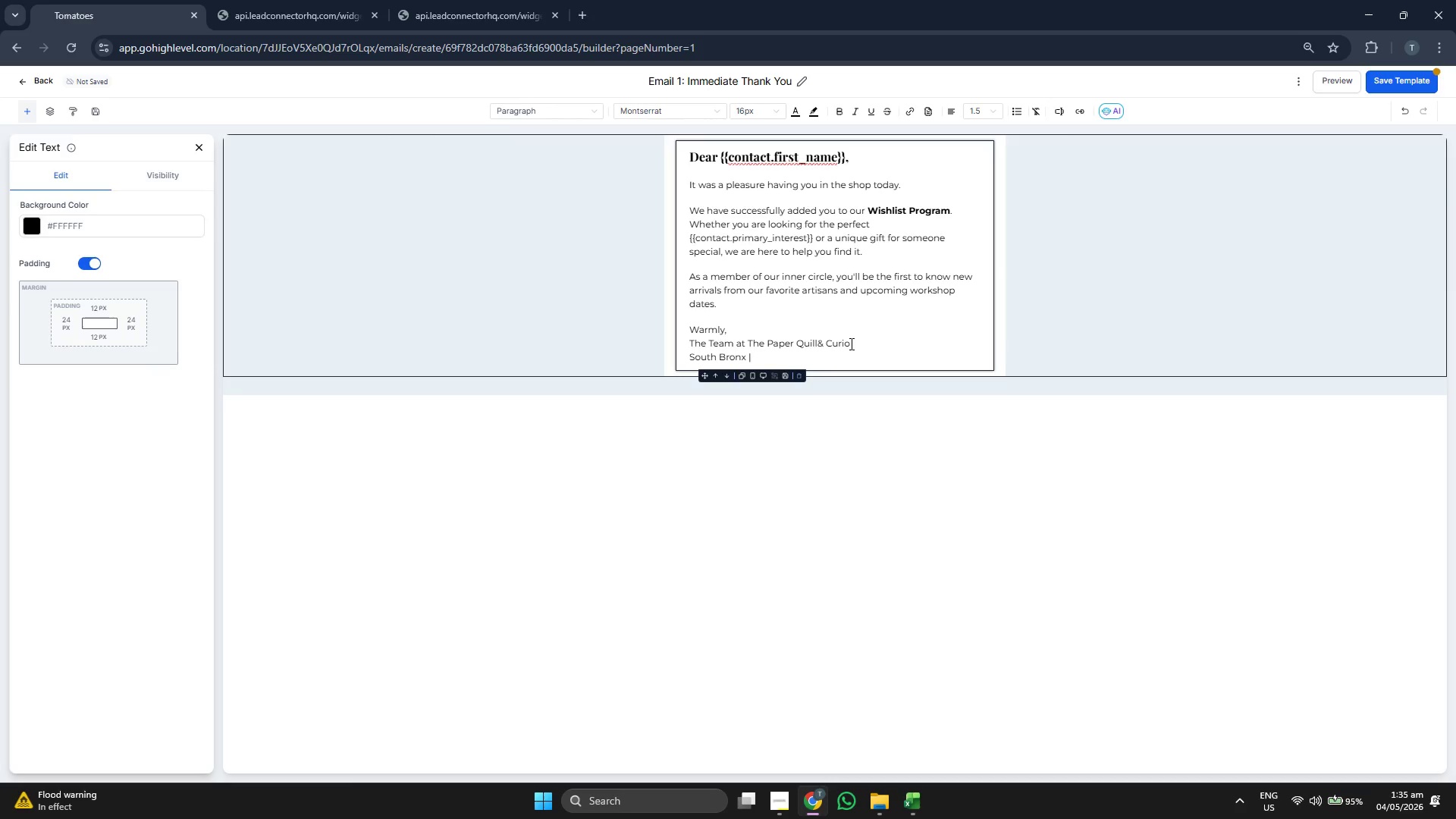 
key(ArrowLeft)
 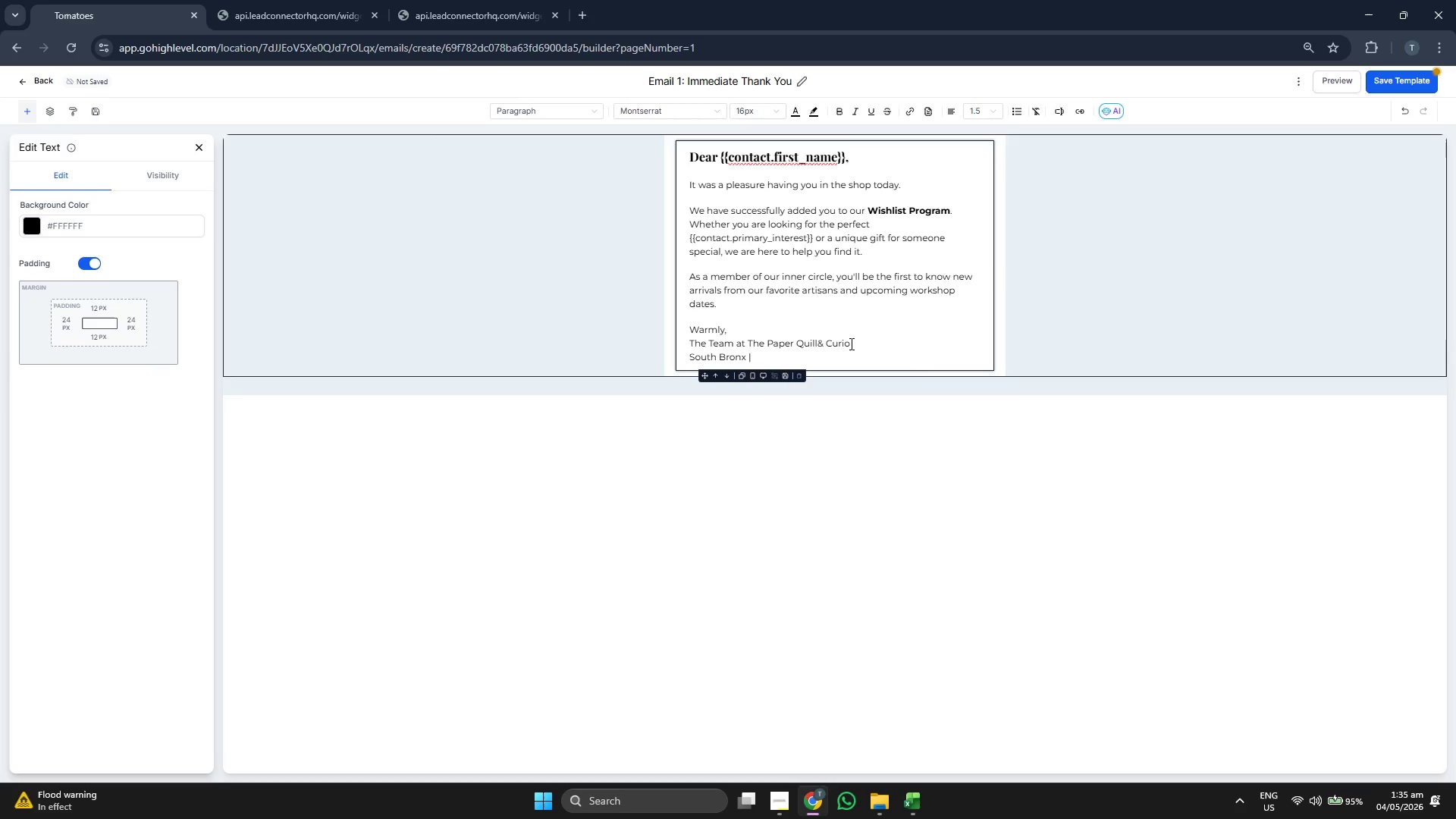 
type(New York )
 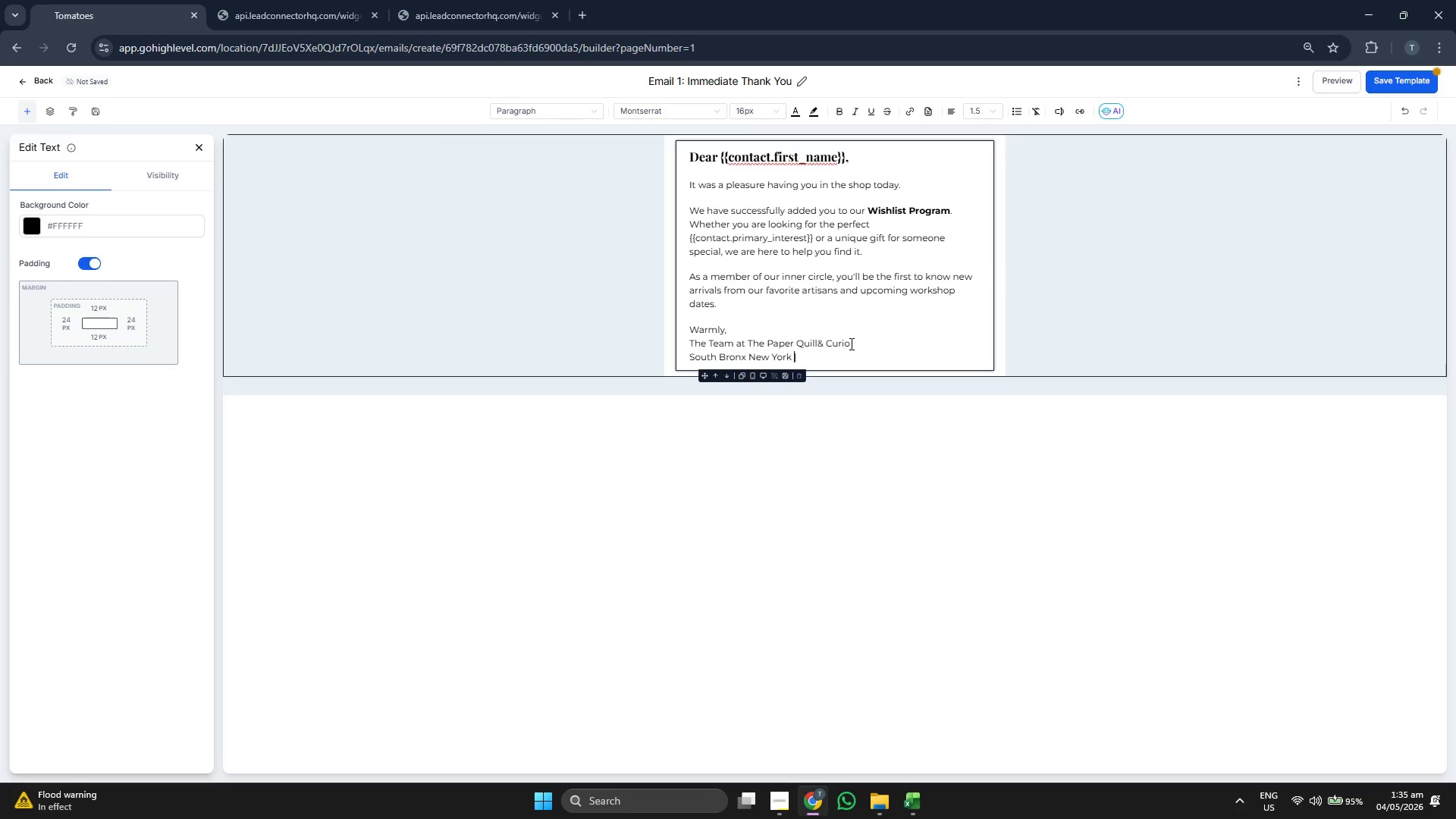 
key(ArrowRight)
 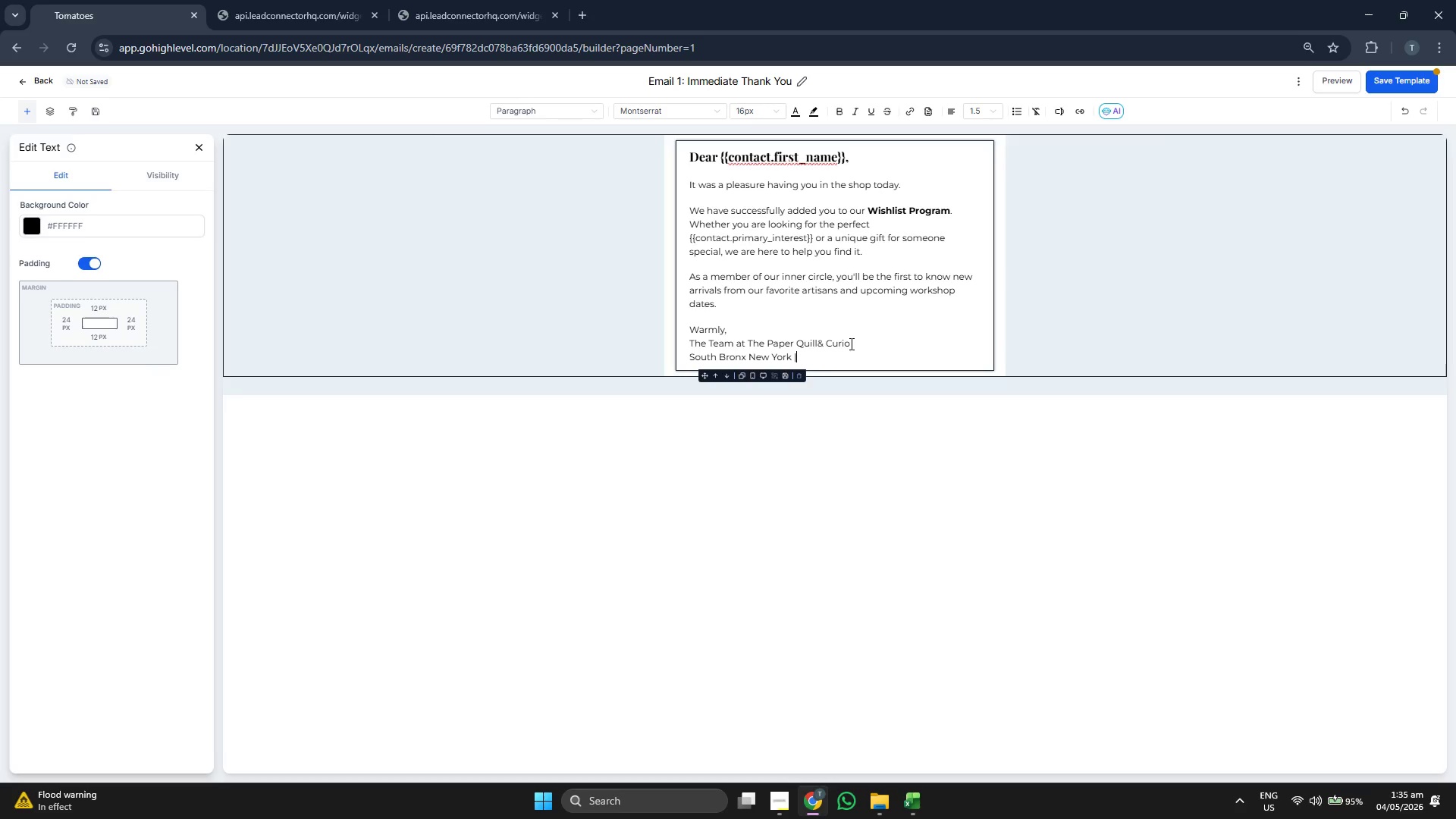 
key(ArrowRight)
 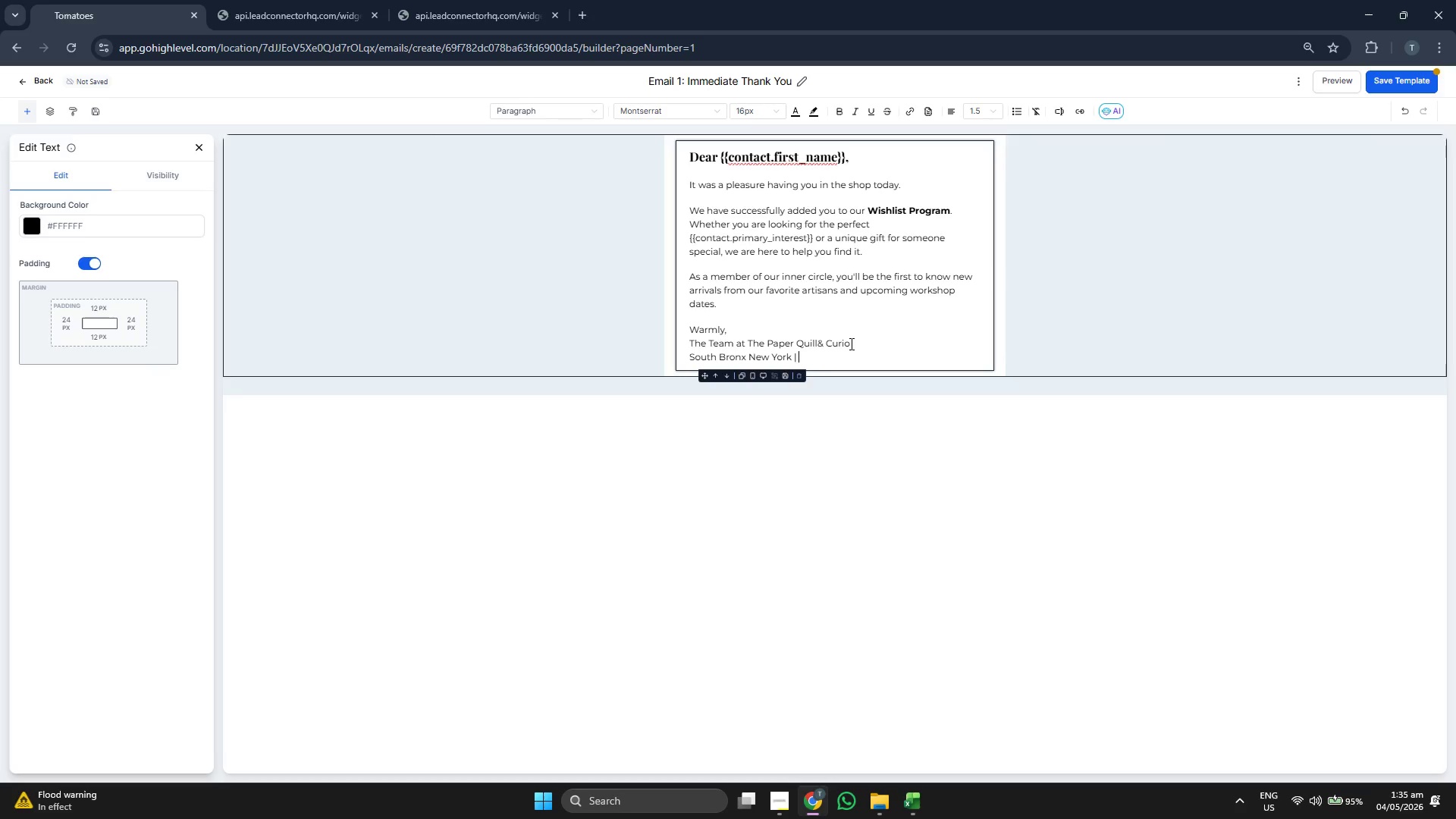 
type(Boutique )
 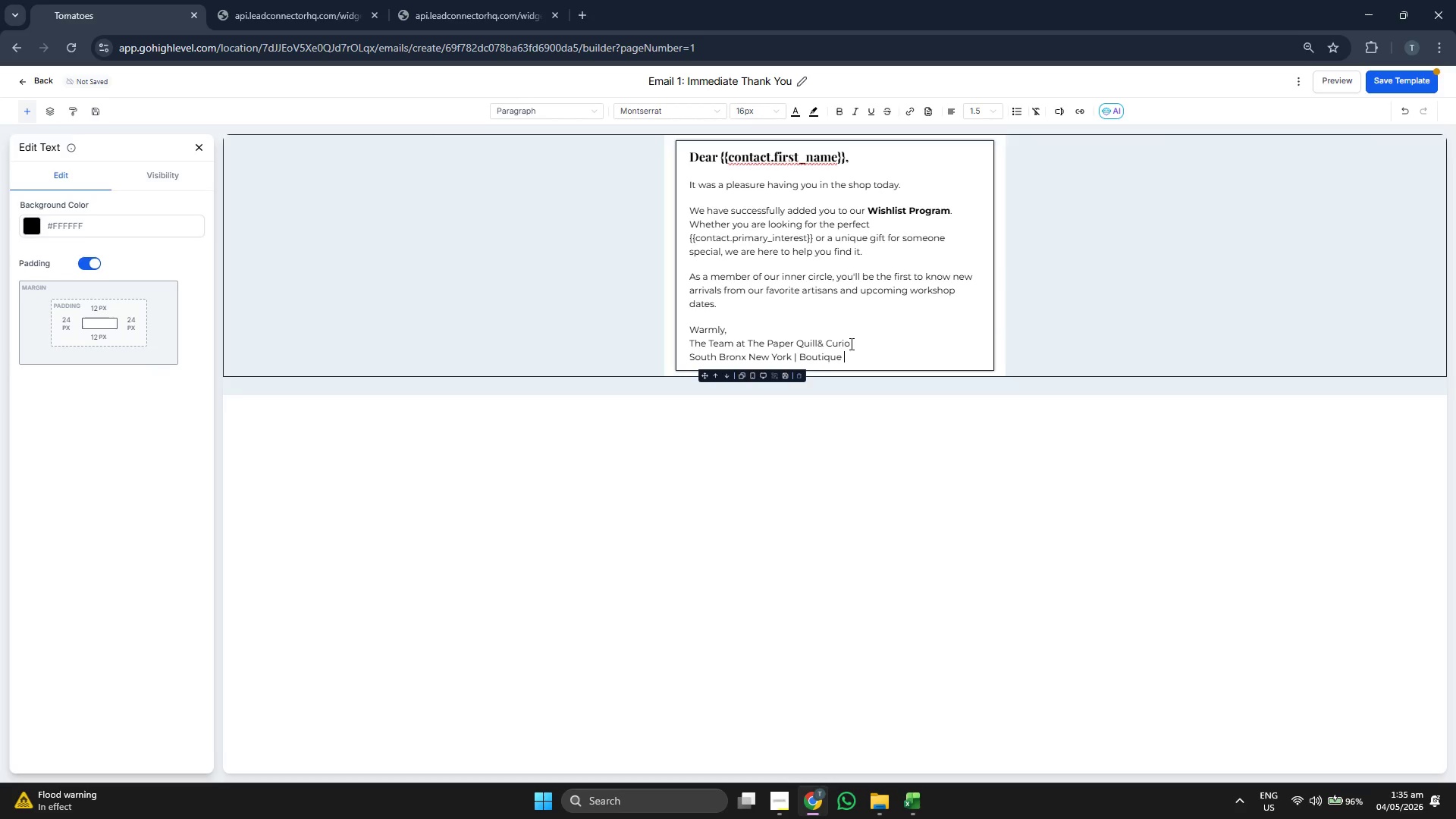 
type(Hours: 10am - 6pm)
 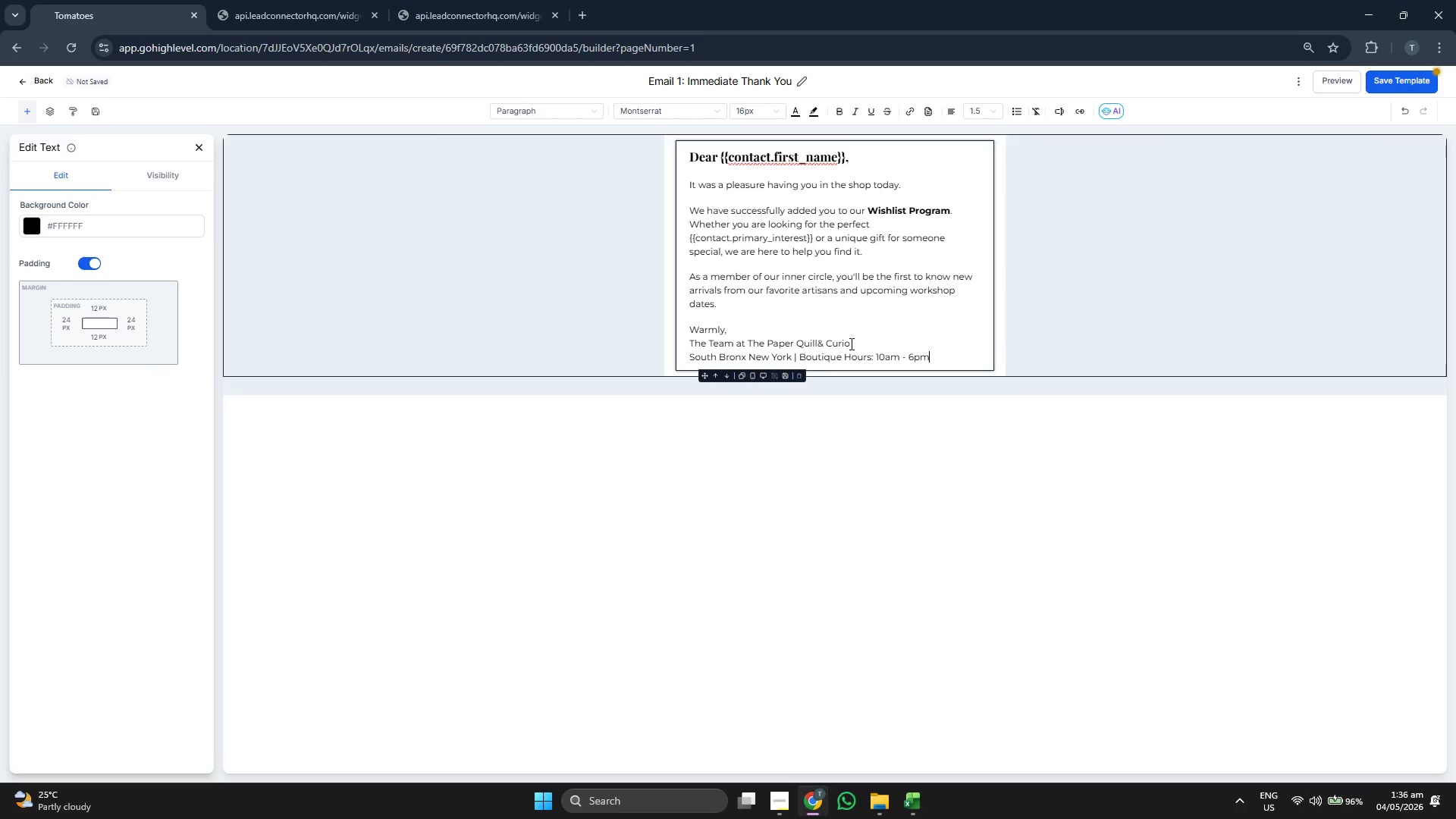 
wait(8.53)
 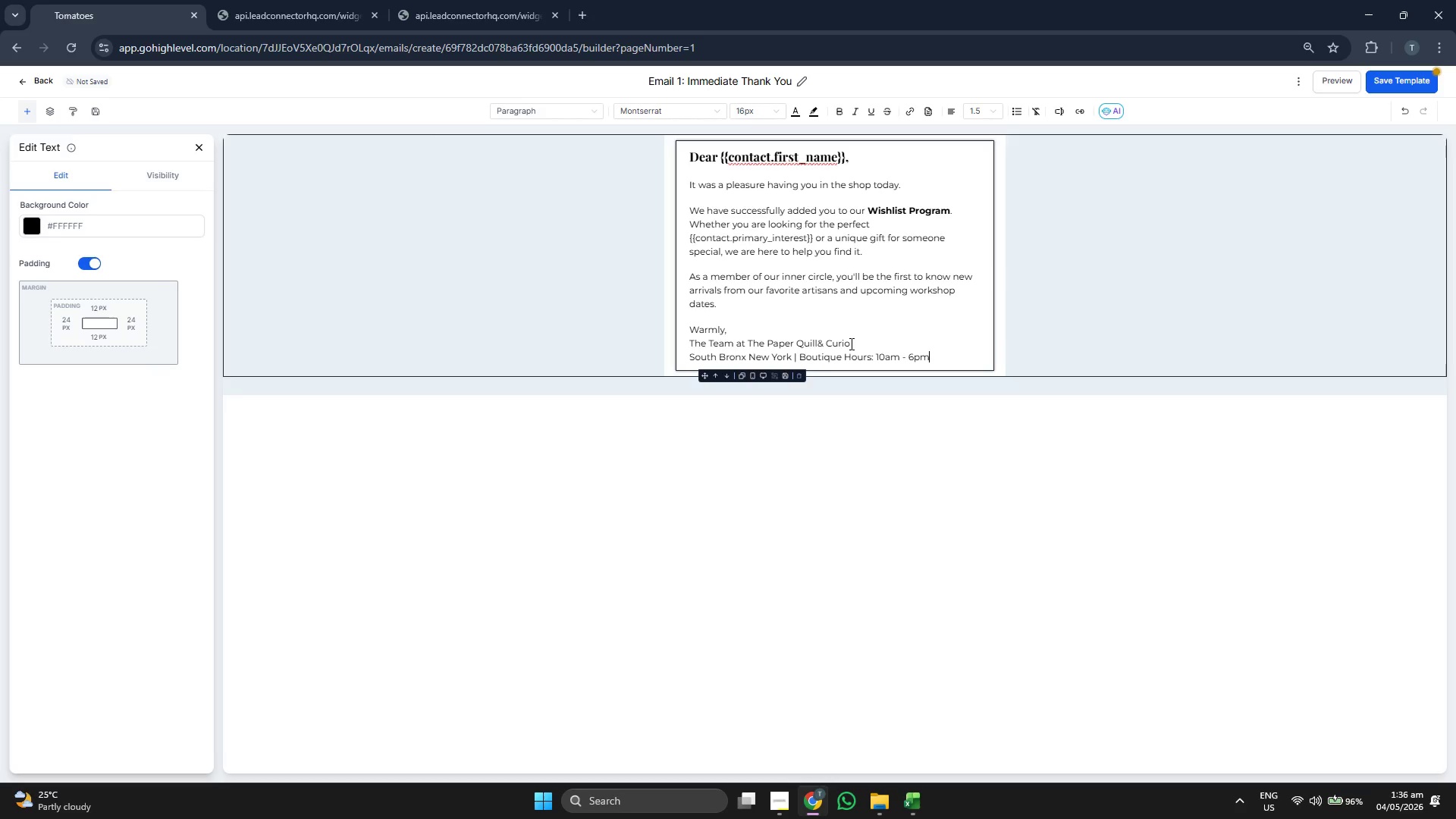 
left_click([1432, 77])
 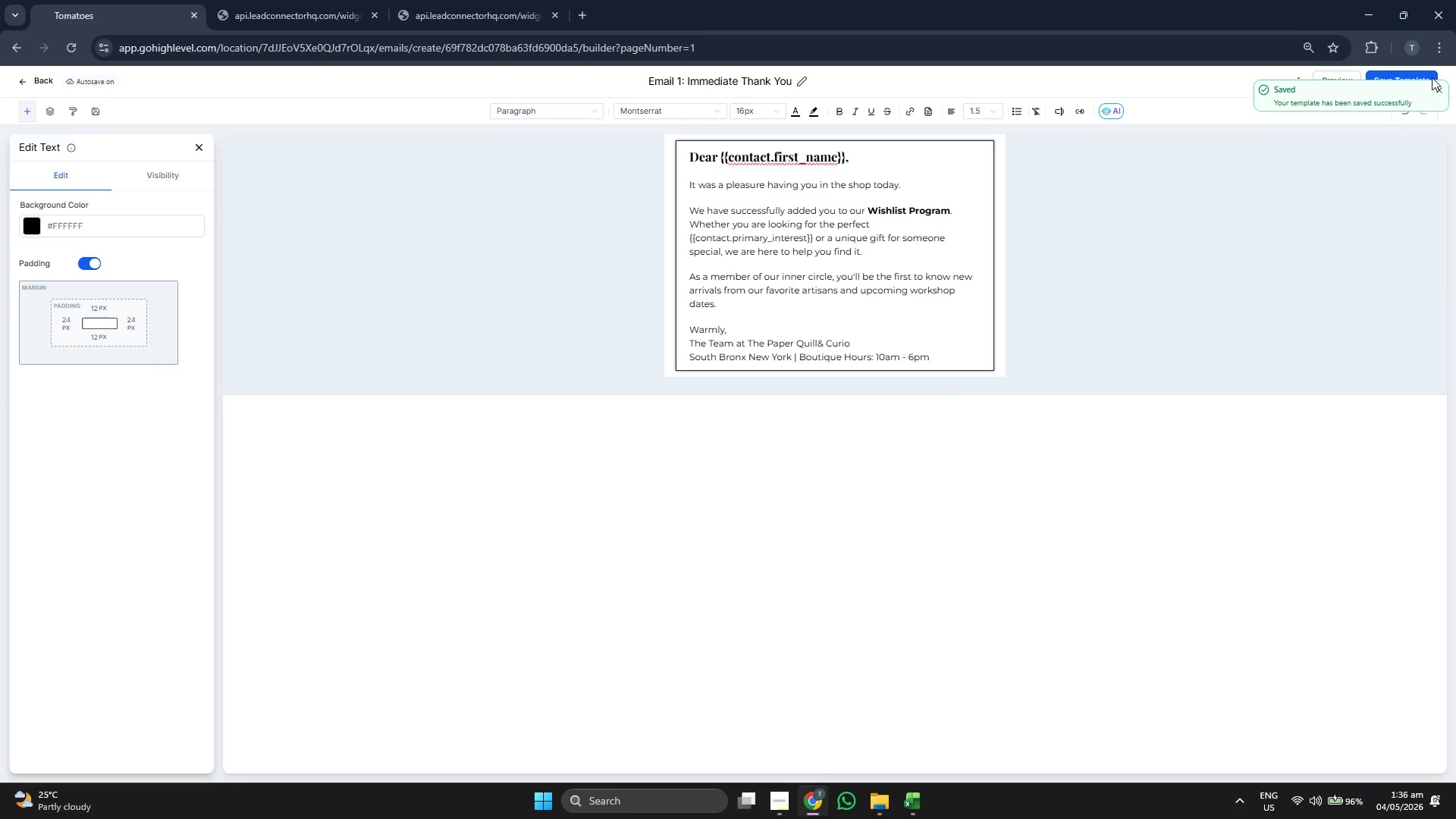 
left_click([1439, 86])
 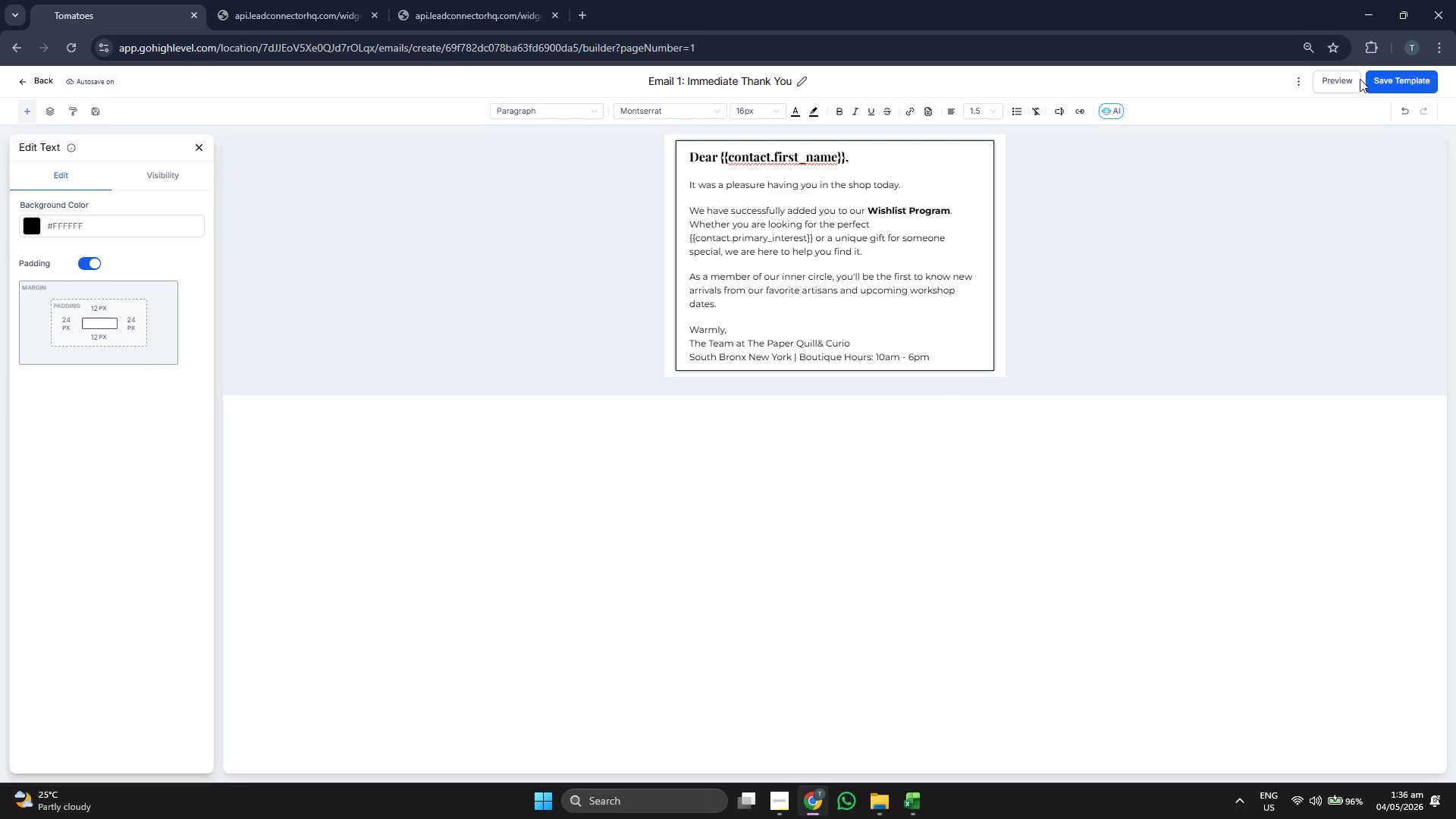 
left_click([1341, 77])
 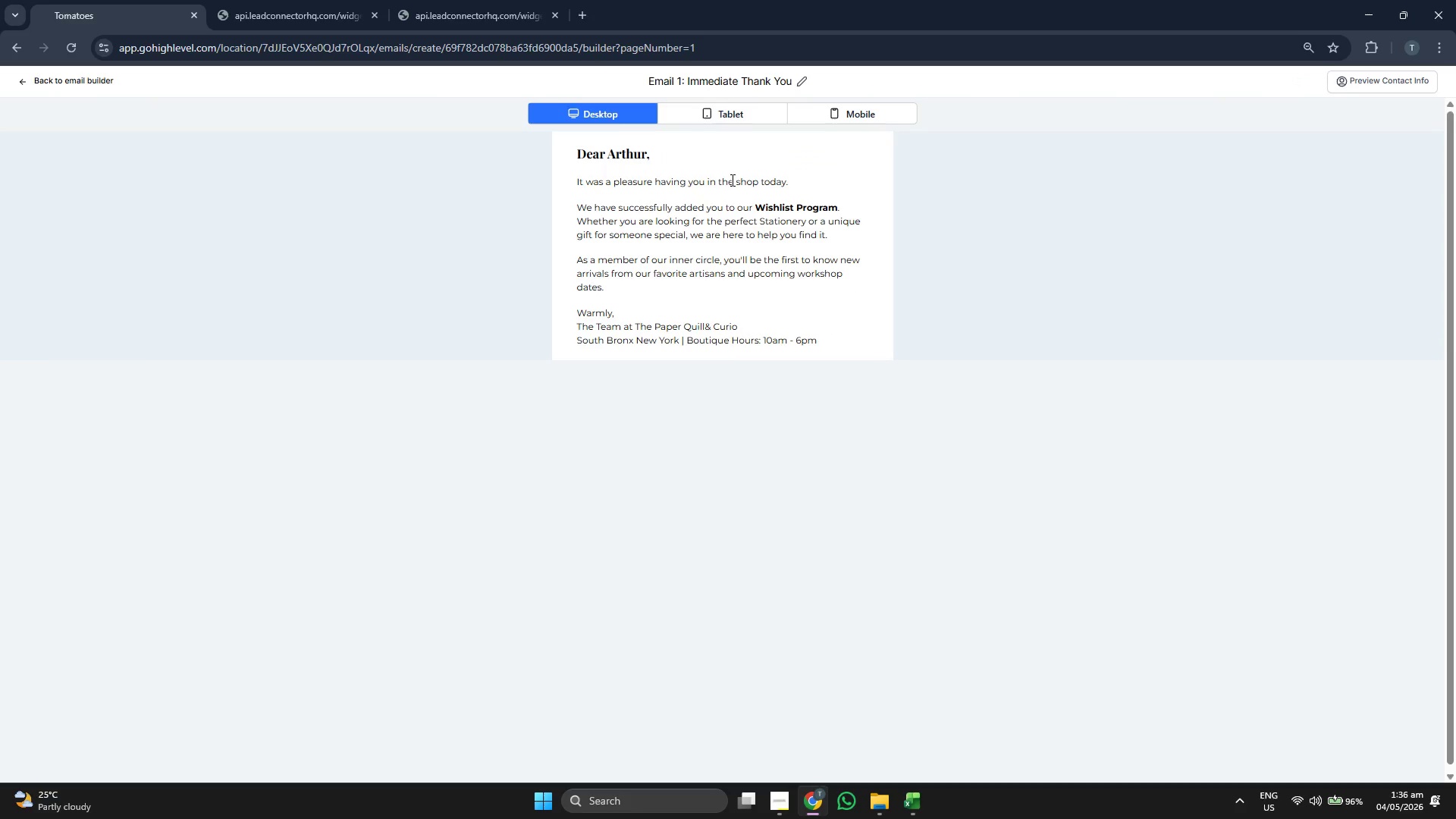 
wait(5.77)
 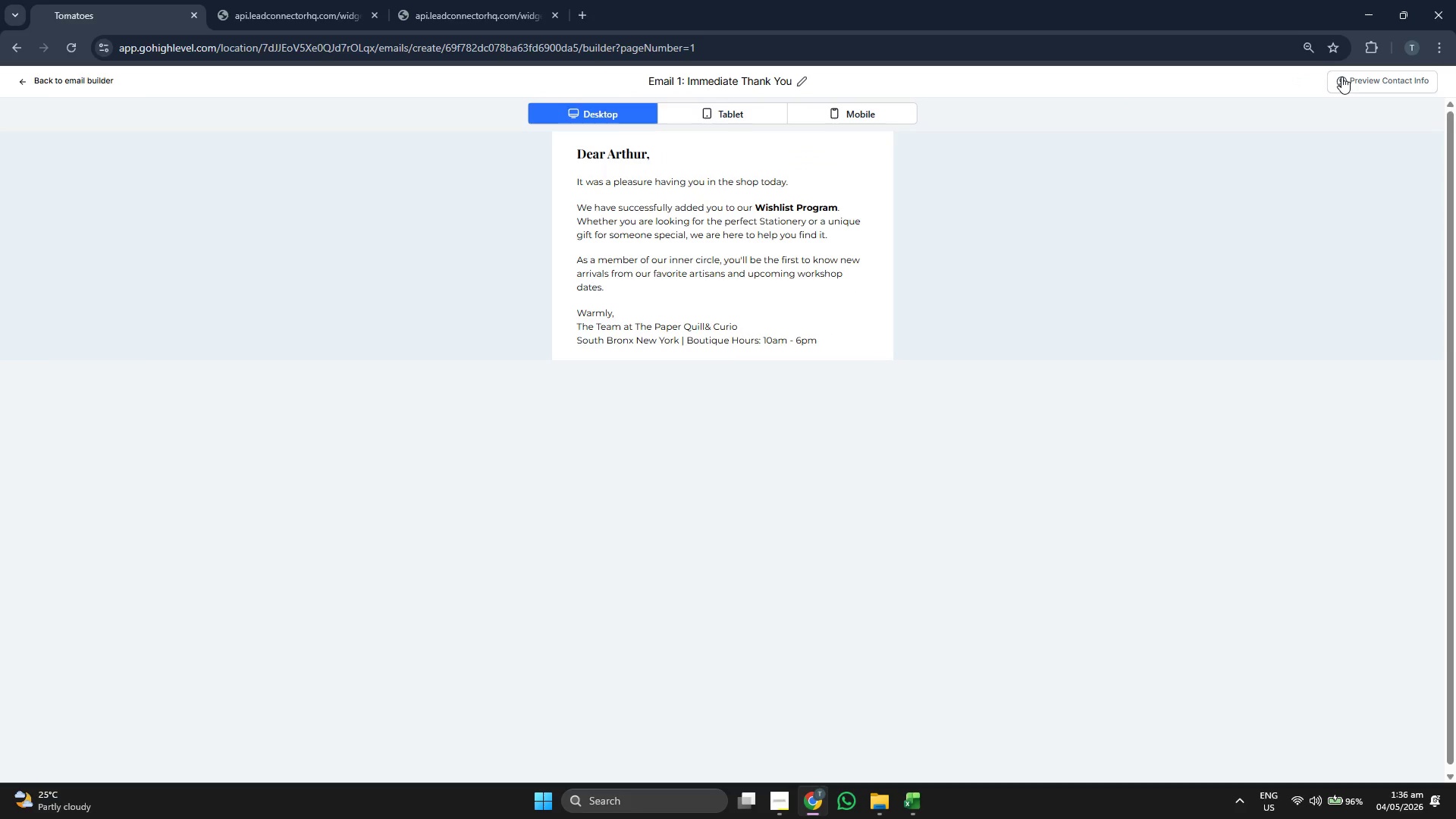 
double_click([657, 186])
 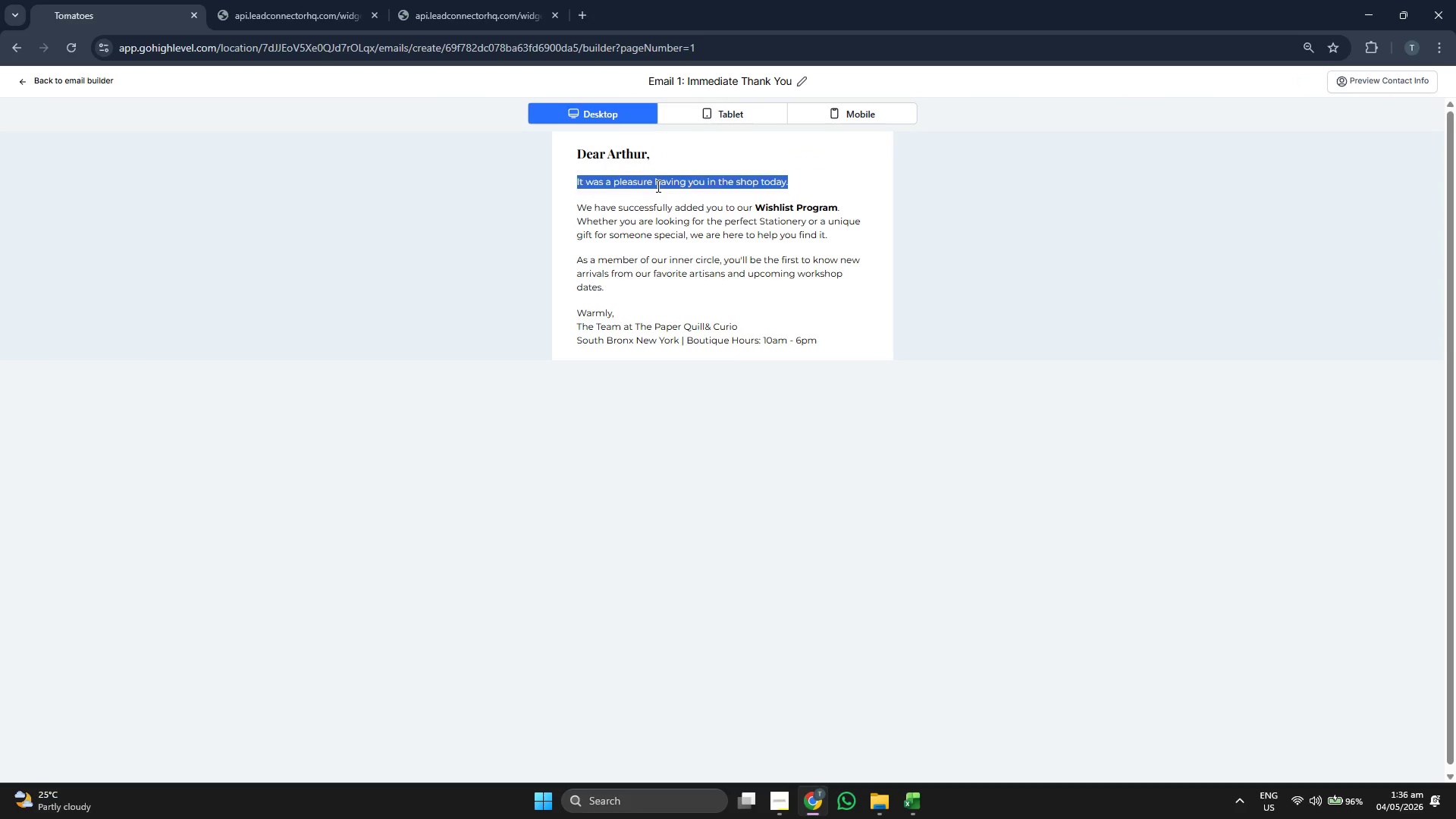 
triple_click([657, 186])
 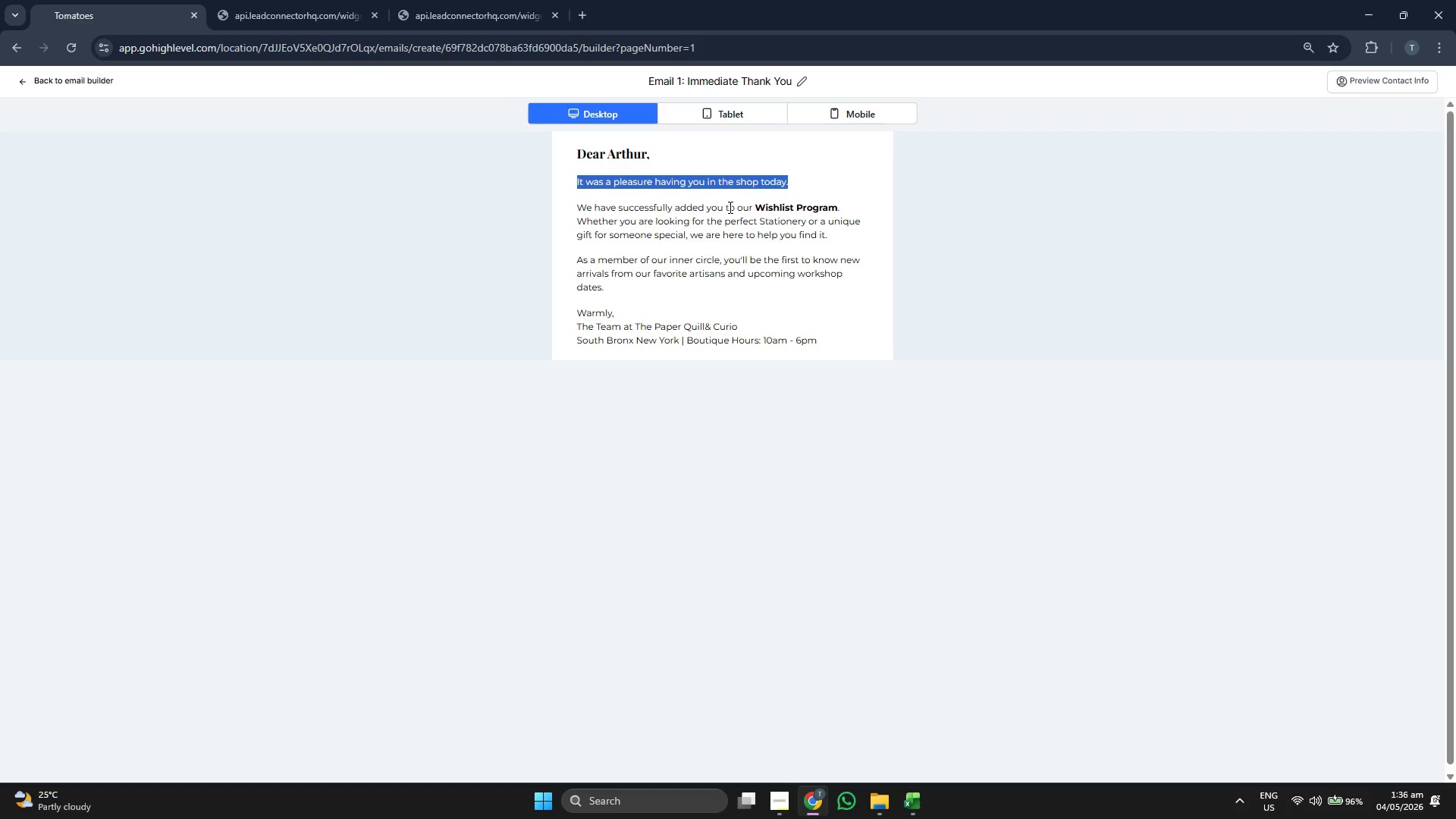 
wait(10.14)
 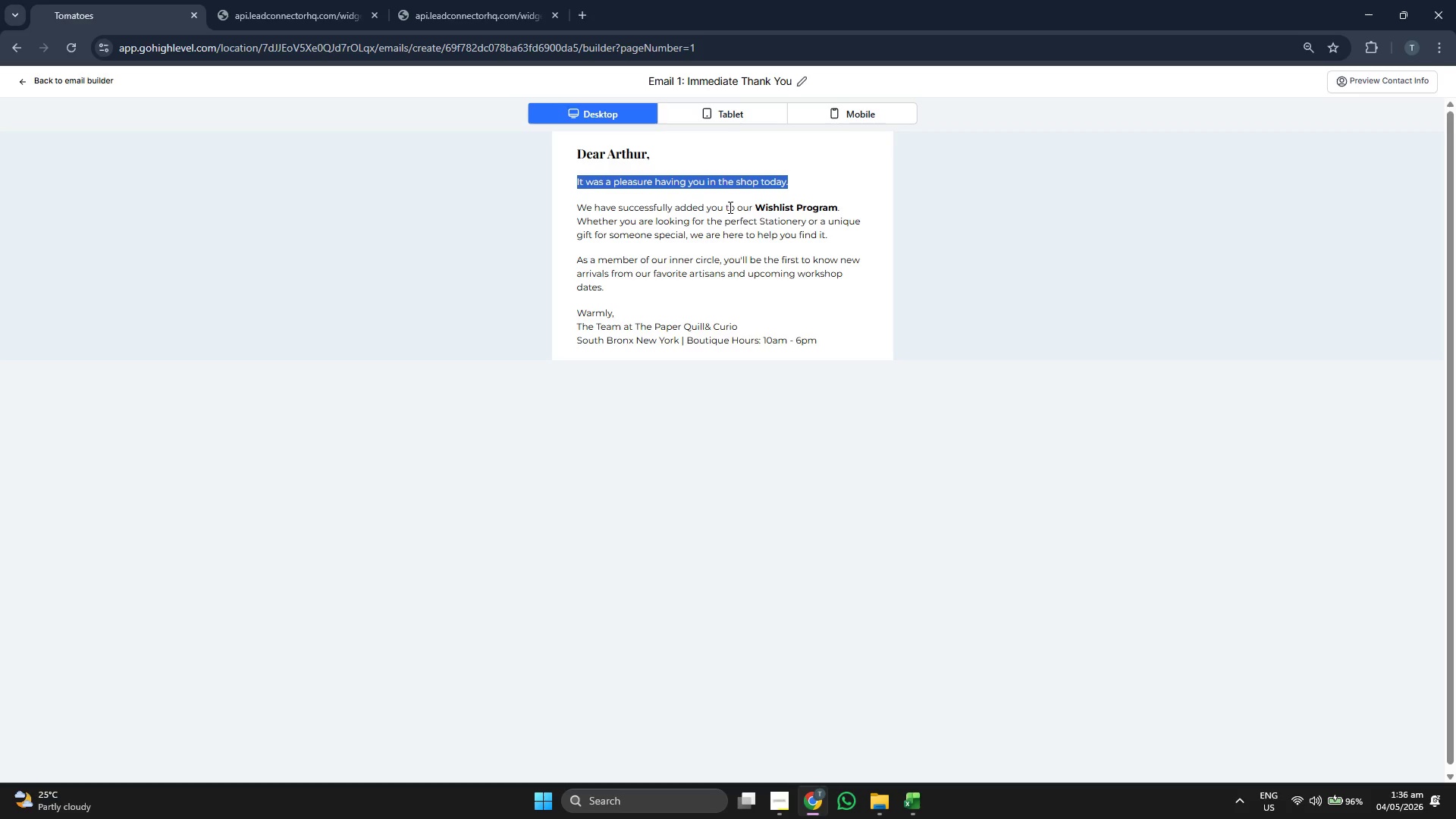 
double_click([780, 199])
 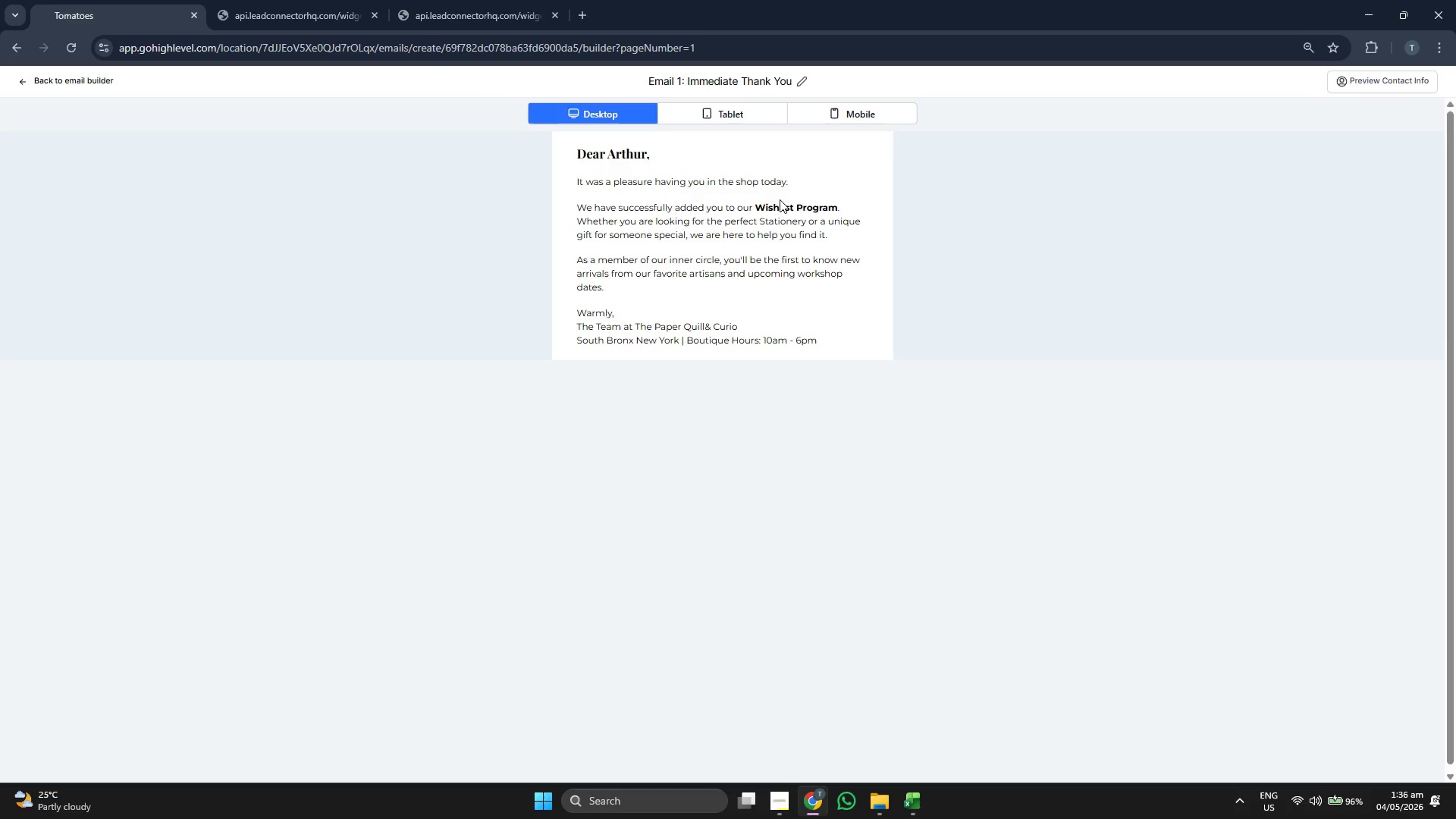 
triple_click([780, 199])
 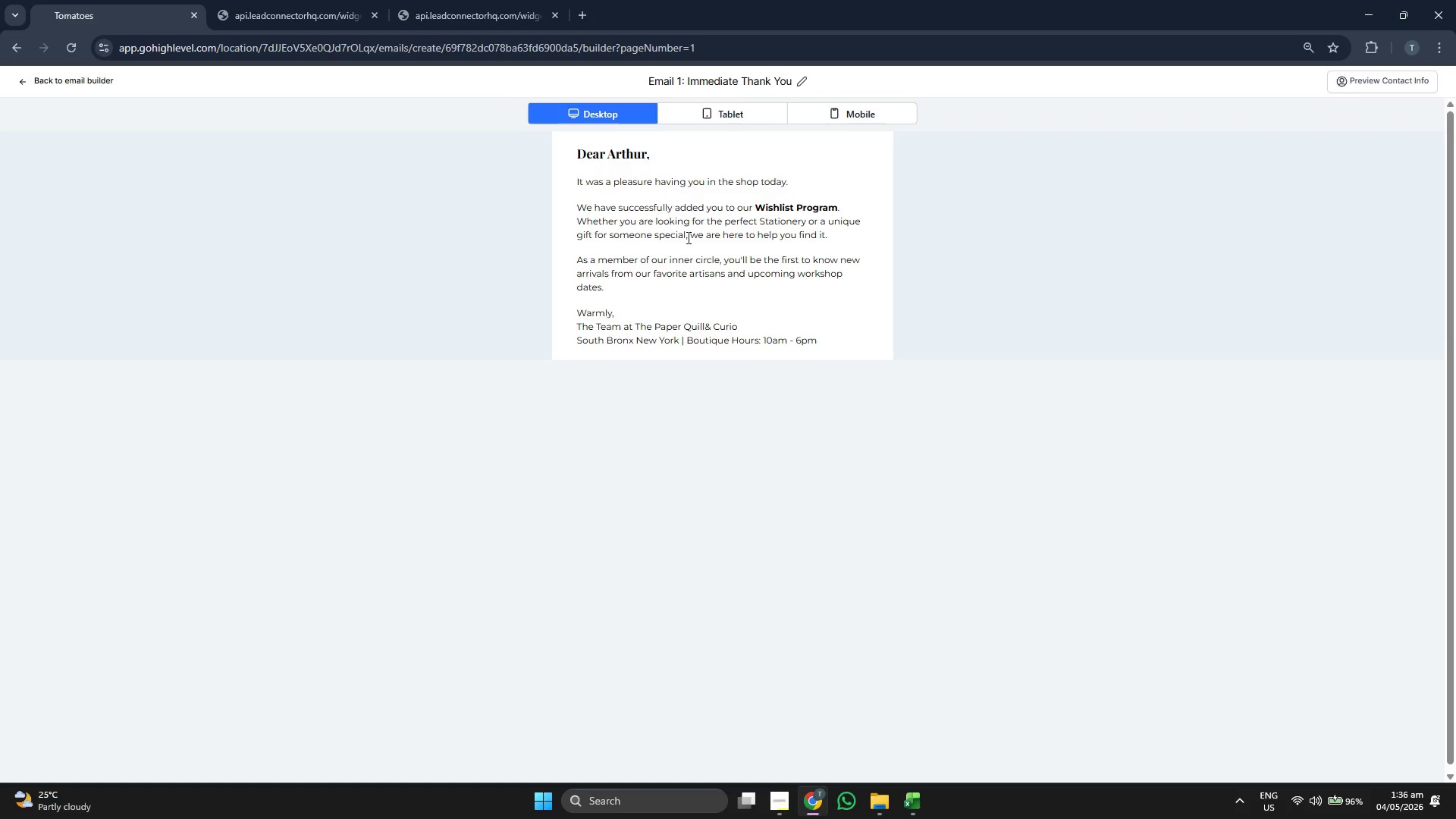 
triple_click([683, 240])
 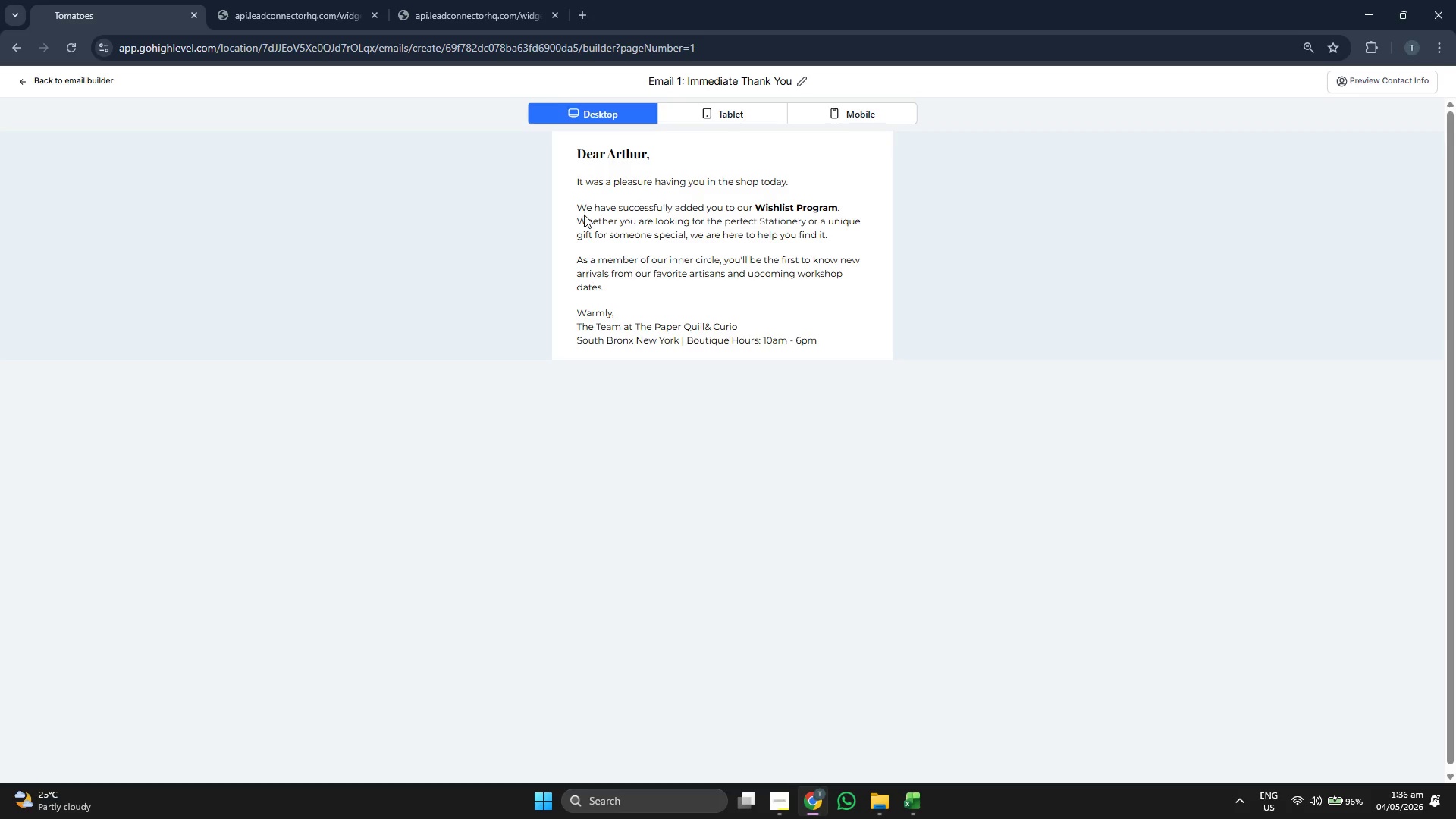 
left_click_drag(start_coordinate=[580, 210], to_coordinate=[718, 209])
 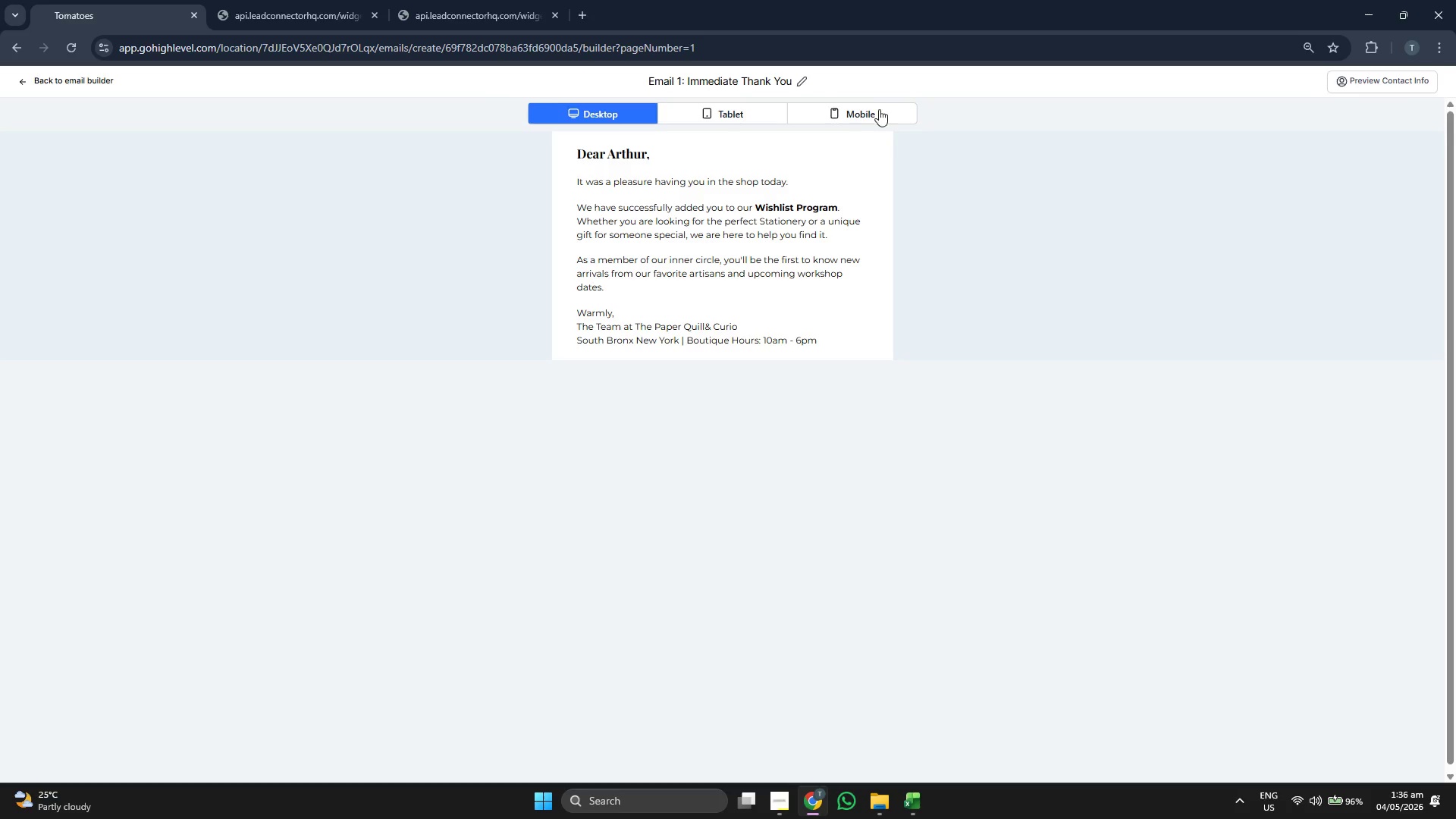 
left_click([883, 105])
 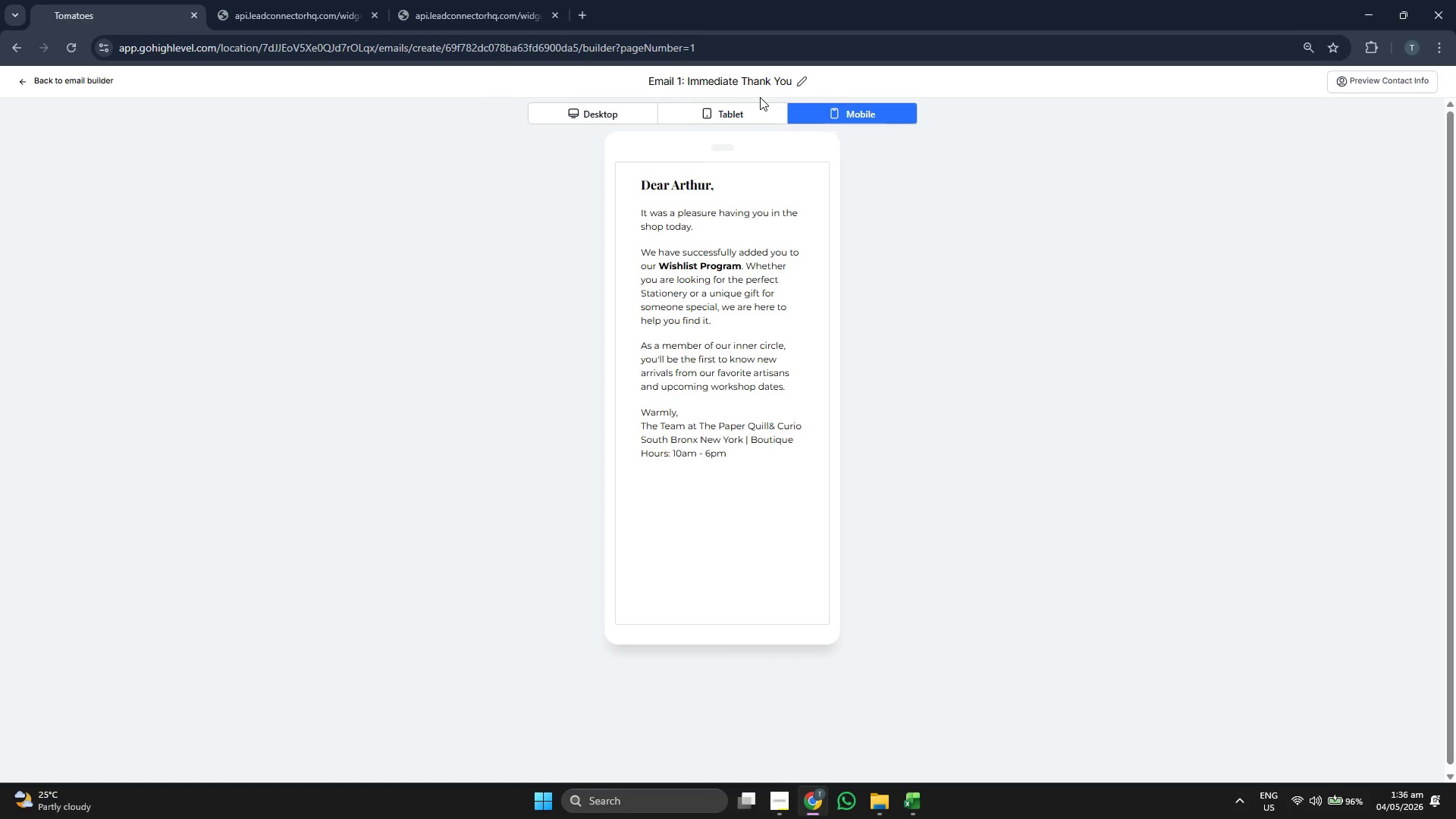 
double_click([697, 291])
 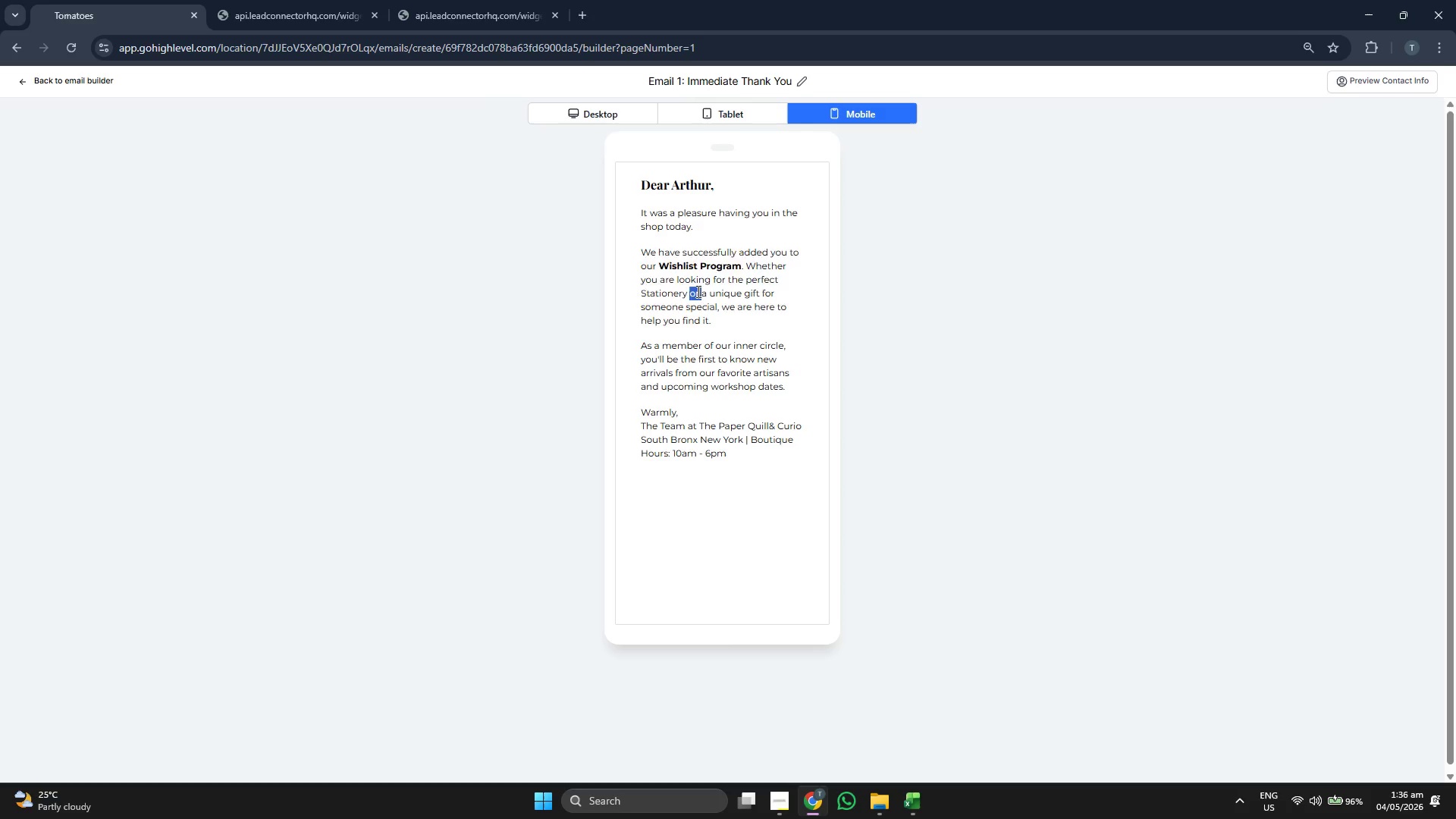 
triple_click([697, 291])
 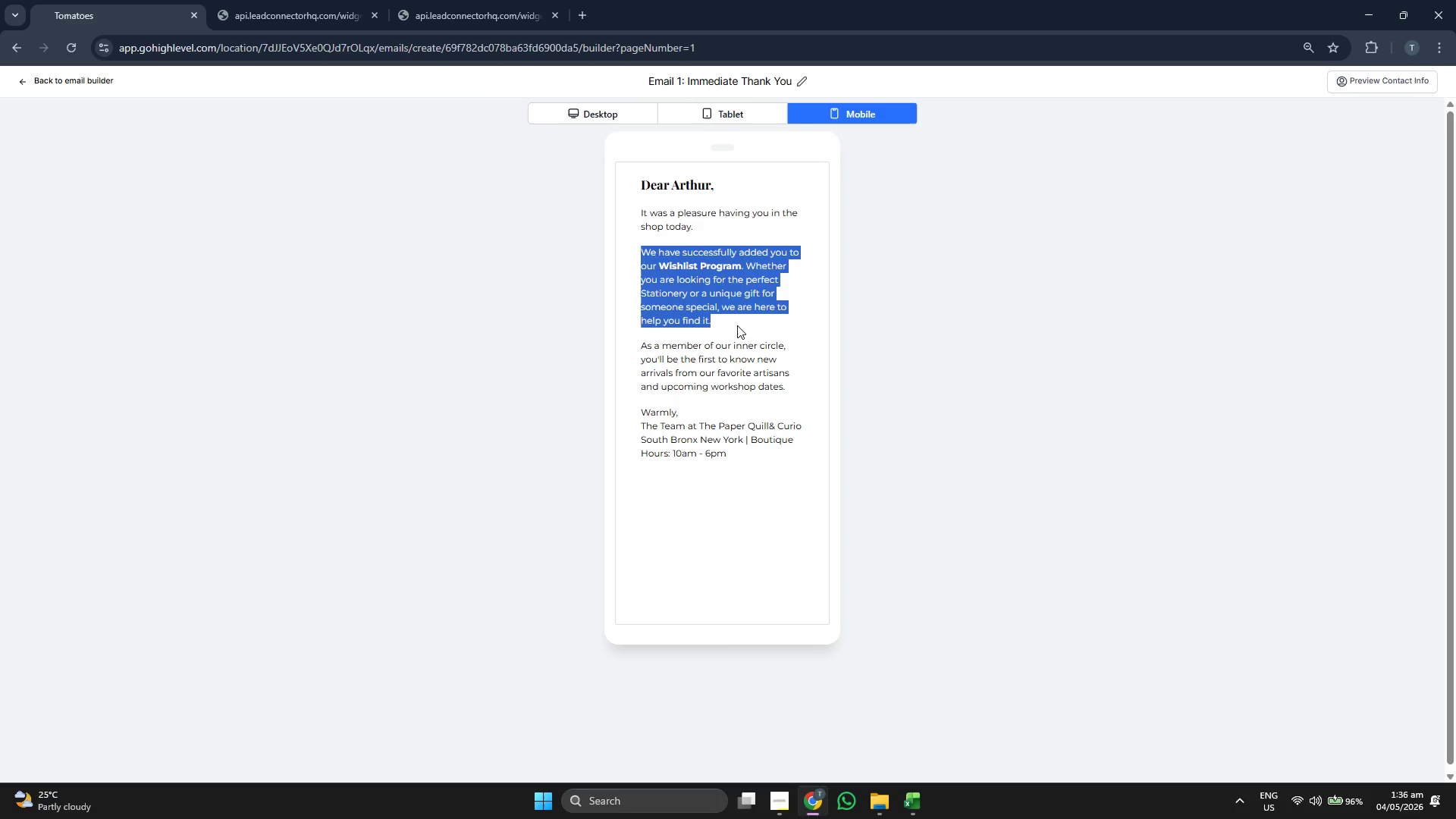 
double_click([711, 375])
 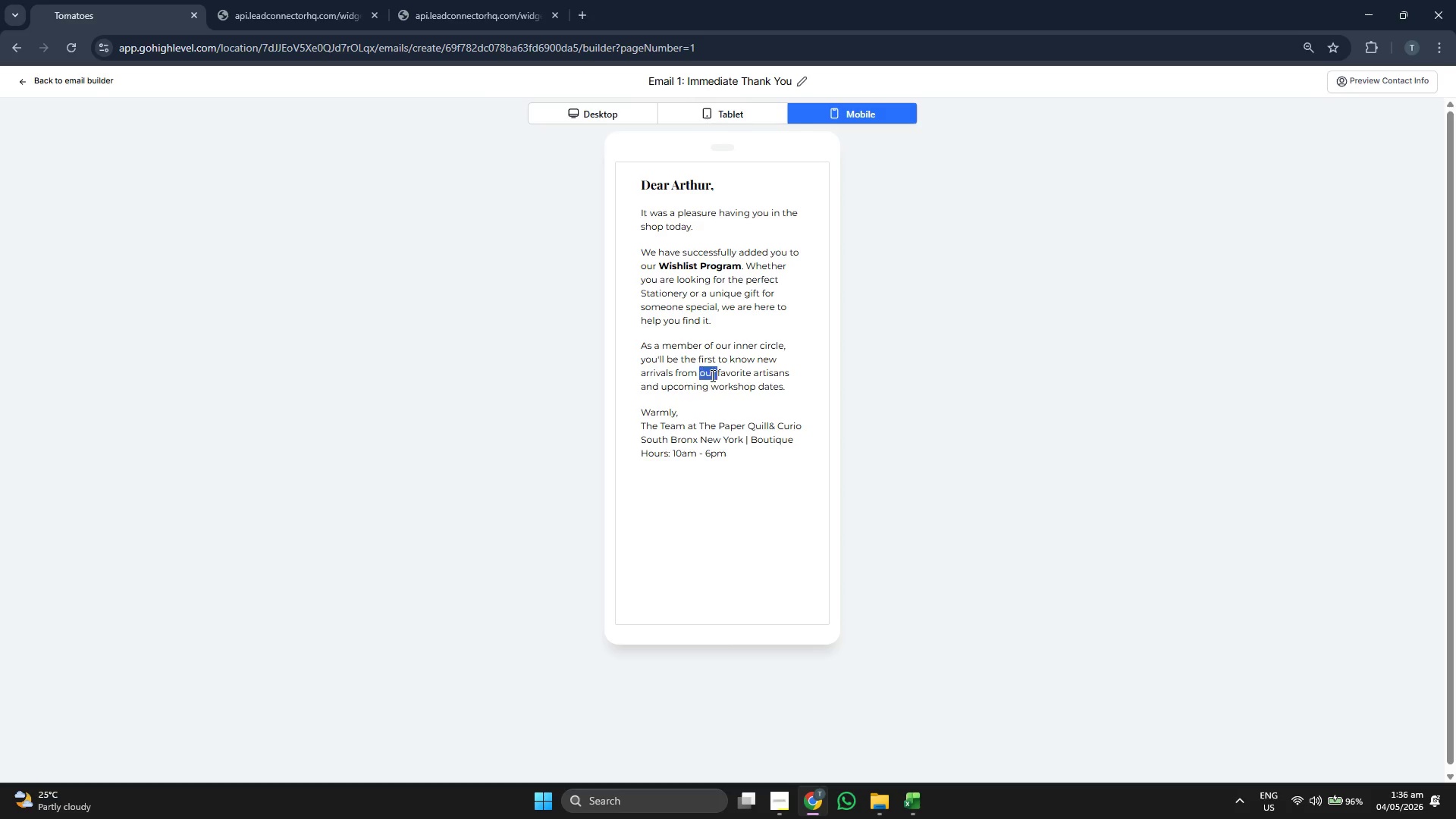 
triple_click([711, 375])
 